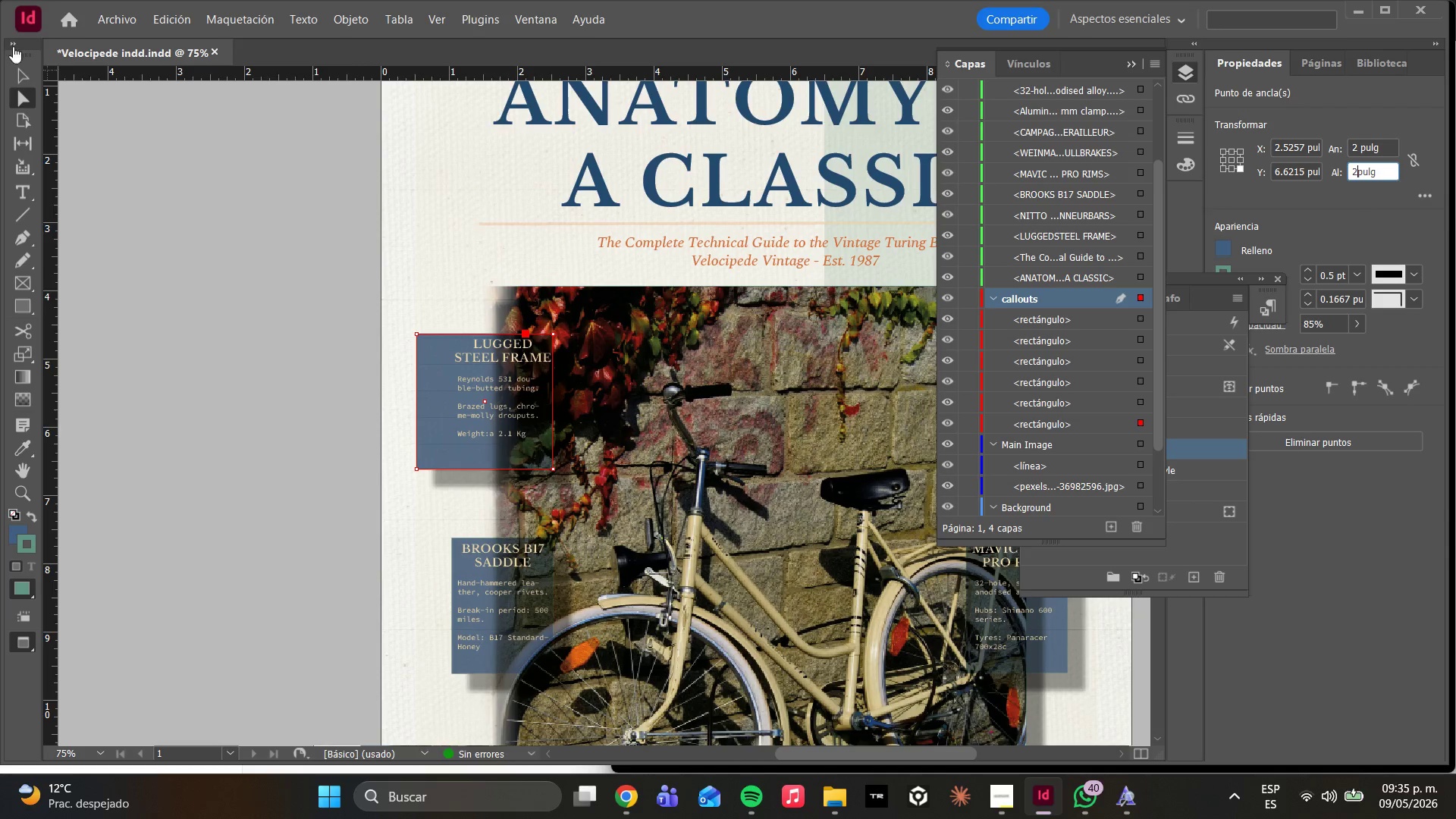 
left_click([20, 93])
 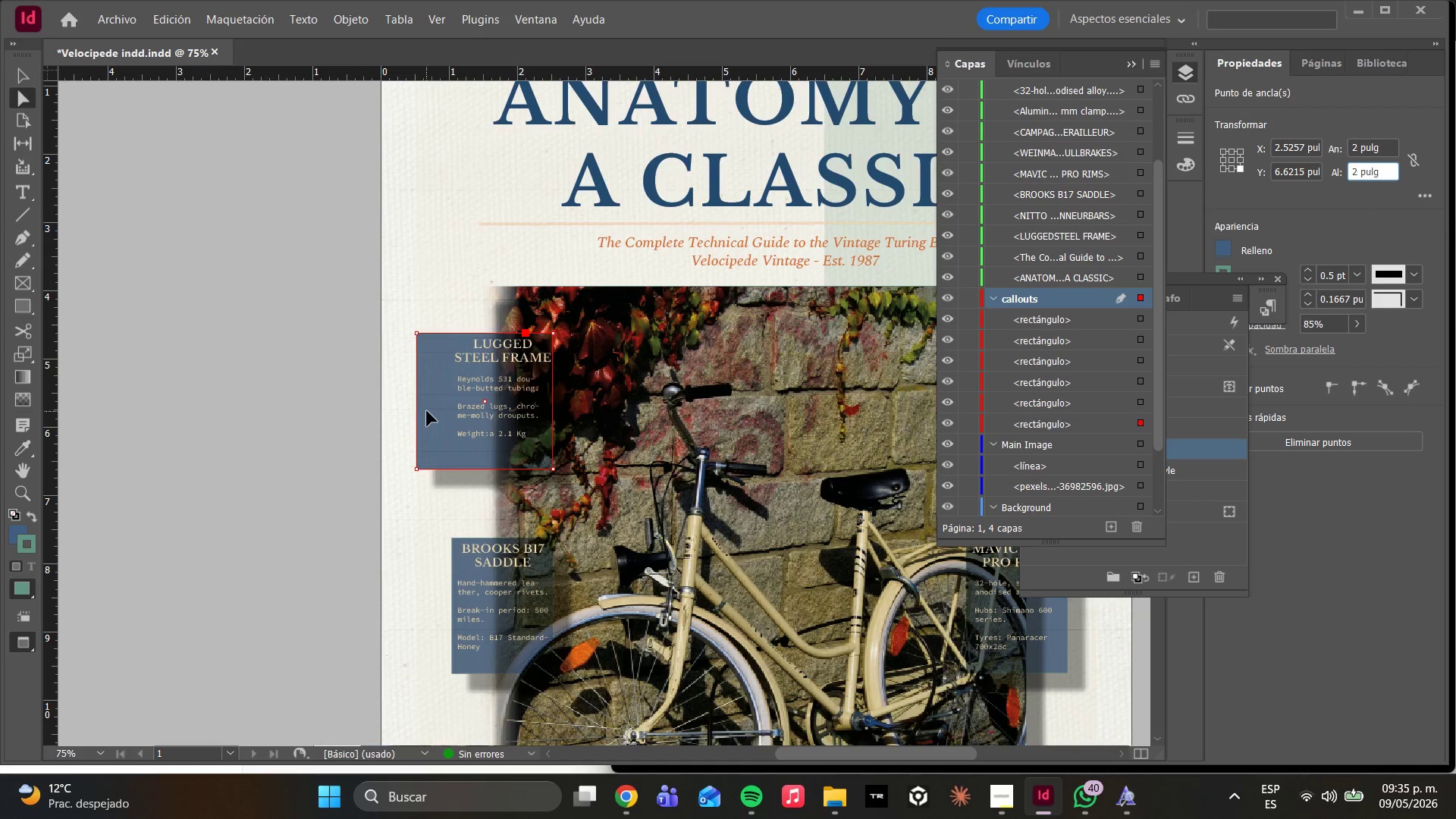 
left_click_drag(start_coordinate=[438, 415], to_coordinate=[453, 416])
 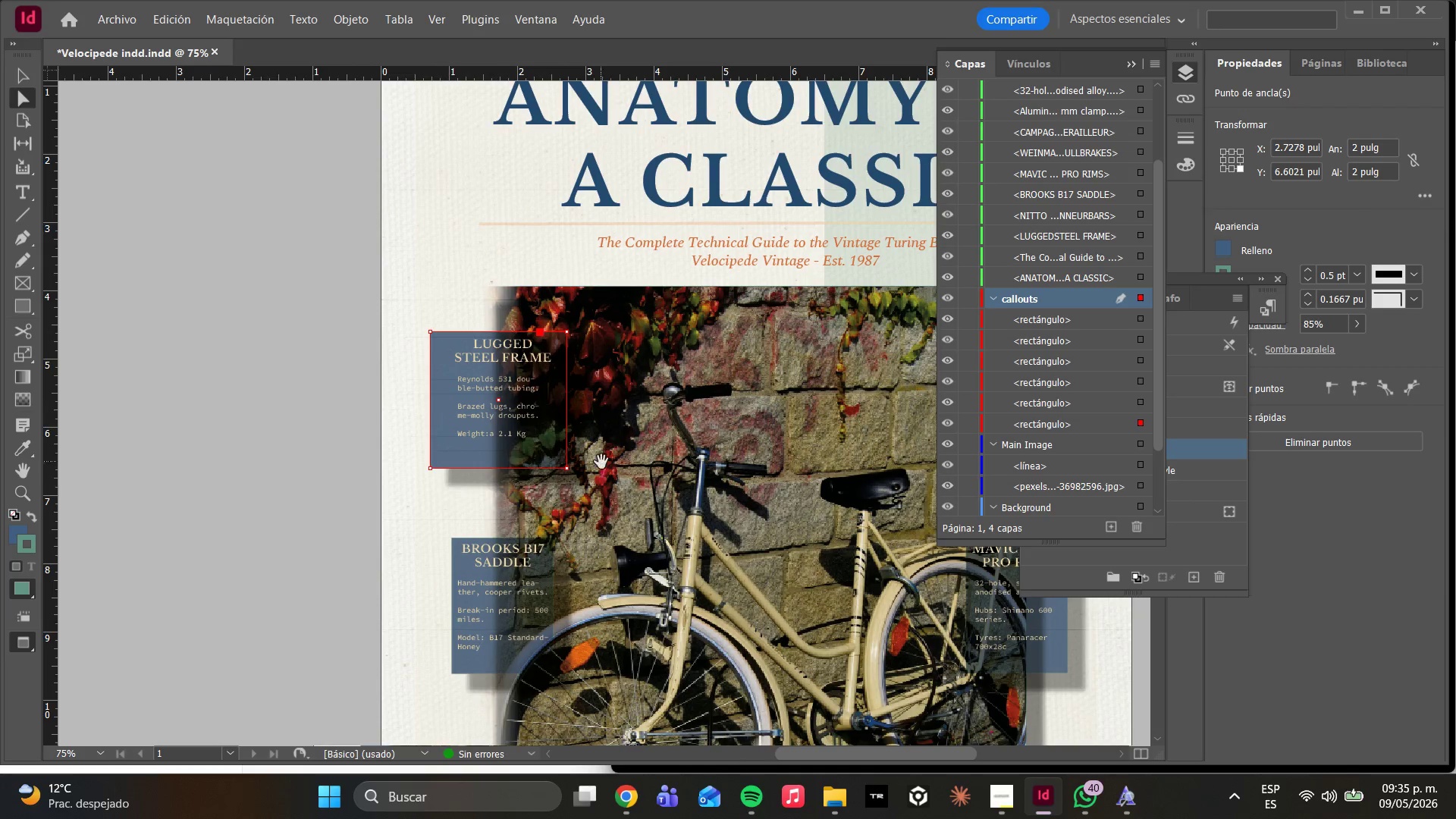 
scroll: coordinate [613, 436], scroll_direction: down, amount: 3.0
 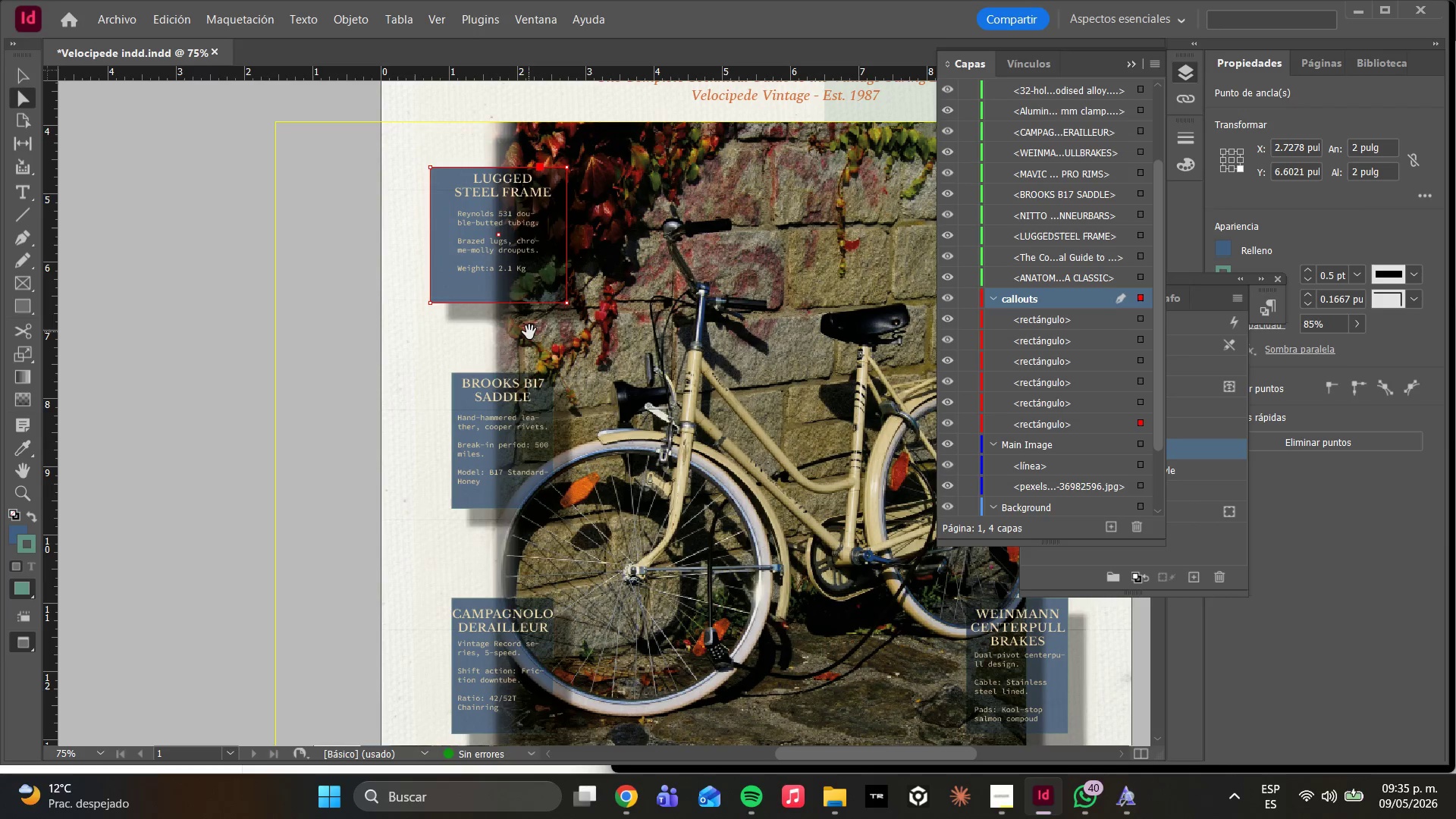 
key(Alt+AltLeft)
 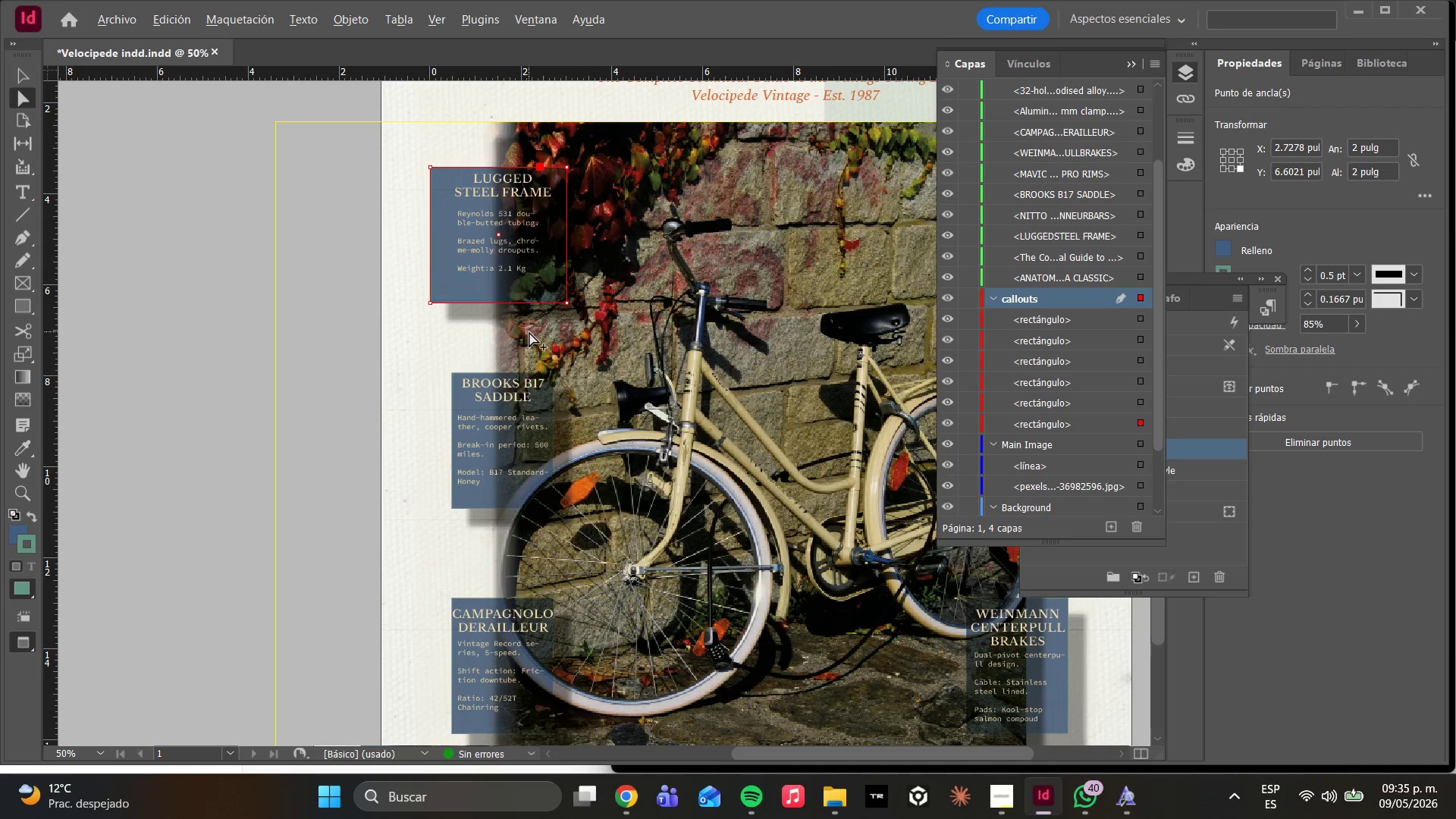 
scroll: coordinate [529, 332], scroll_direction: down, amount: 2.0
 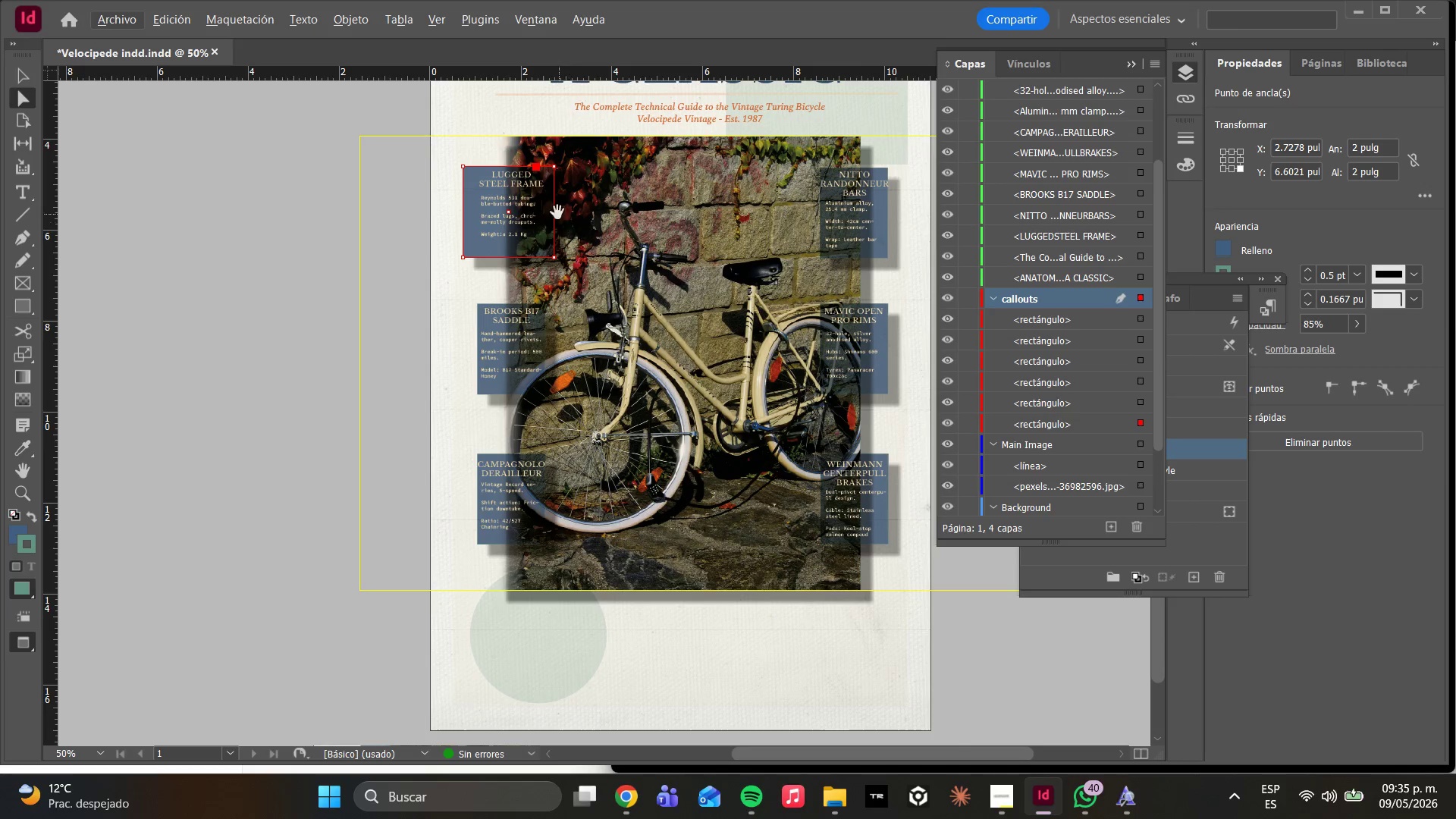 
key(Alt+AltLeft)
 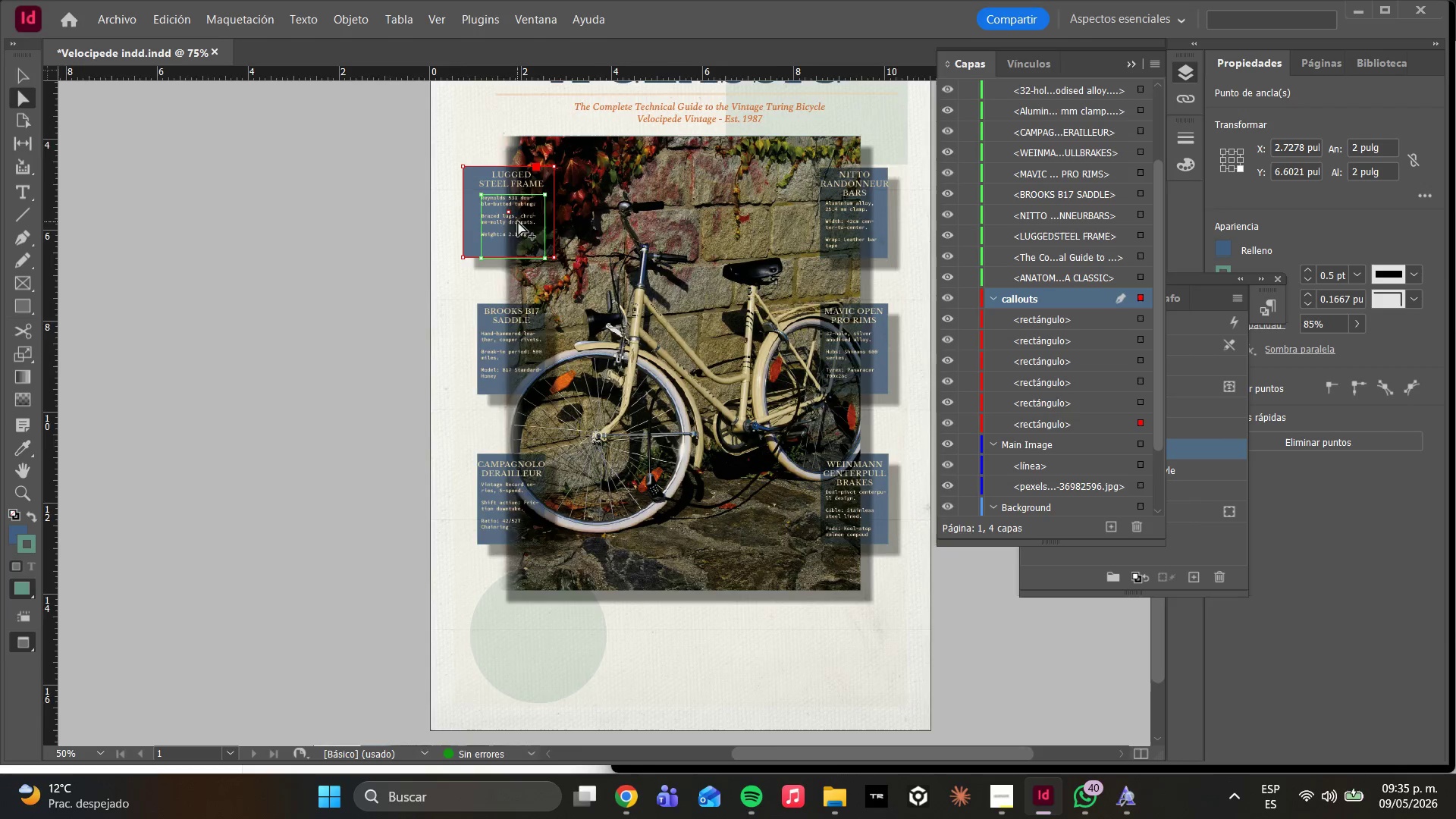 
scroll: coordinate [491, 256], scroll_direction: up, amount: 4.0
 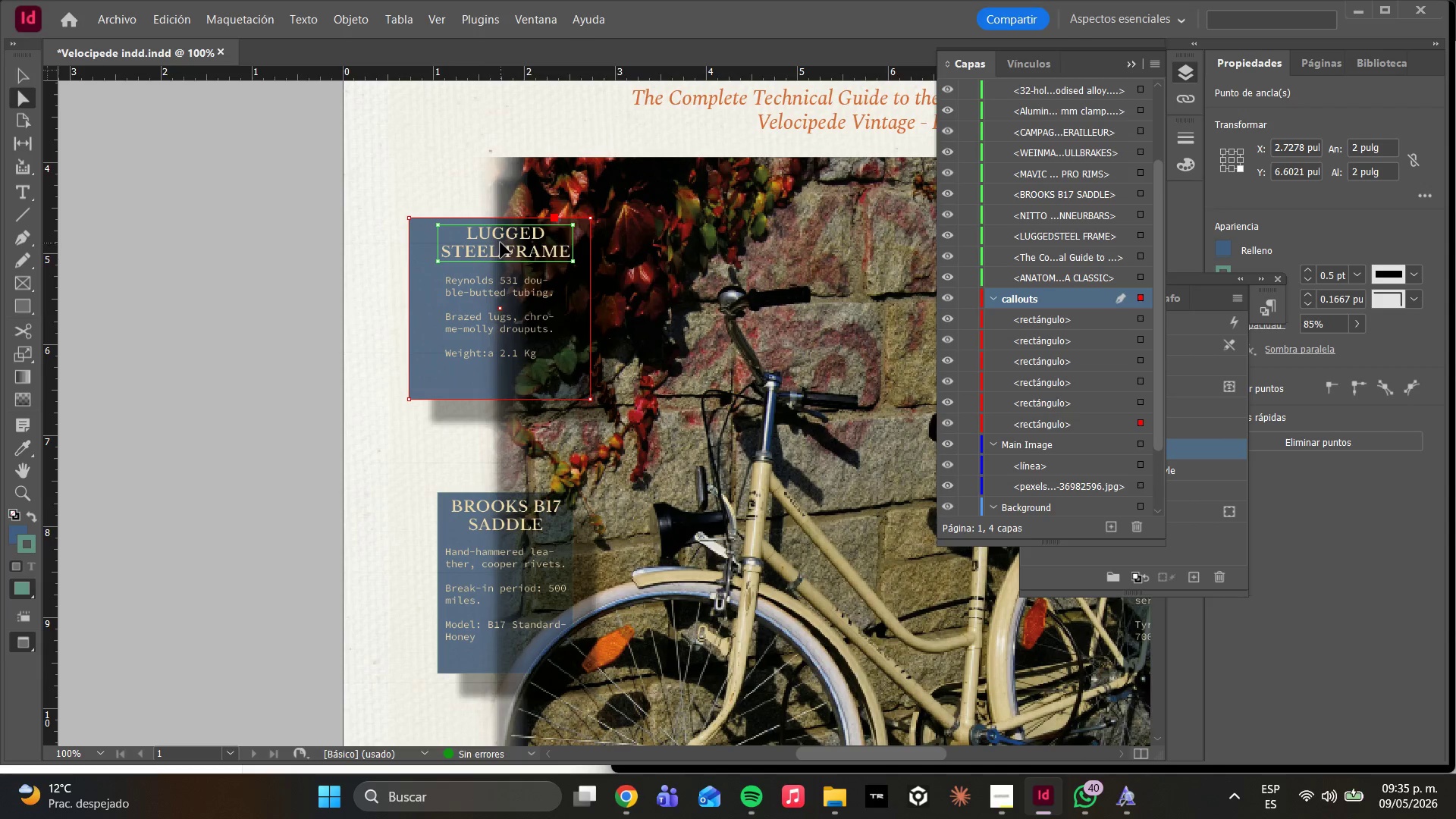 
left_click_drag(start_coordinate=[501, 240], to_coordinate=[494, 240])
 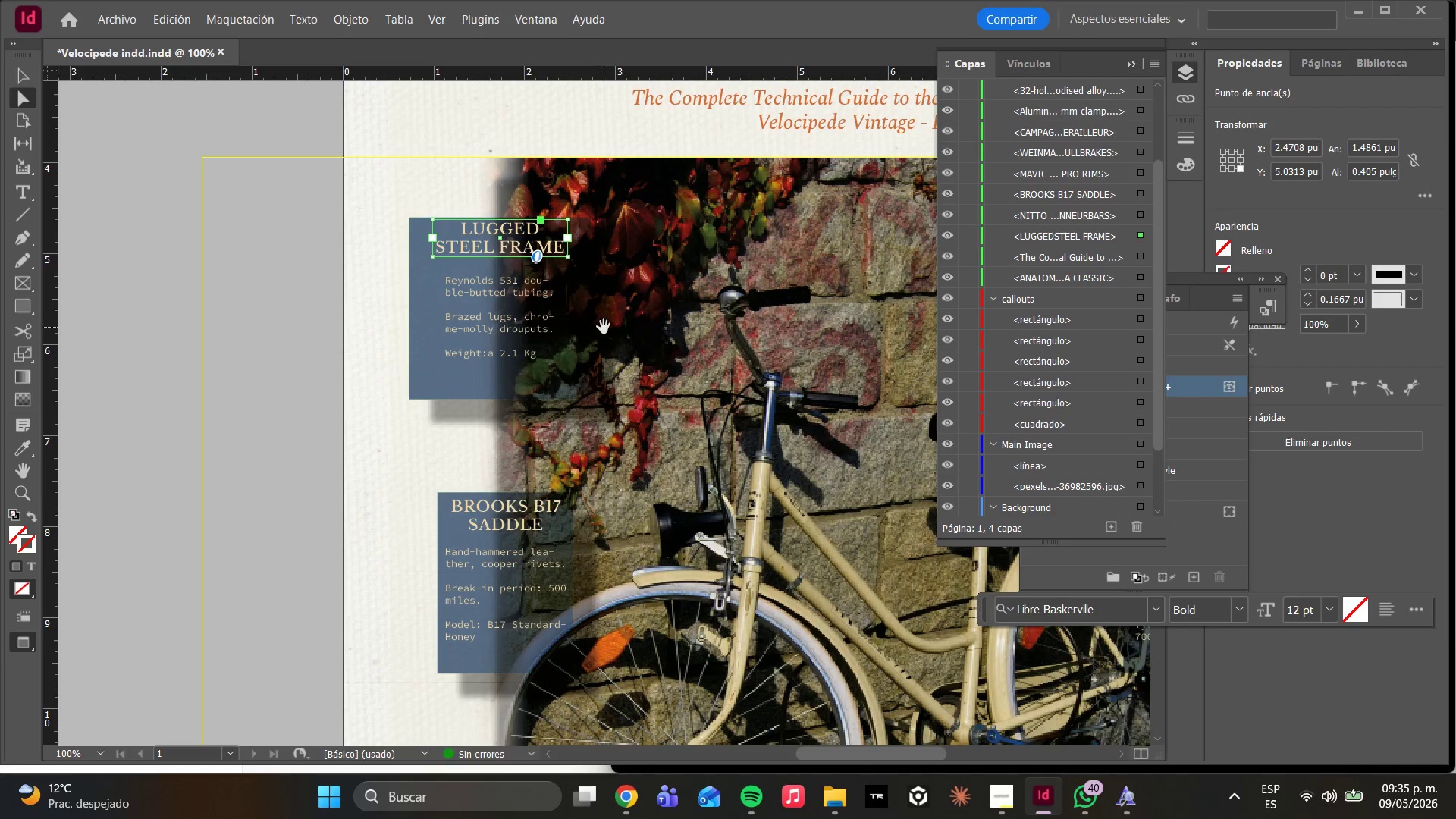 
left_click([620, 337])
 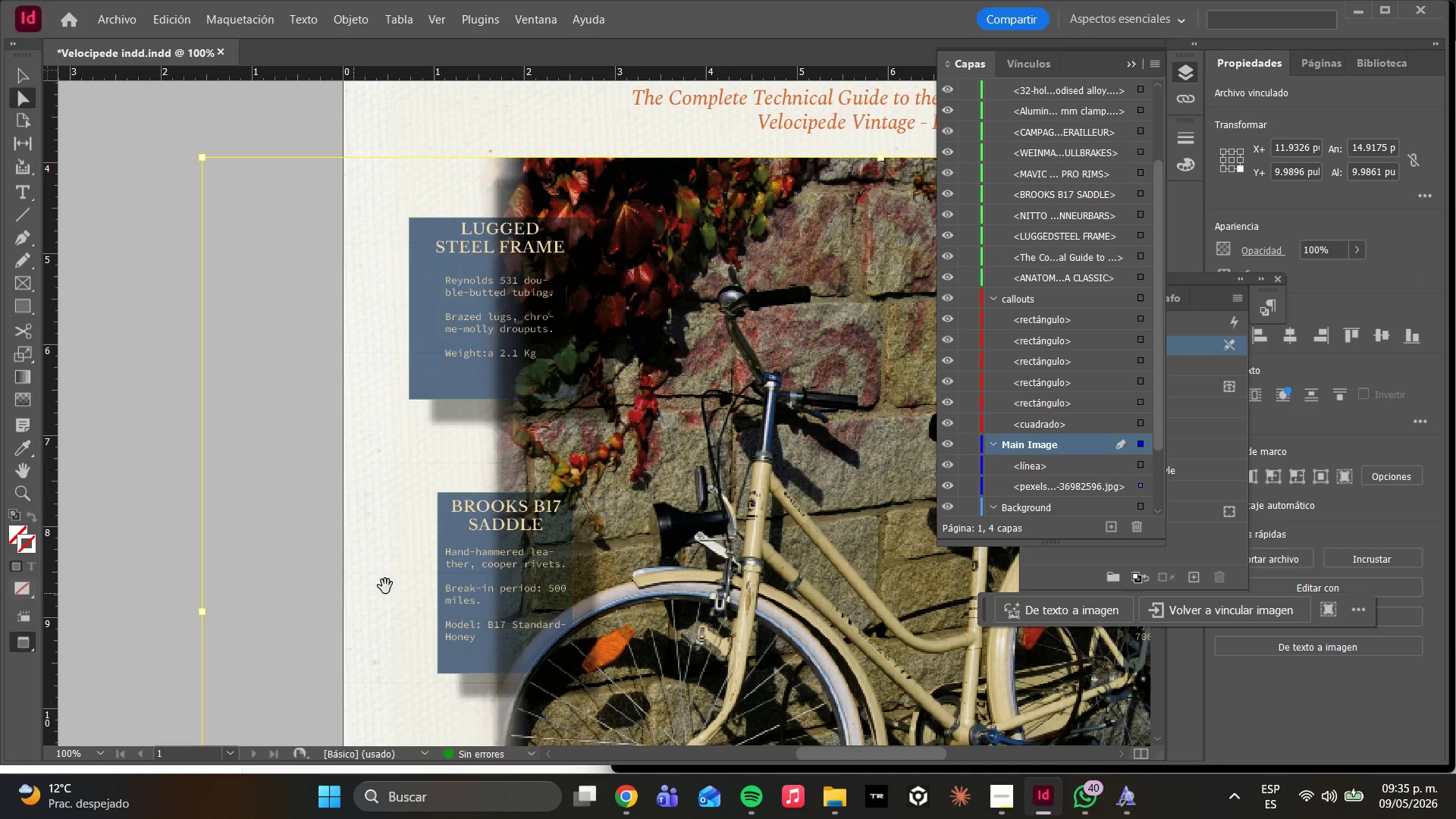 
left_click([560, 529])
 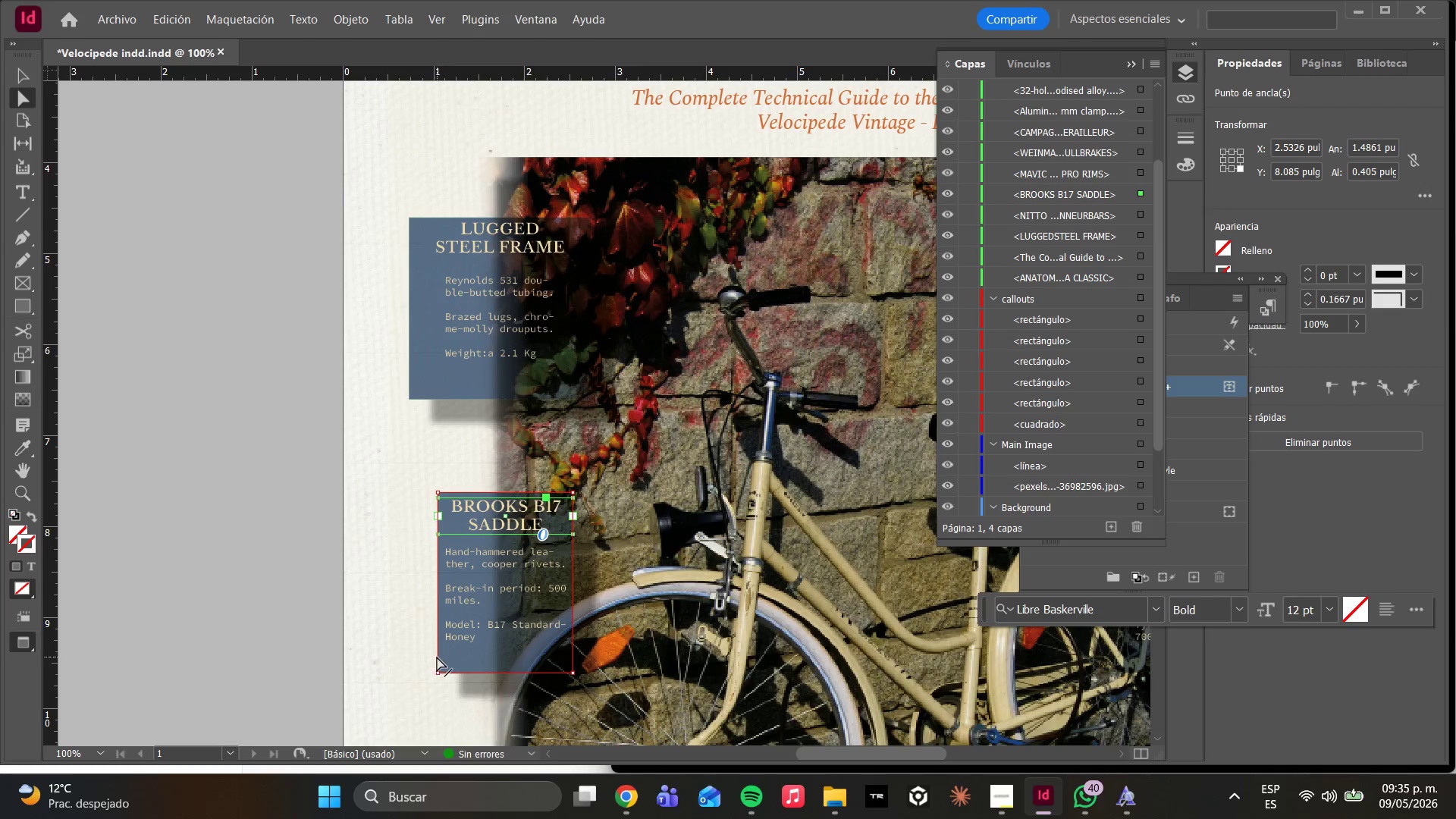 
left_click([437, 657])
 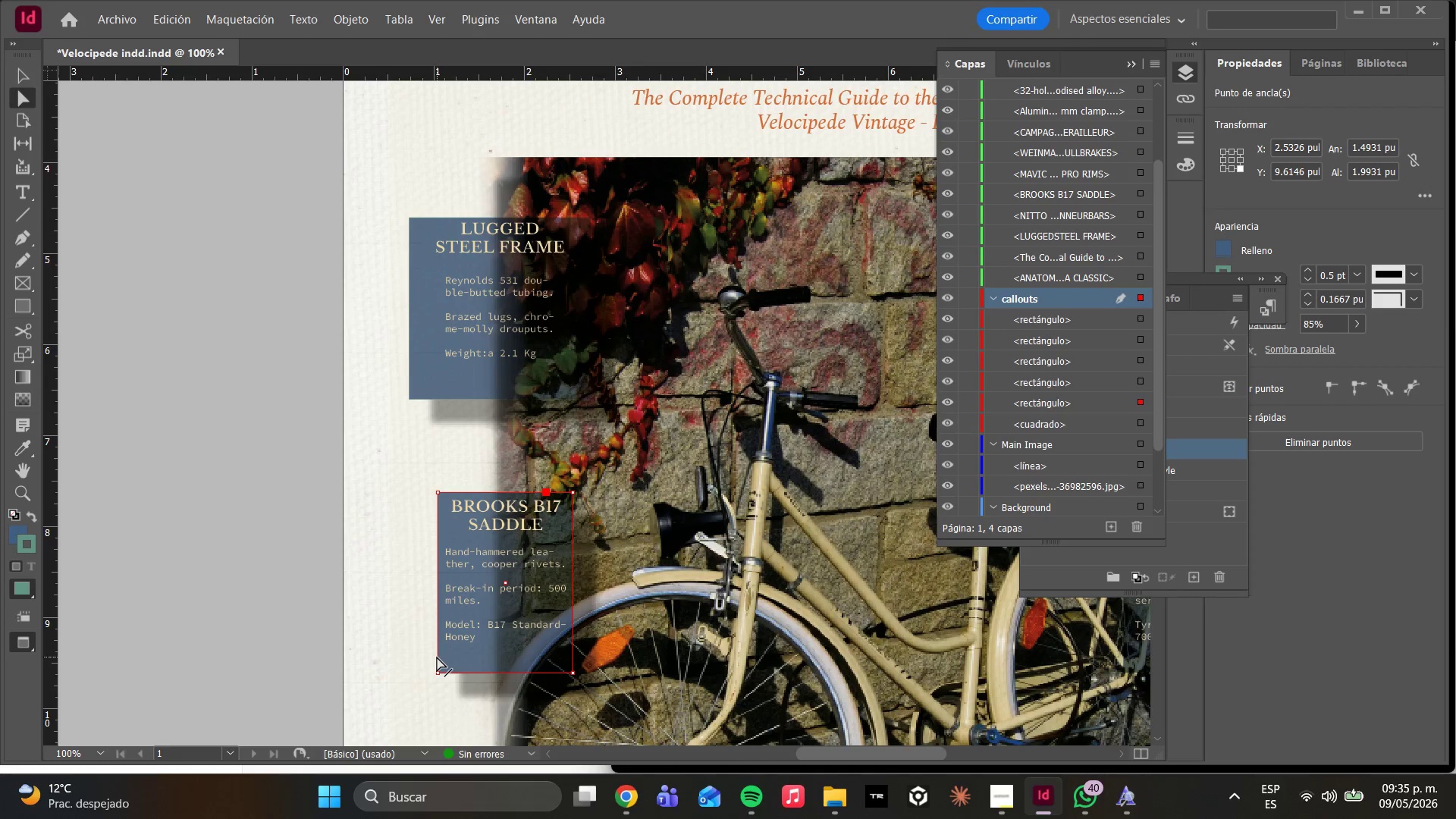 
key(Delete)
 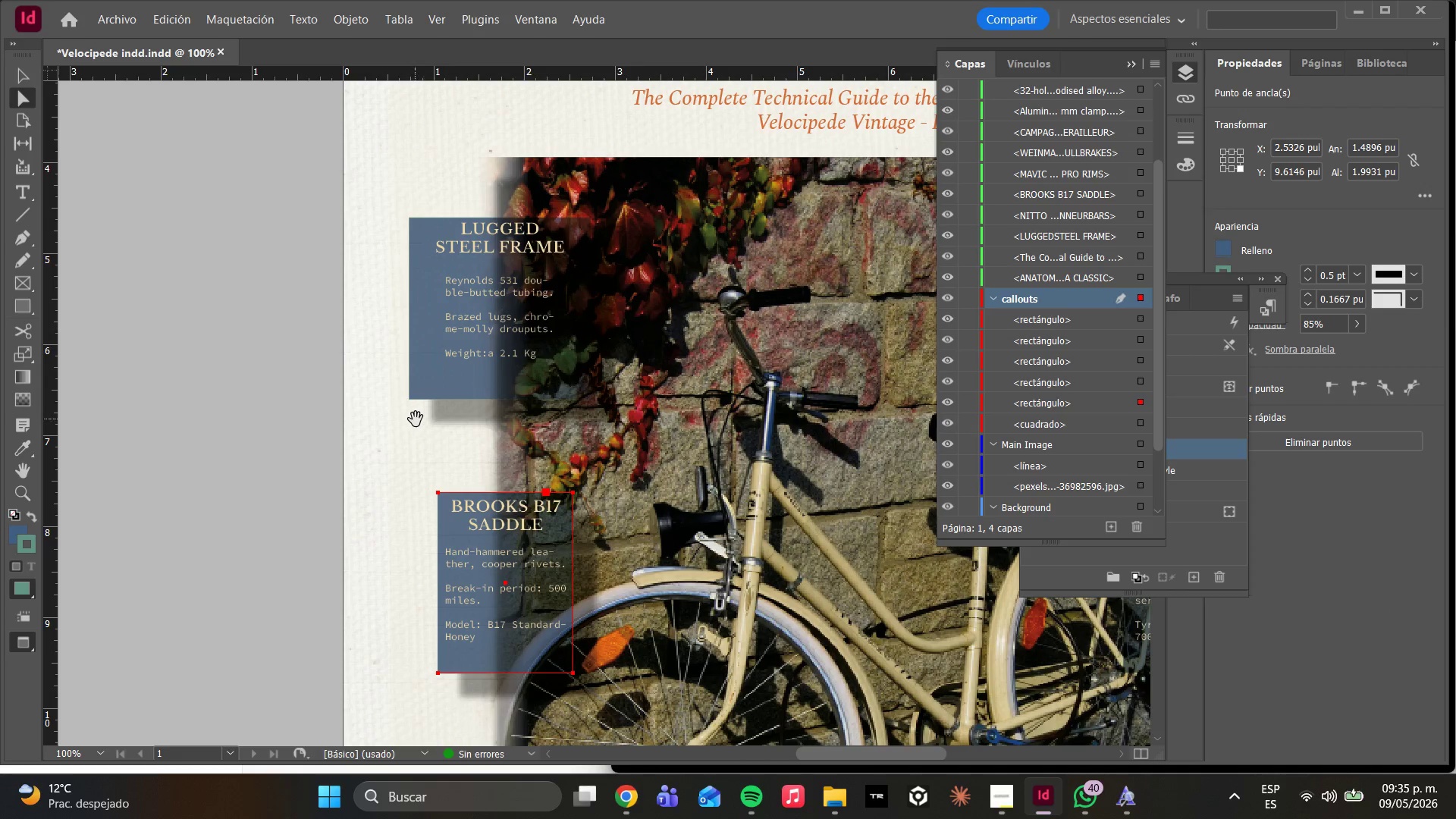 
scroll: coordinate [431, 420], scroll_direction: down, amount: 2.0
 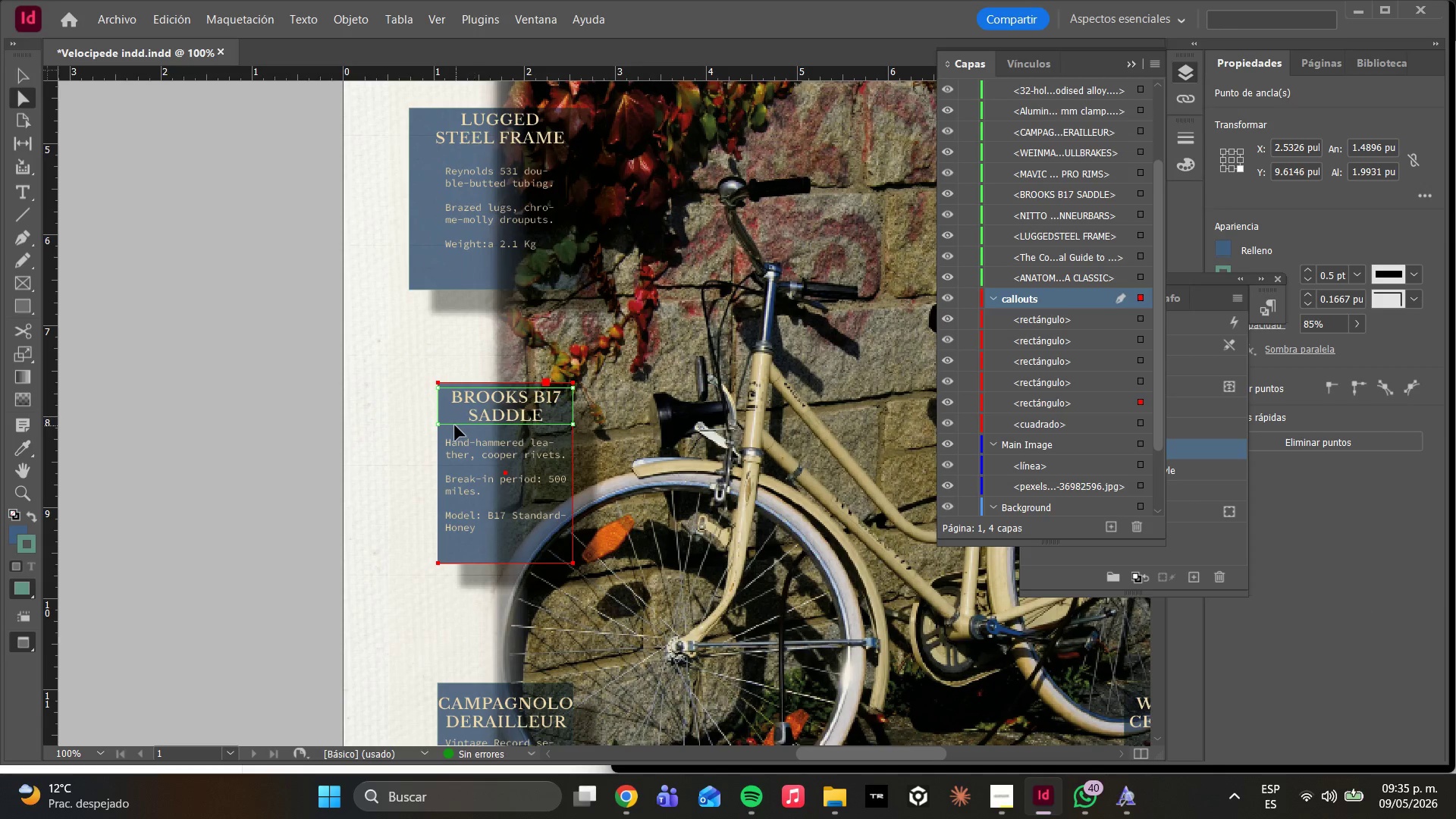 
key(Alt+AltLeft)
 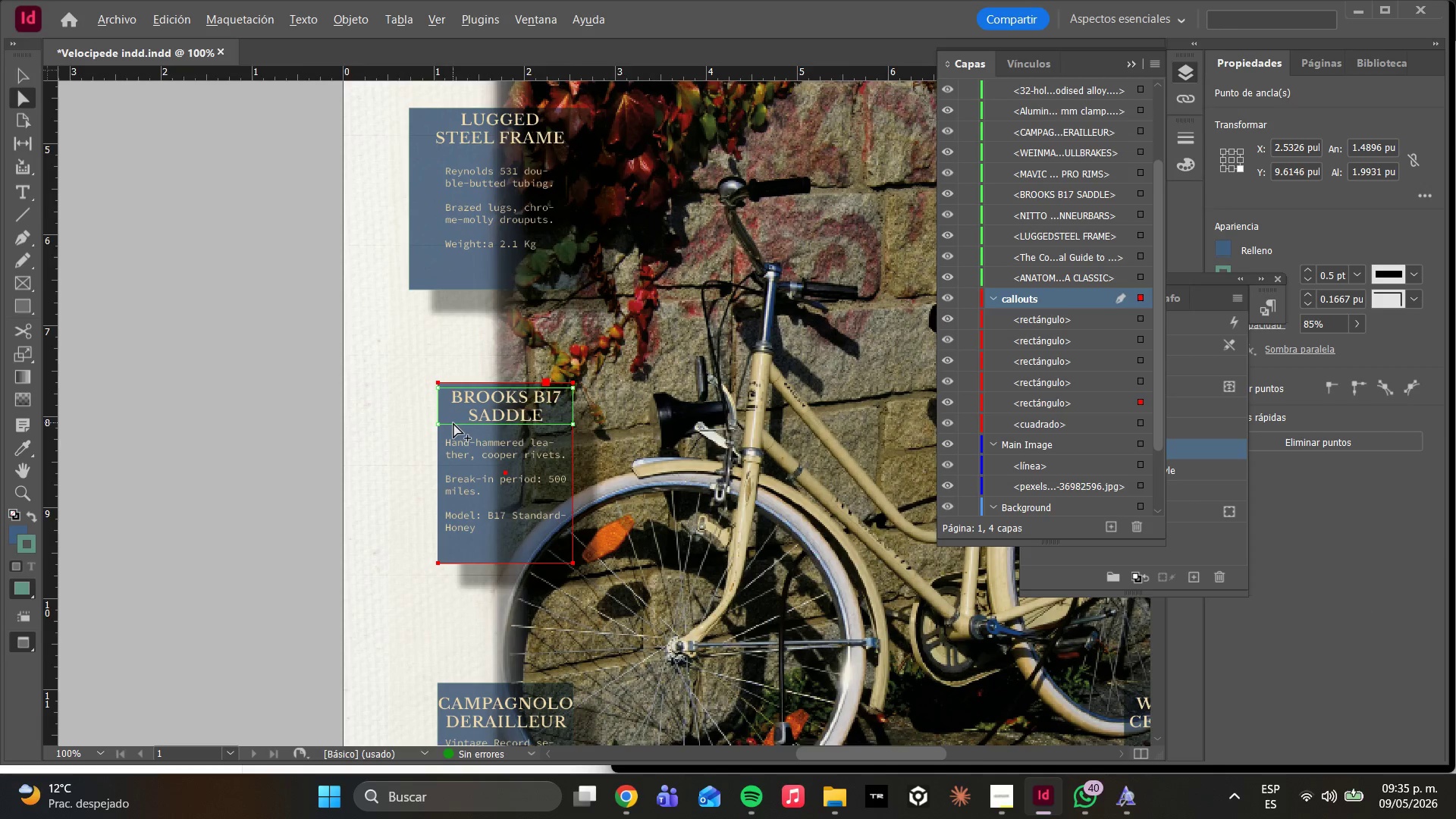 
scroll: coordinate [453, 423], scroll_direction: down, amount: 1.0
 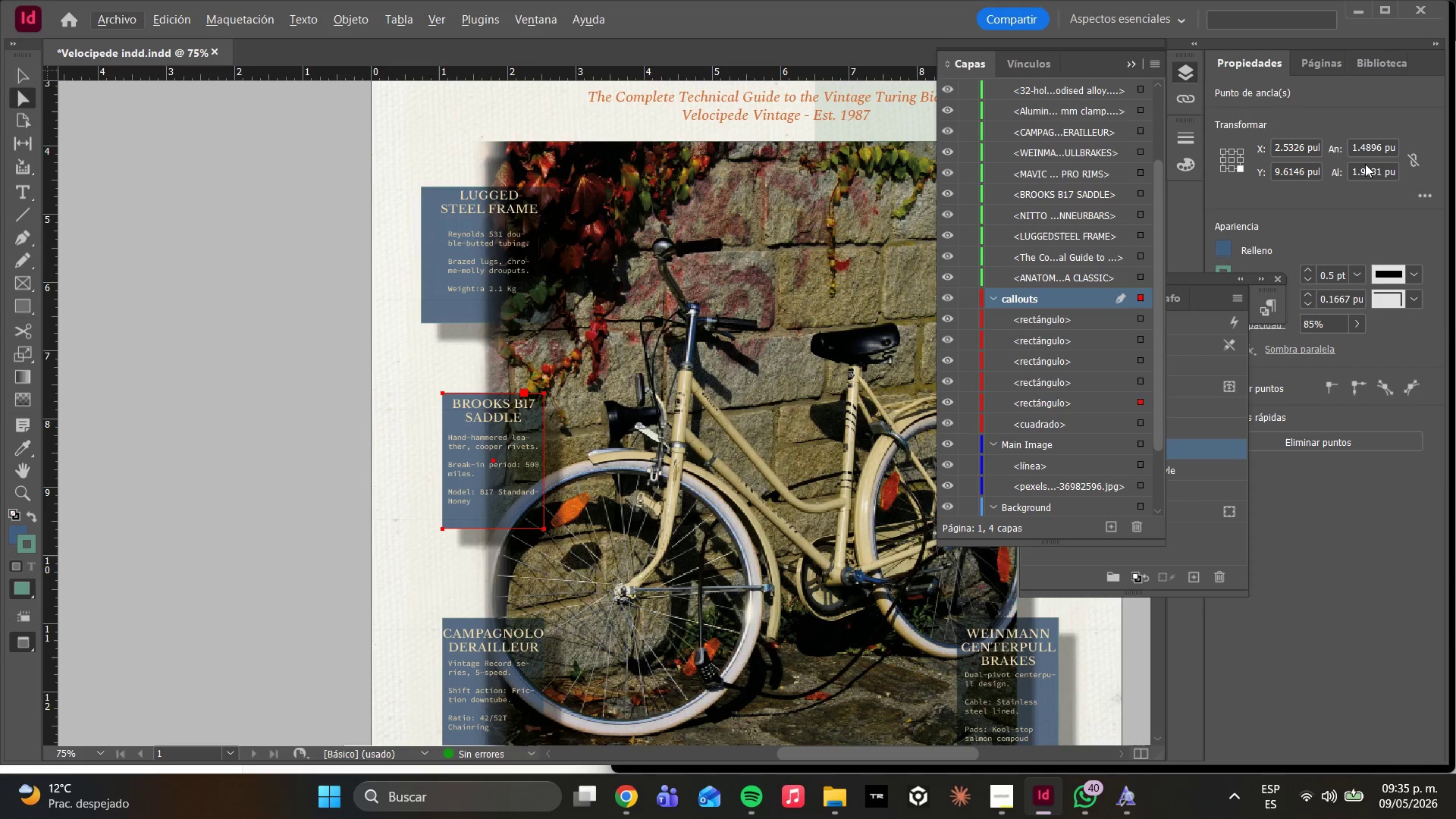 
left_click([1378, 149])
 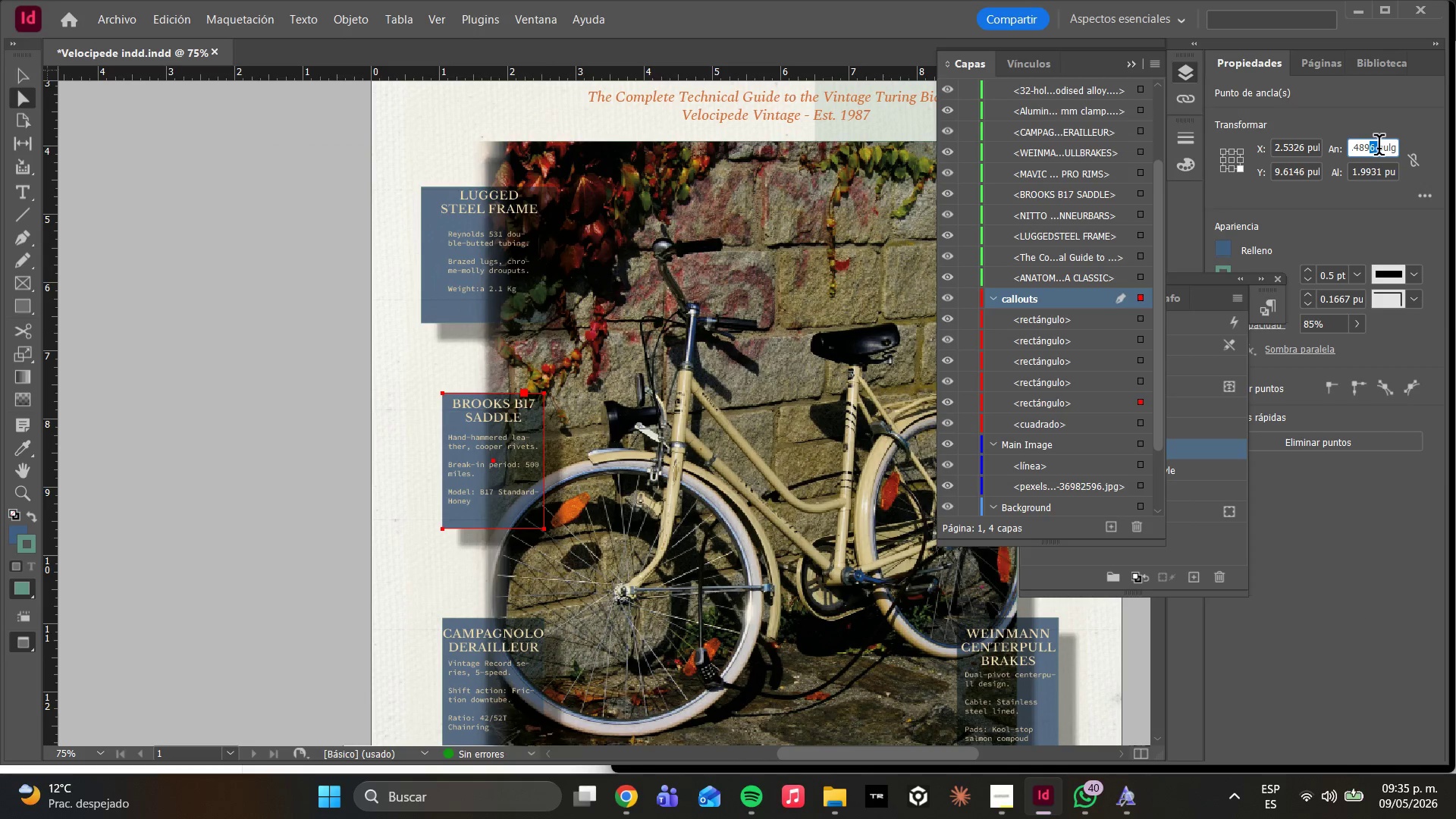 
left_click_drag(start_coordinate=[1379, 148], to_coordinate=[1329, 135])
 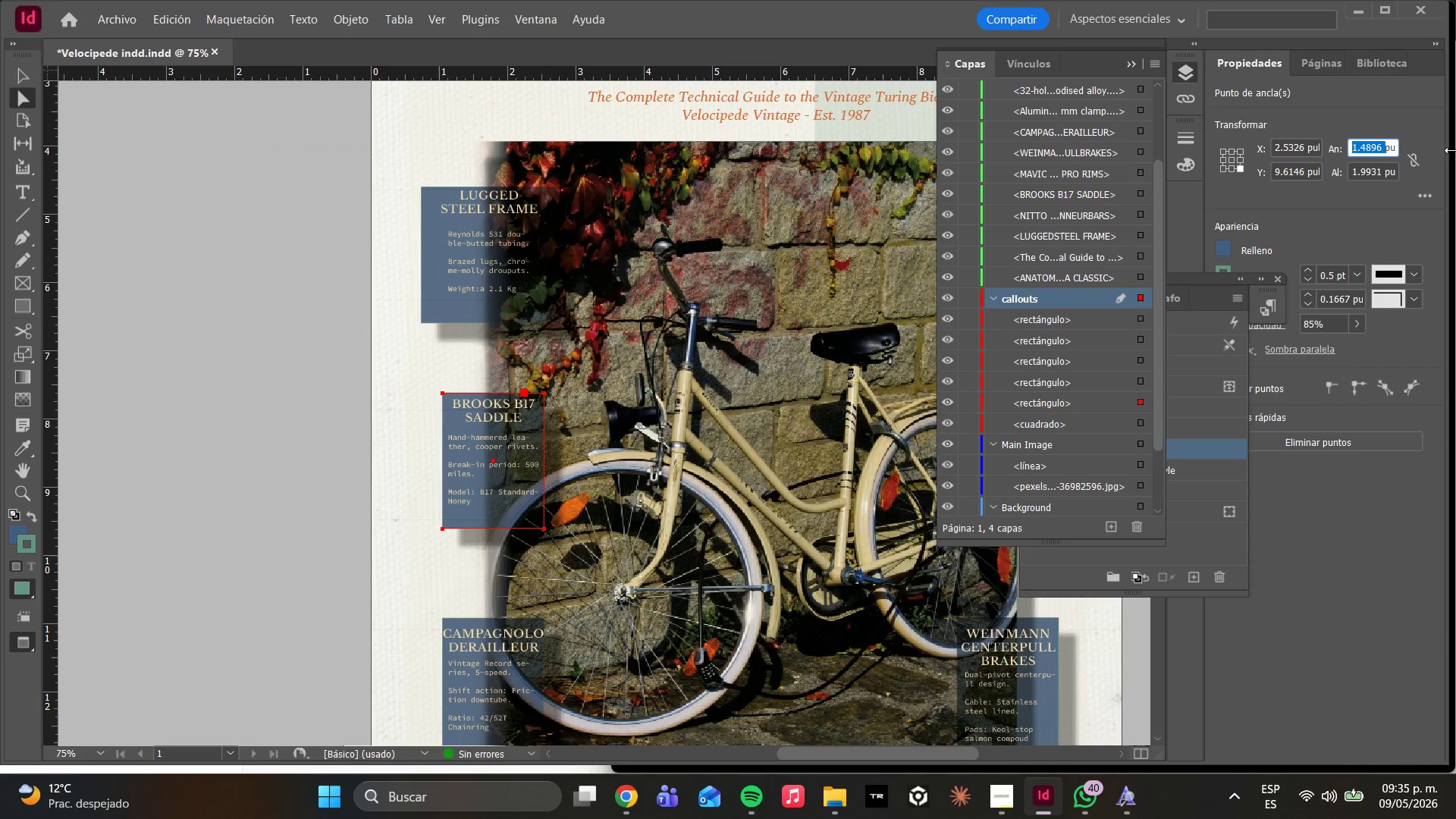 
type(22)
 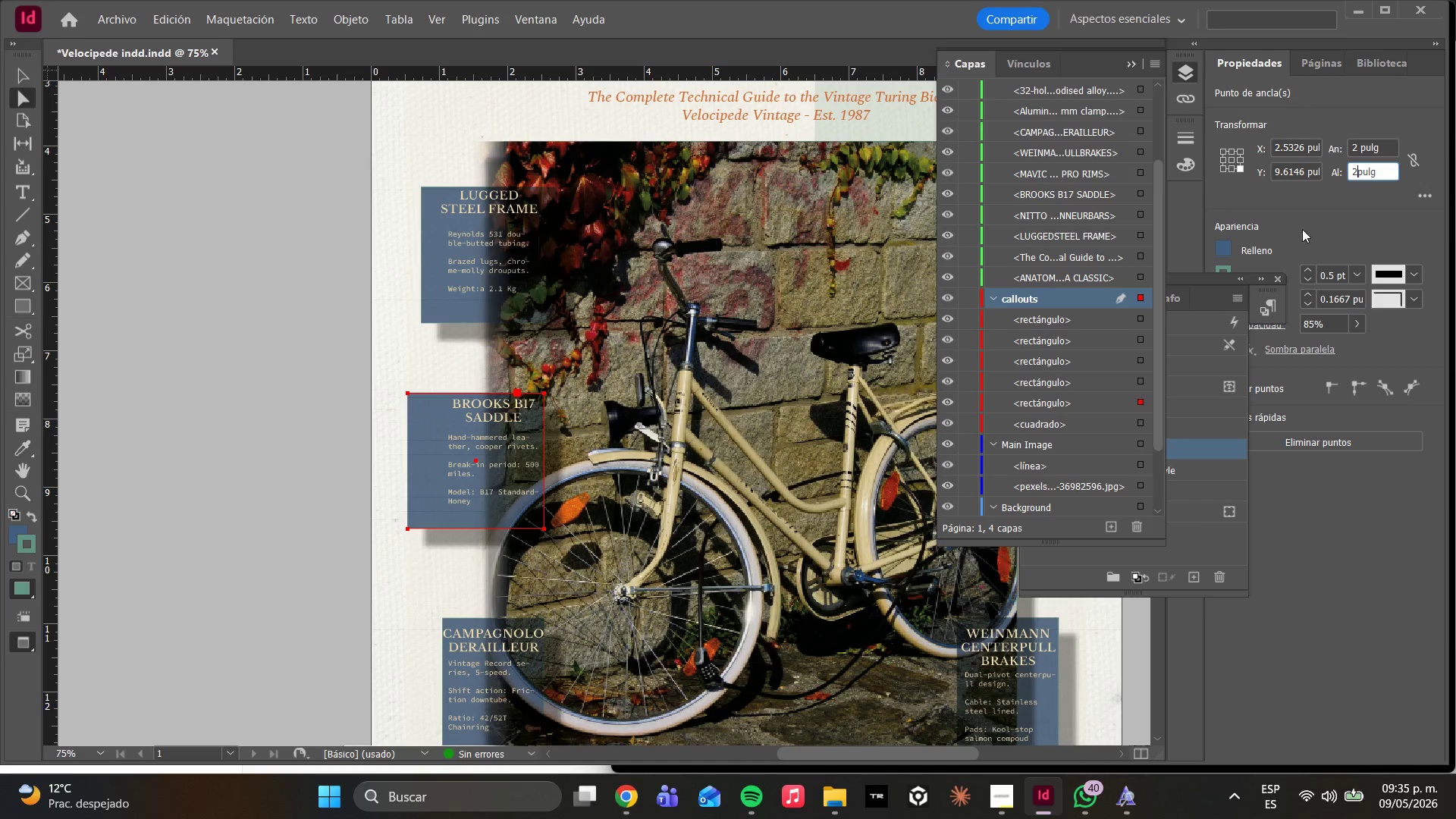 
left_click_drag(start_coordinate=[1383, 174], to_coordinate=[1140, 207])
 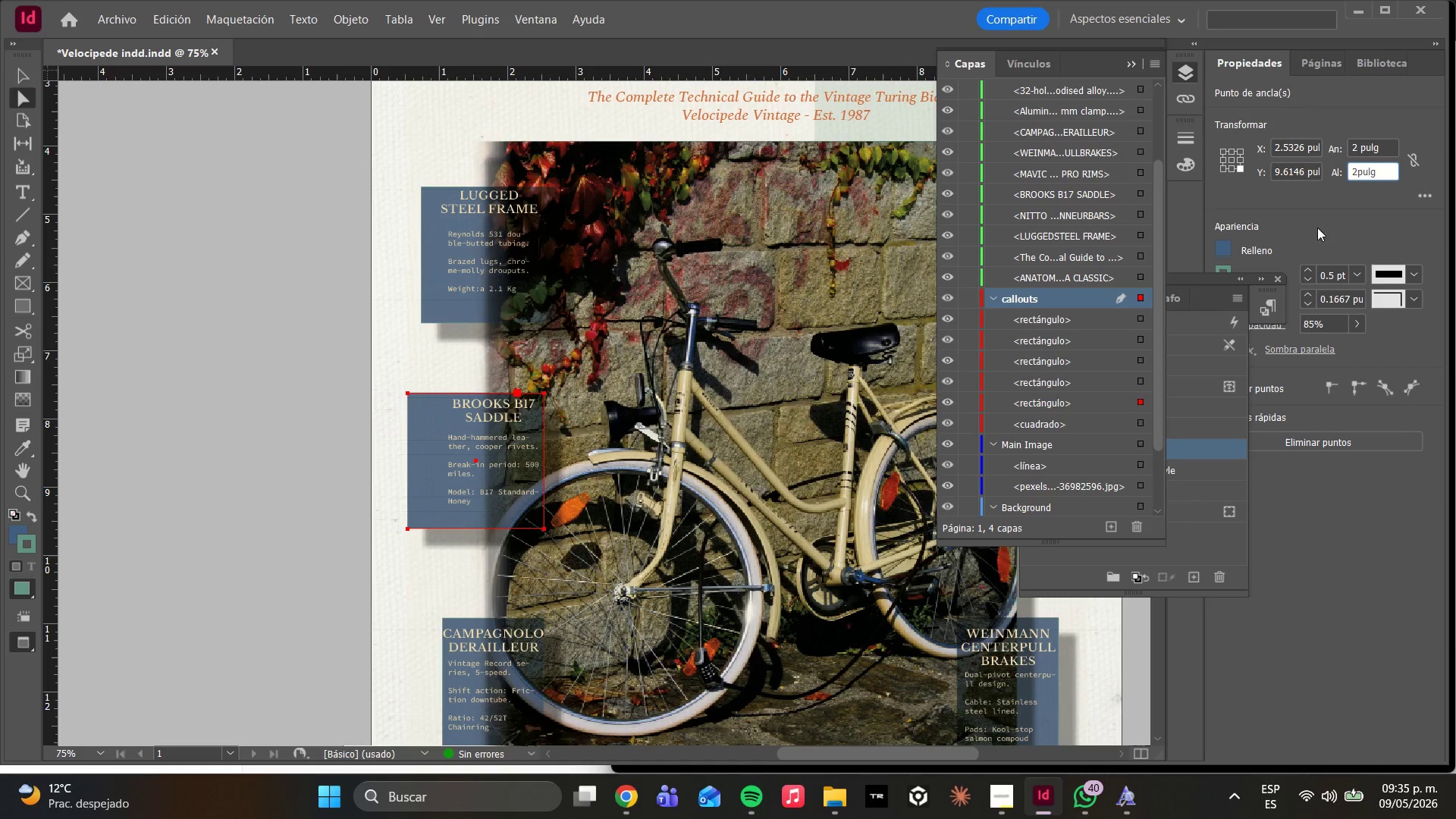 
left_click([1429, 208])
 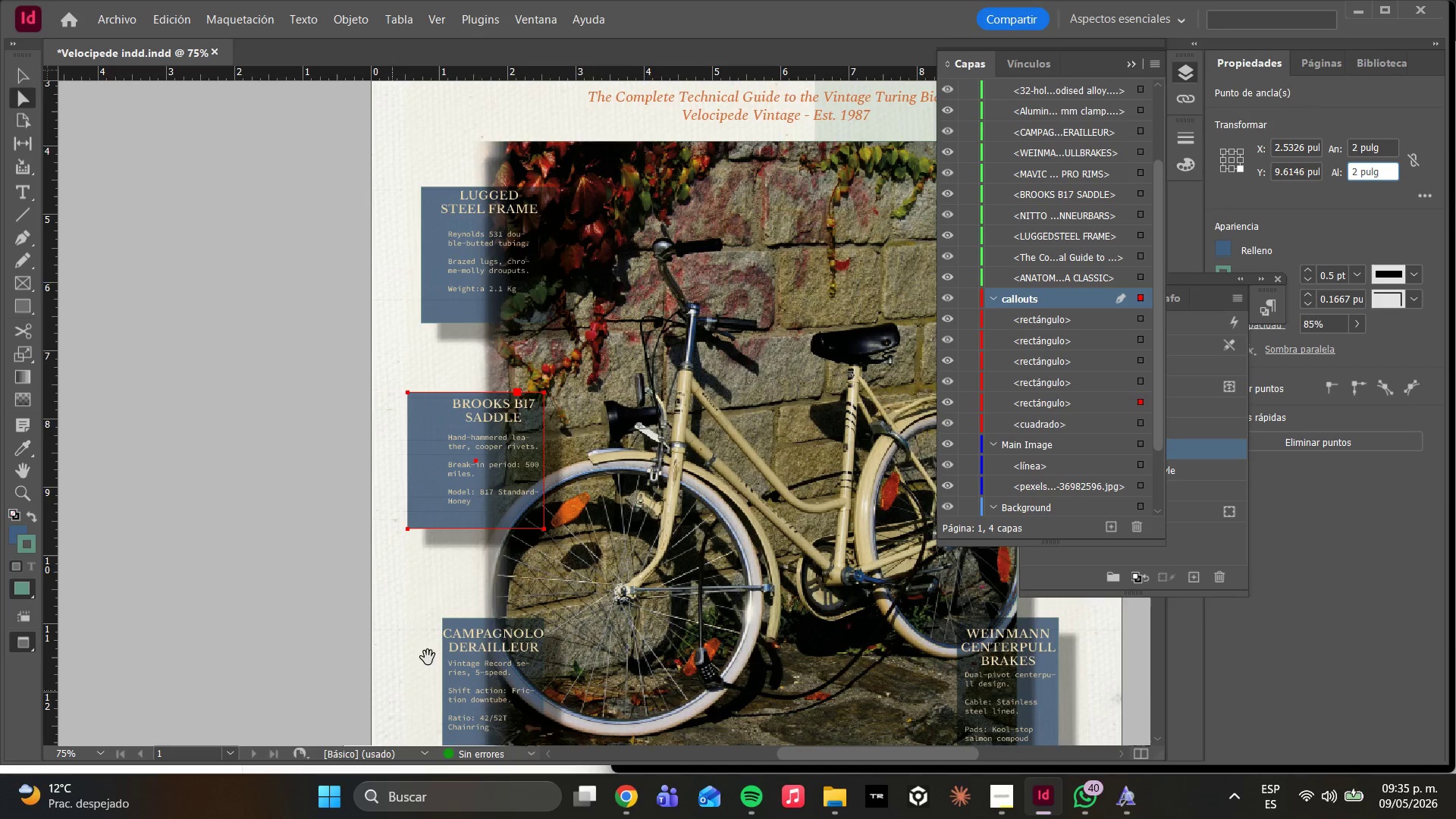 
scroll: coordinate [508, 585], scroll_direction: down, amount: 2.0
 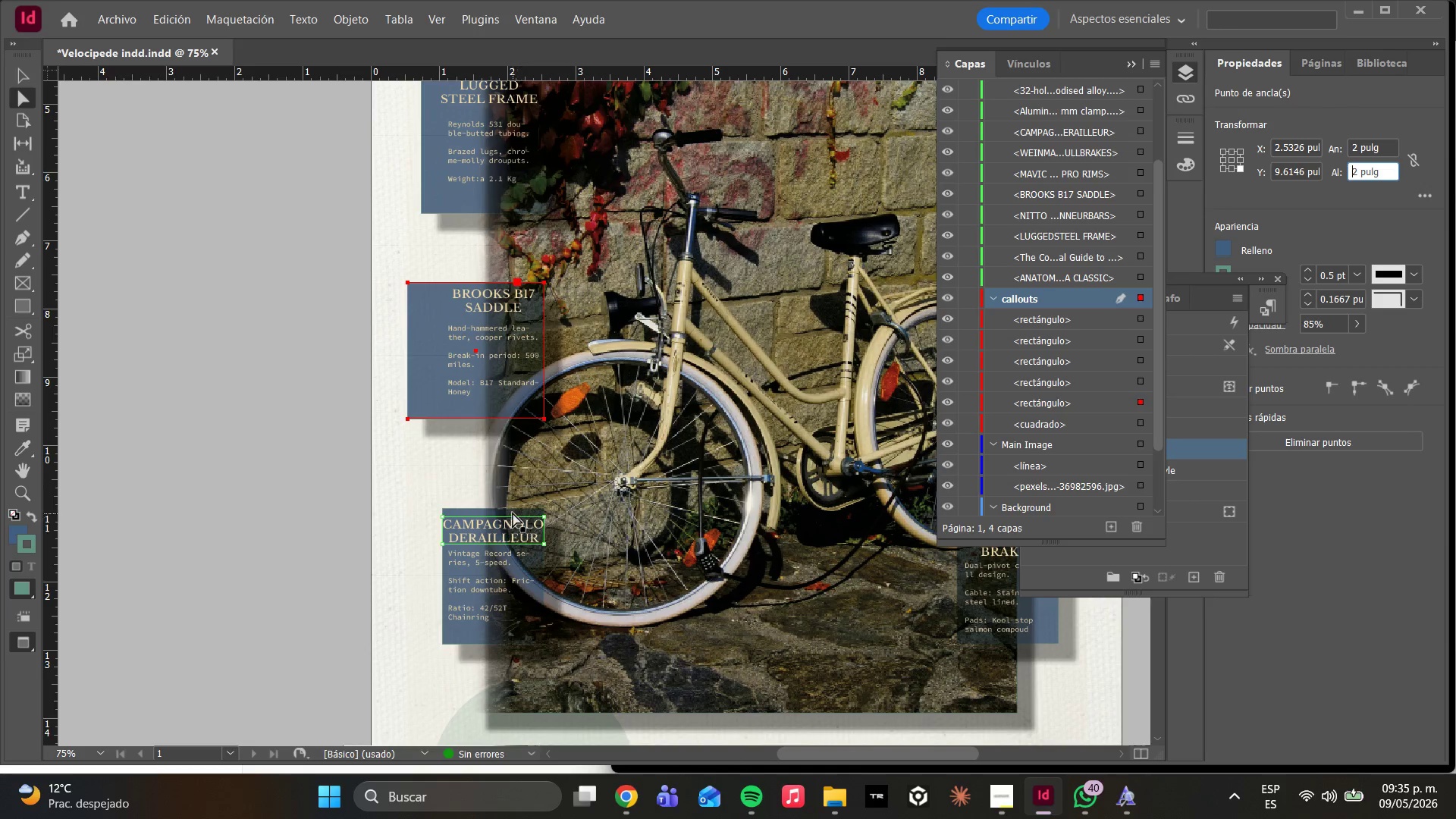 
left_click([511, 511])
 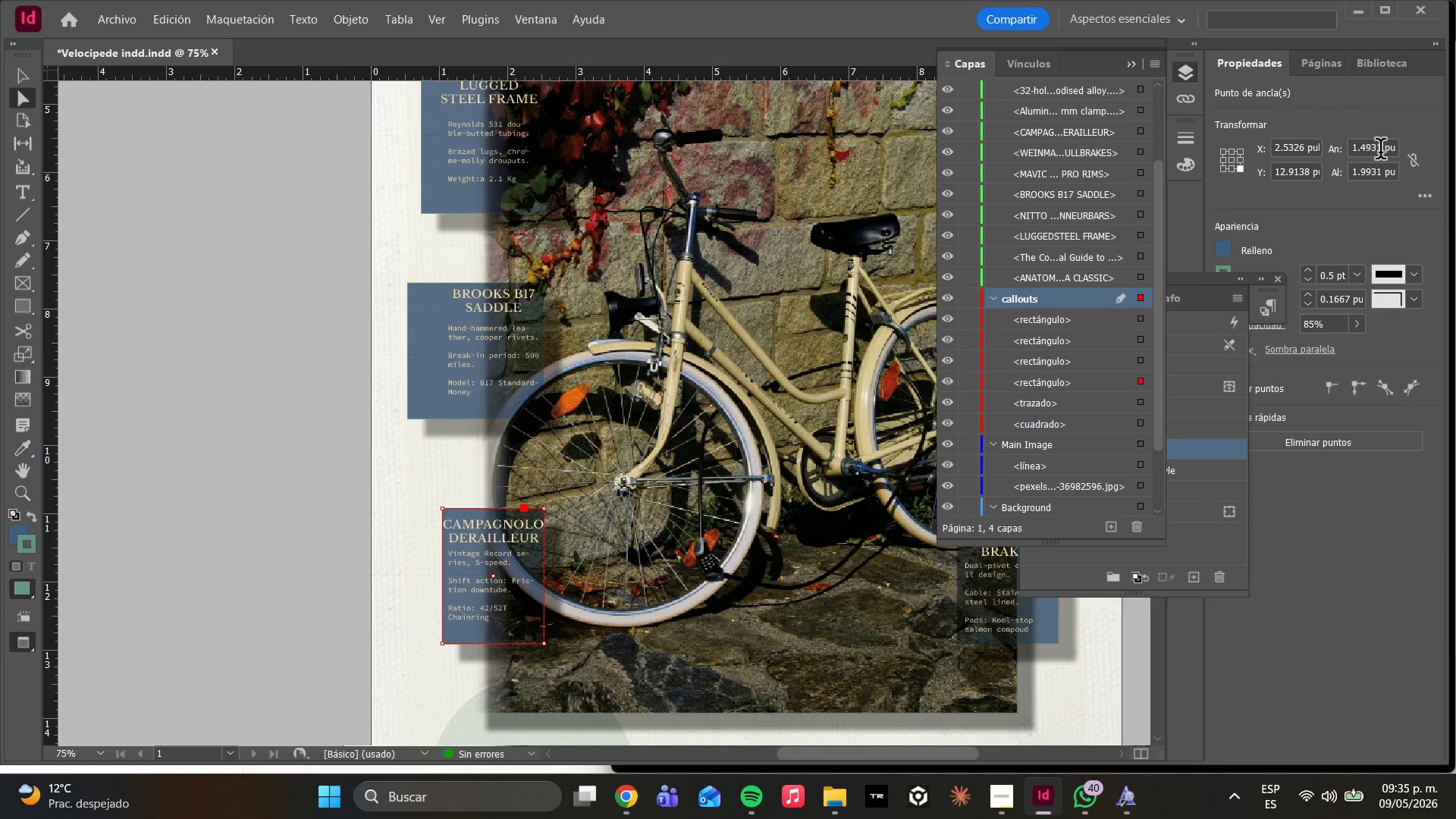 
left_click_drag(start_coordinate=[1384, 152], to_coordinate=[1263, 173])
 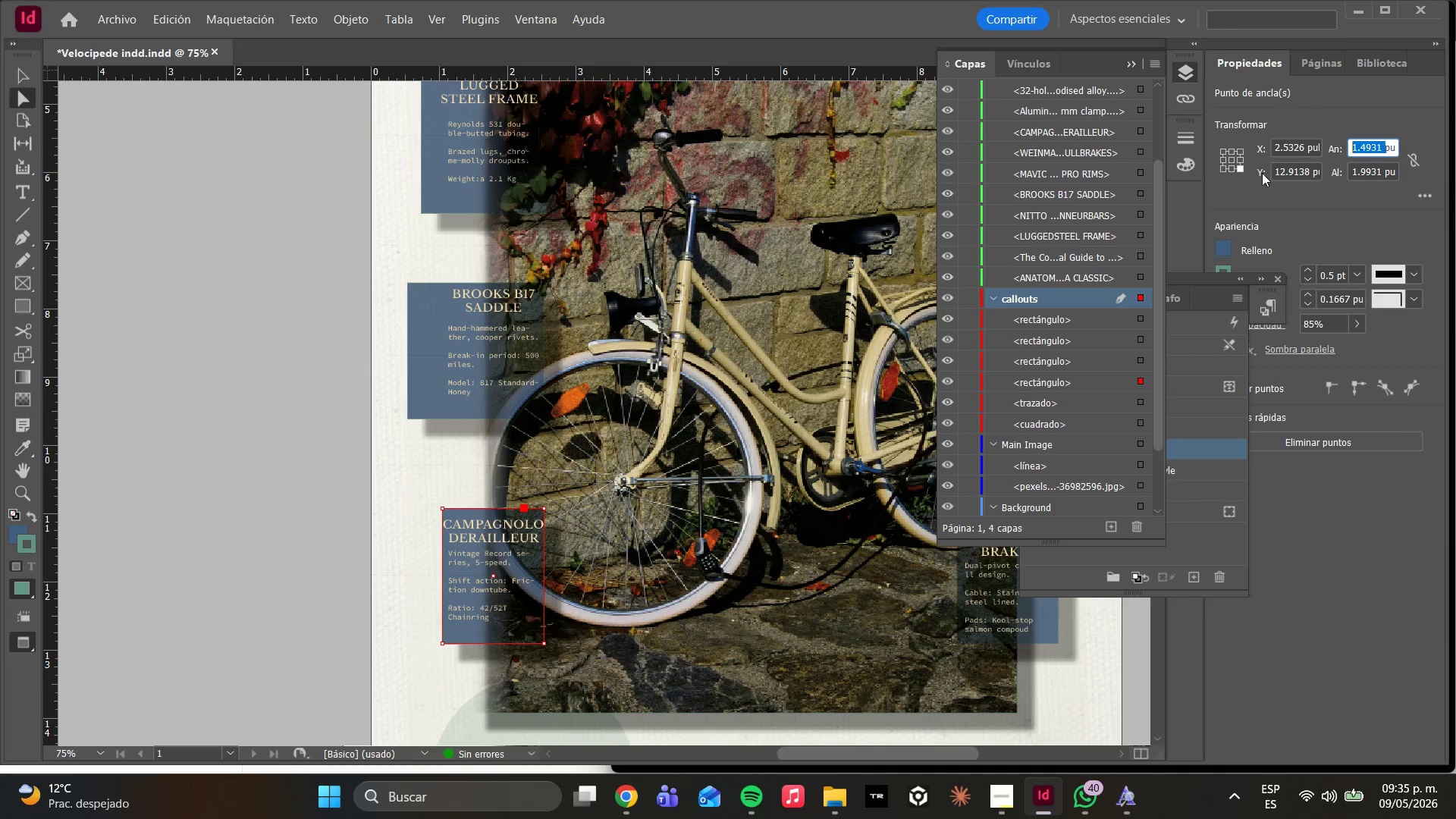 
key(2)
 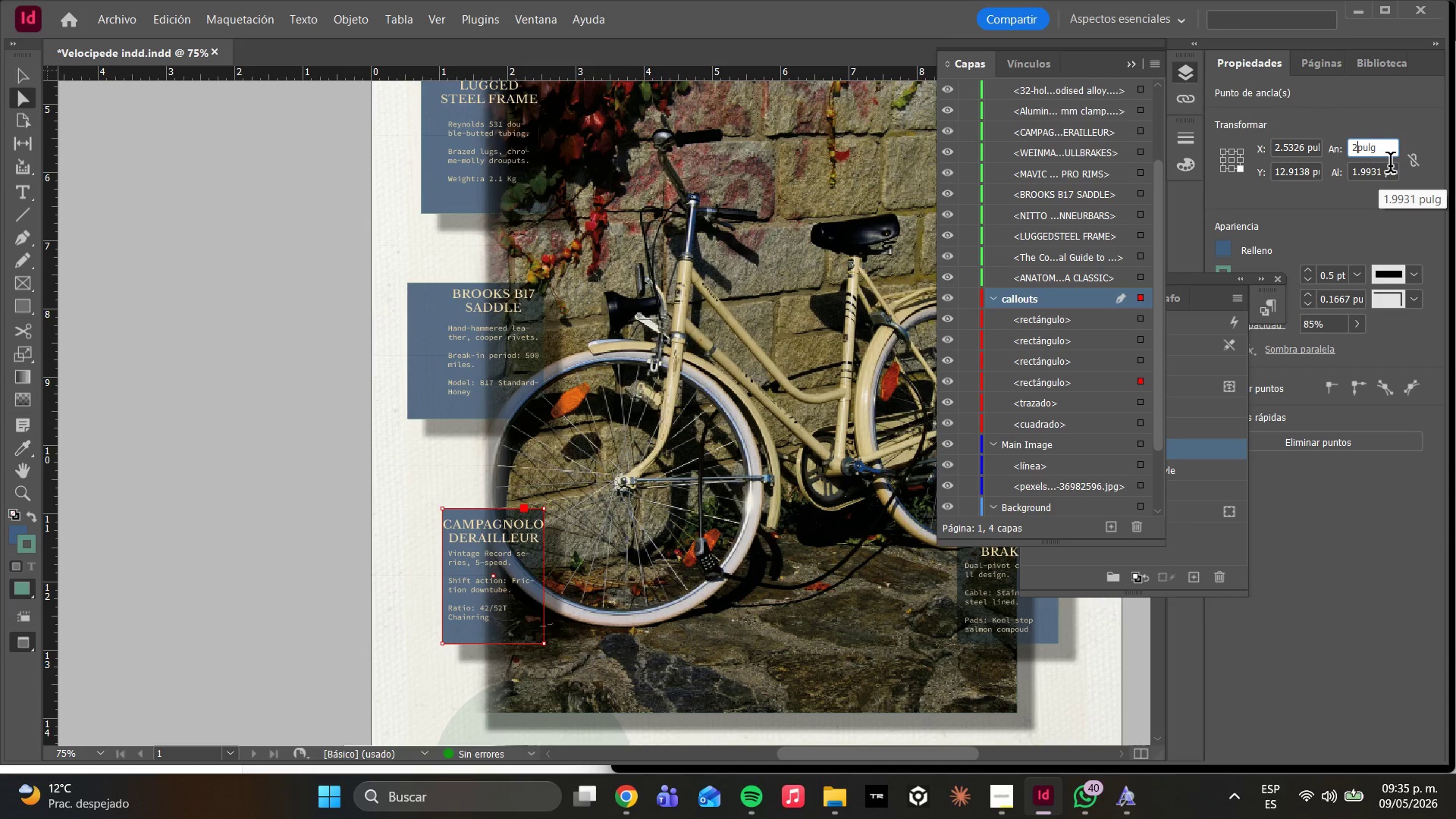 
left_click_drag(start_coordinate=[1388, 165], to_coordinate=[1171, 216])
 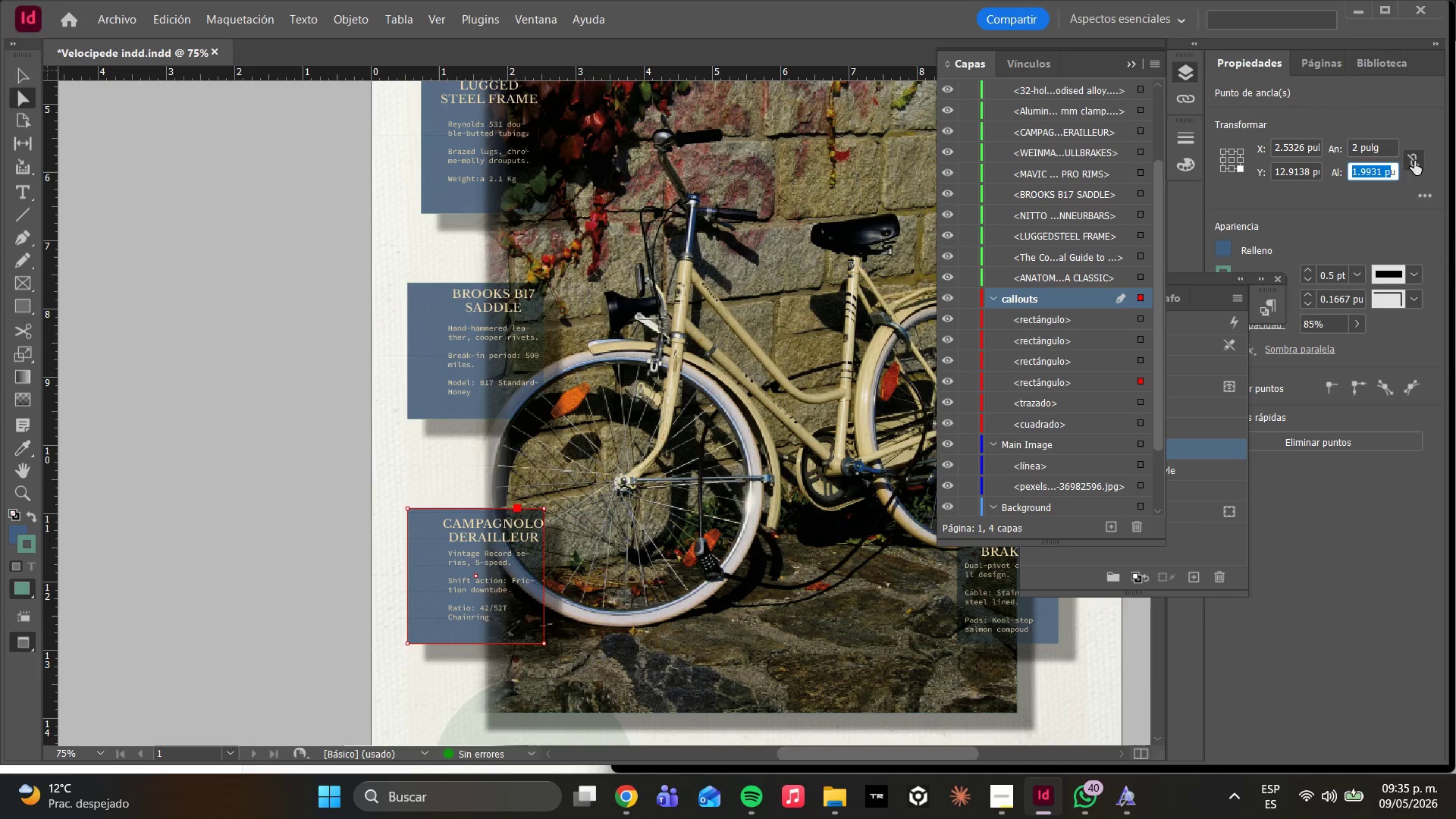 
left_click([1387, 162])
 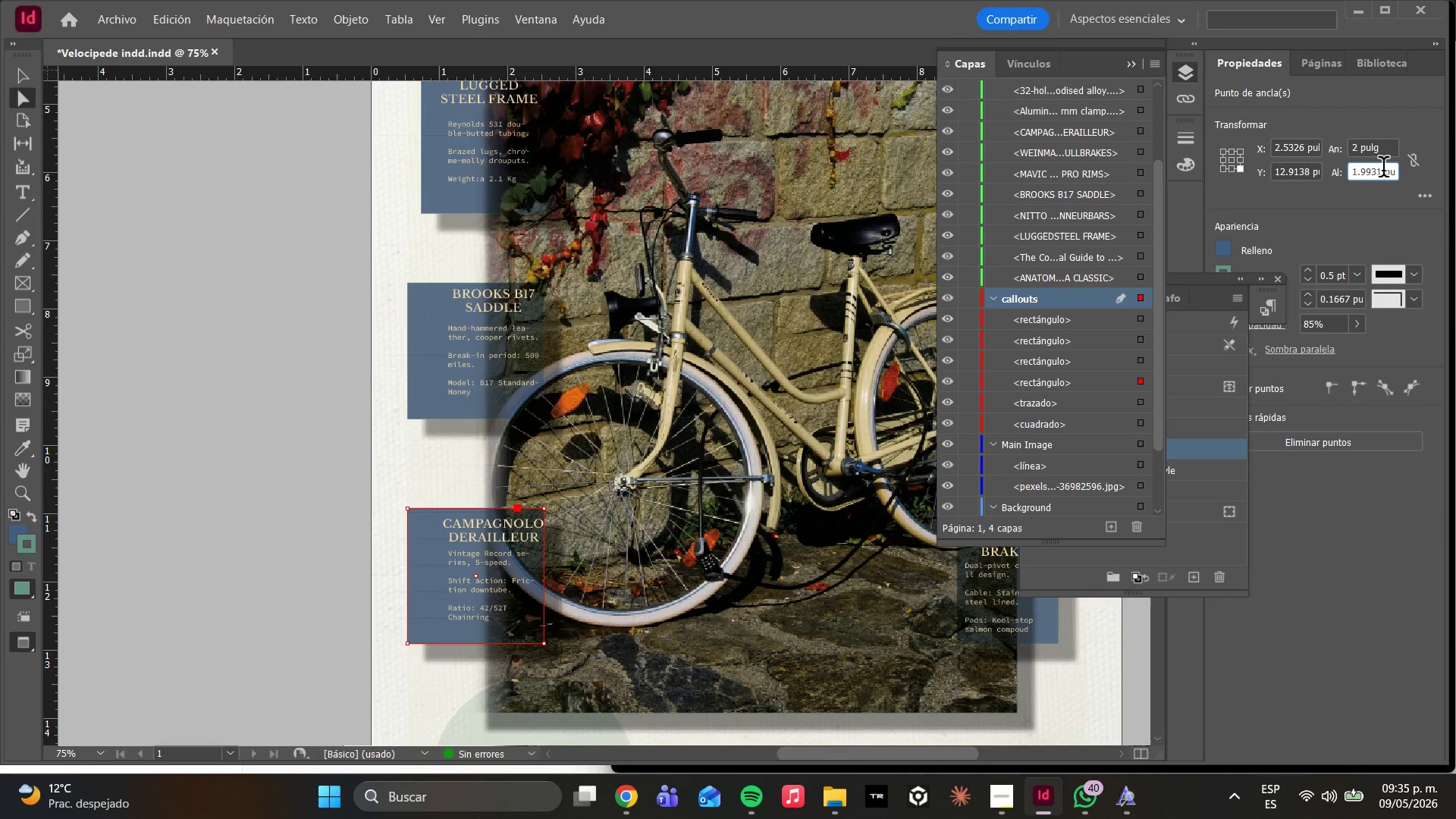 
left_click_drag(start_coordinate=[1385, 170], to_coordinate=[1227, 212])
 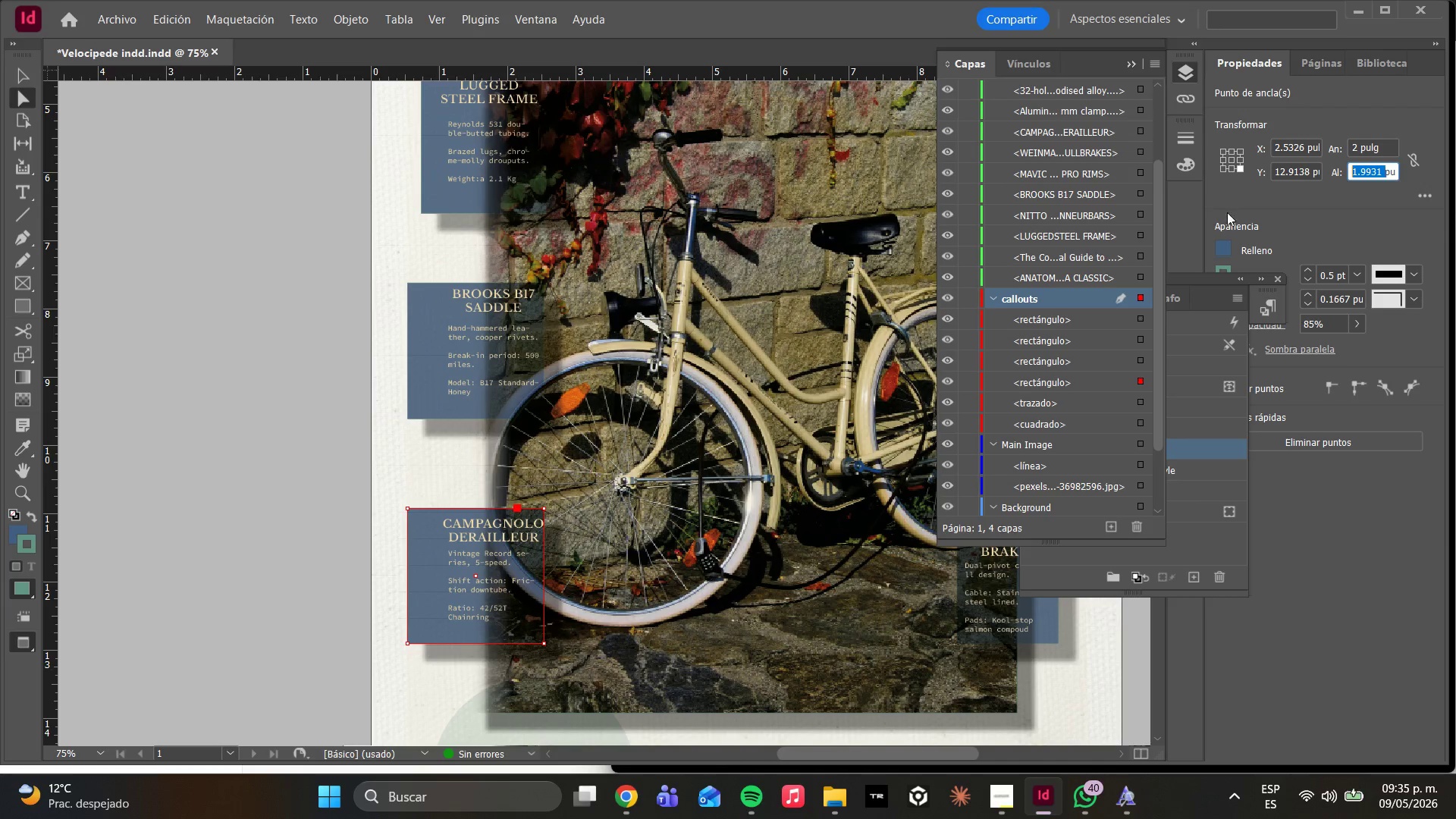 
key(2)
 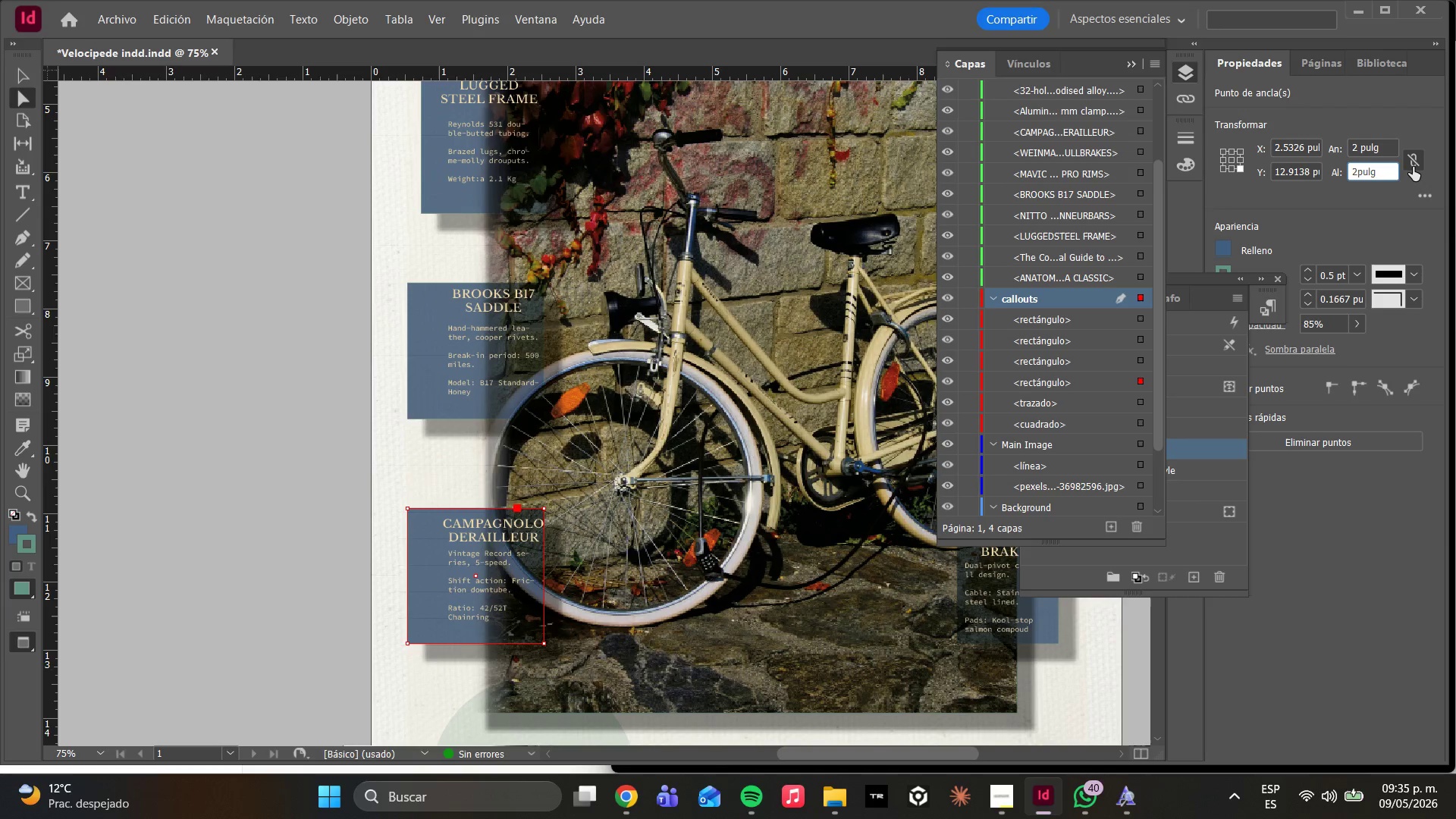 
left_click([1363, 206])
 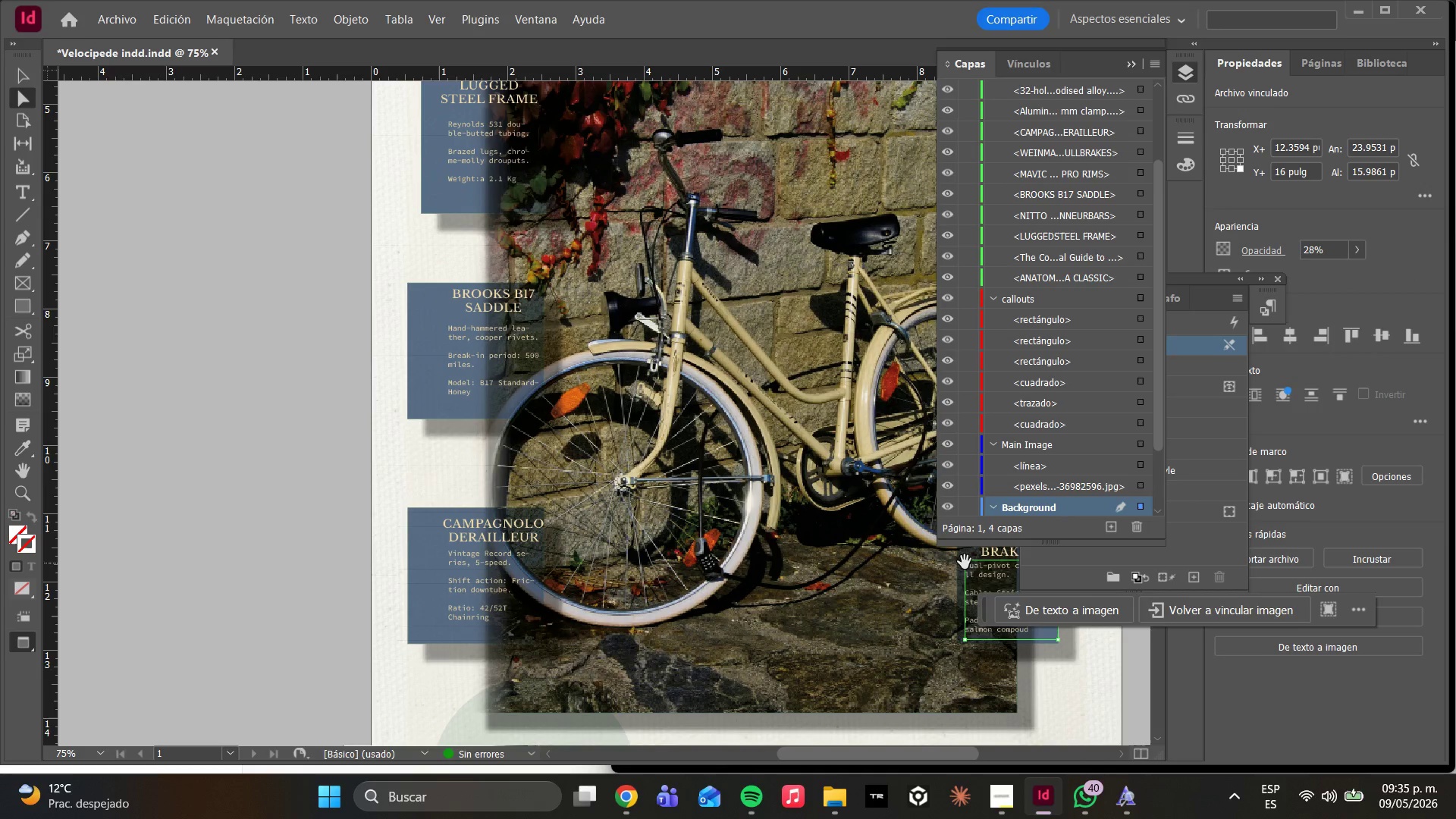 
left_click([960, 595])
 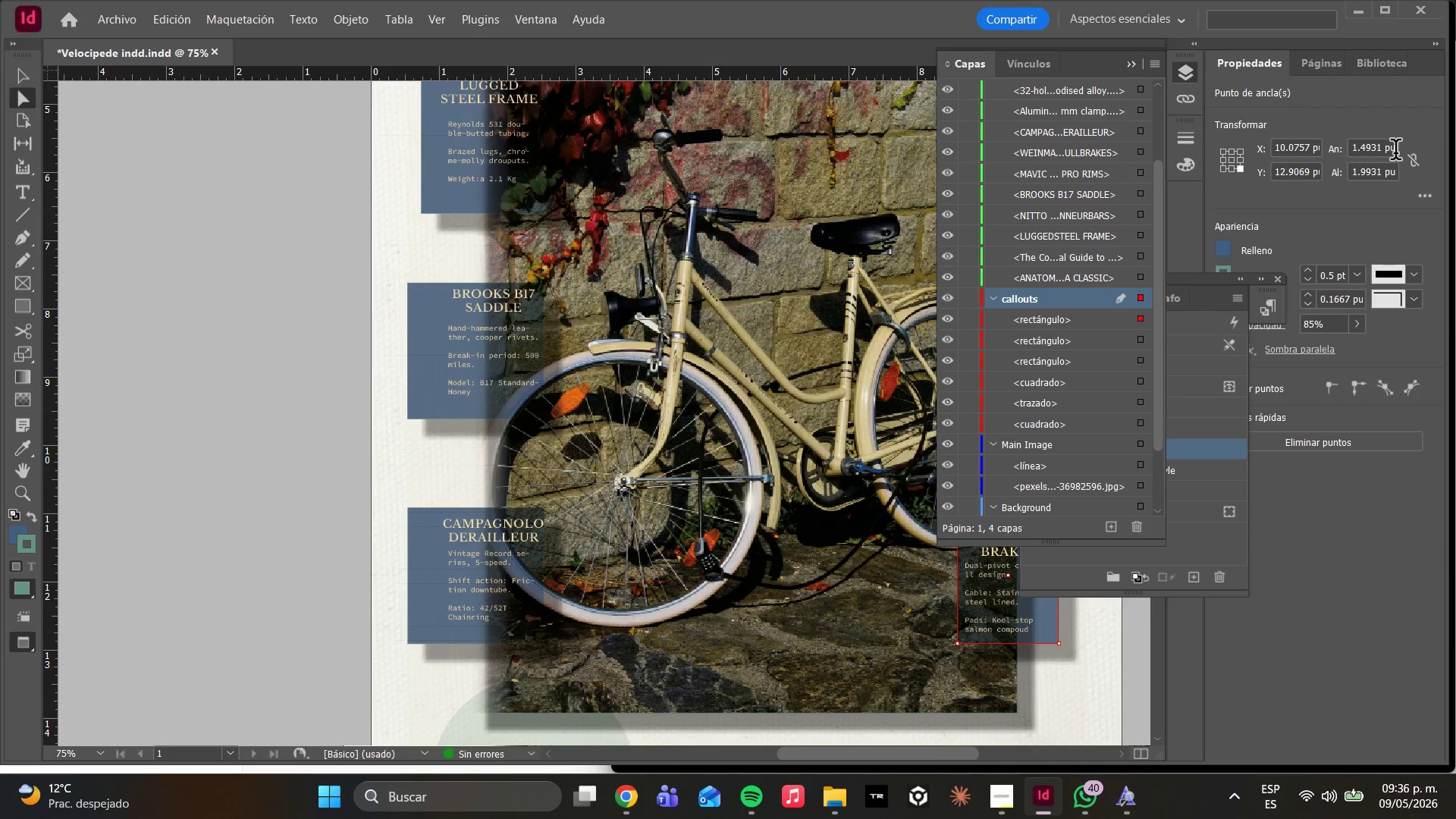 
left_click([1415, 171])
 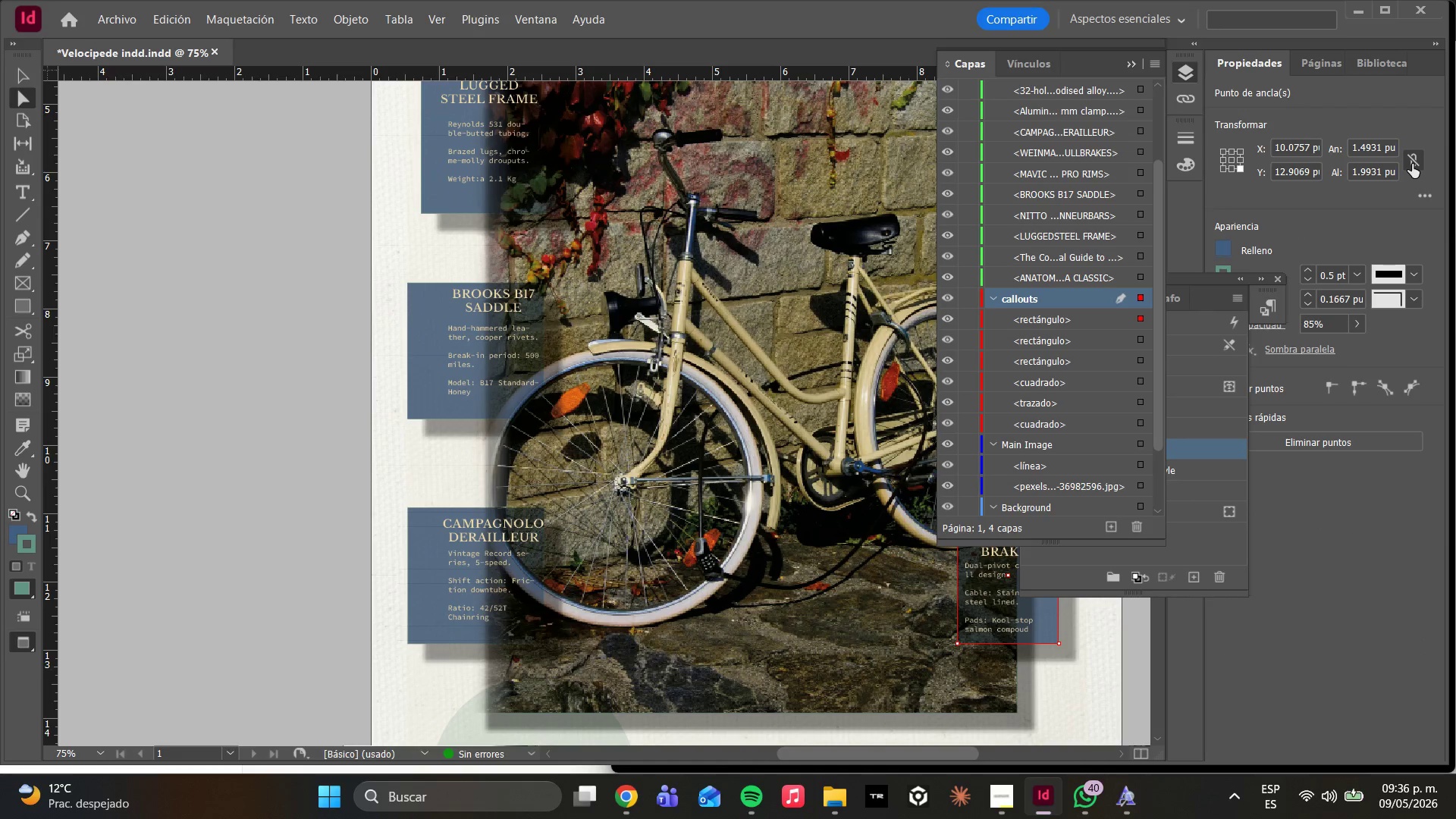 
left_click([1412, 164])
 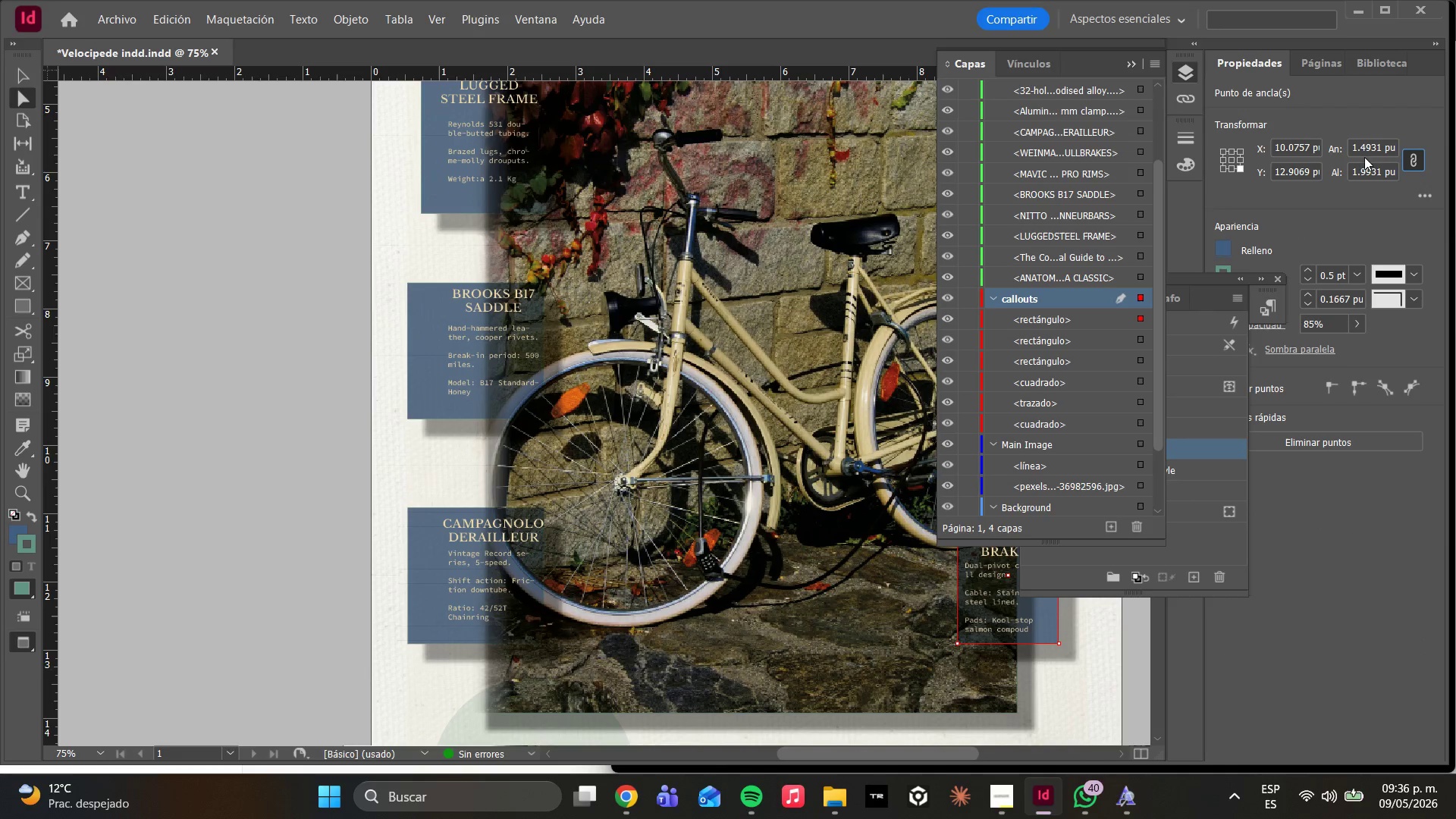 
left_click([1363, 152])
 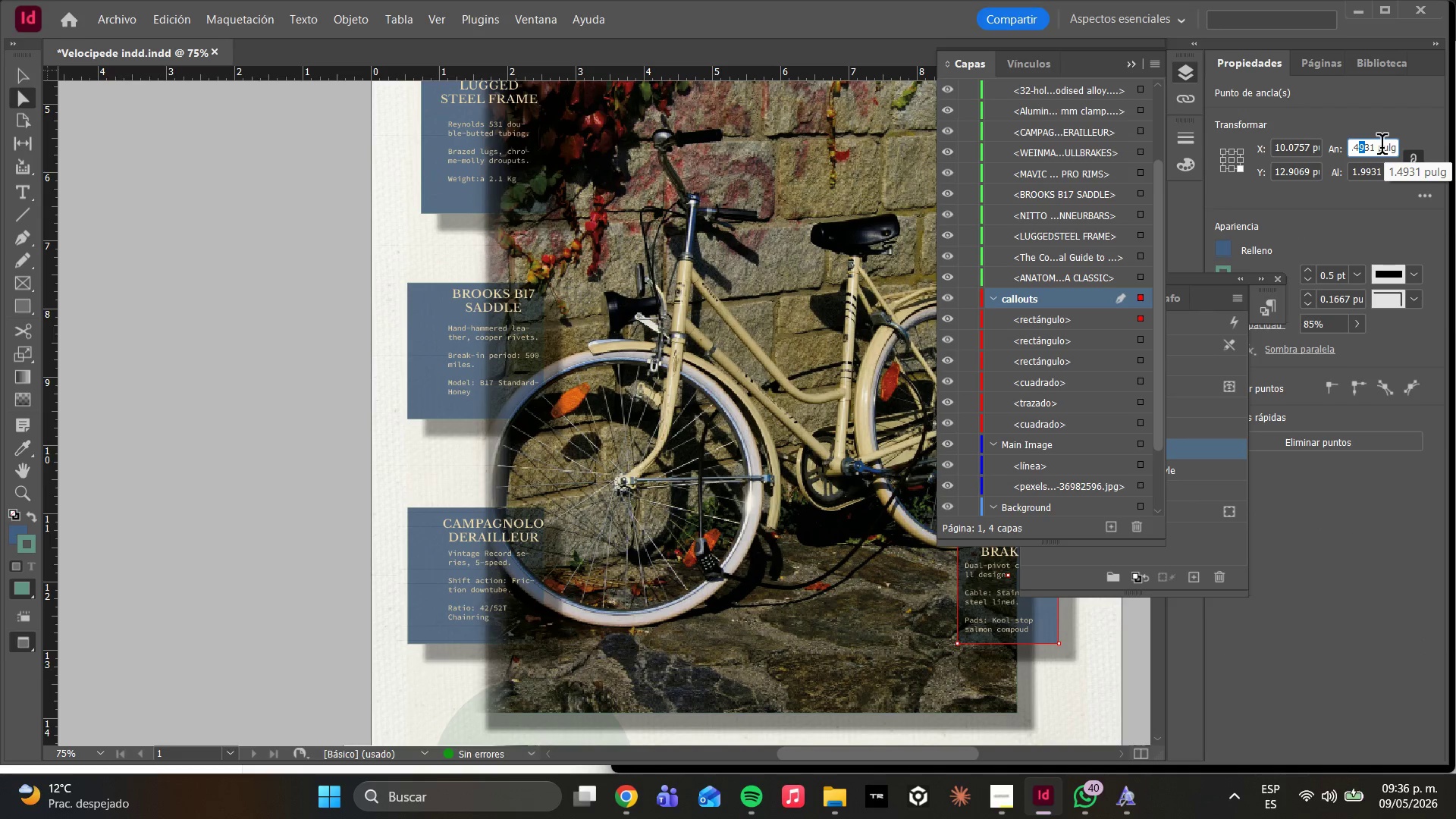 
left_click_drag(start_coordinate=[1379, 147], to_coordinate=[1218, 190])
 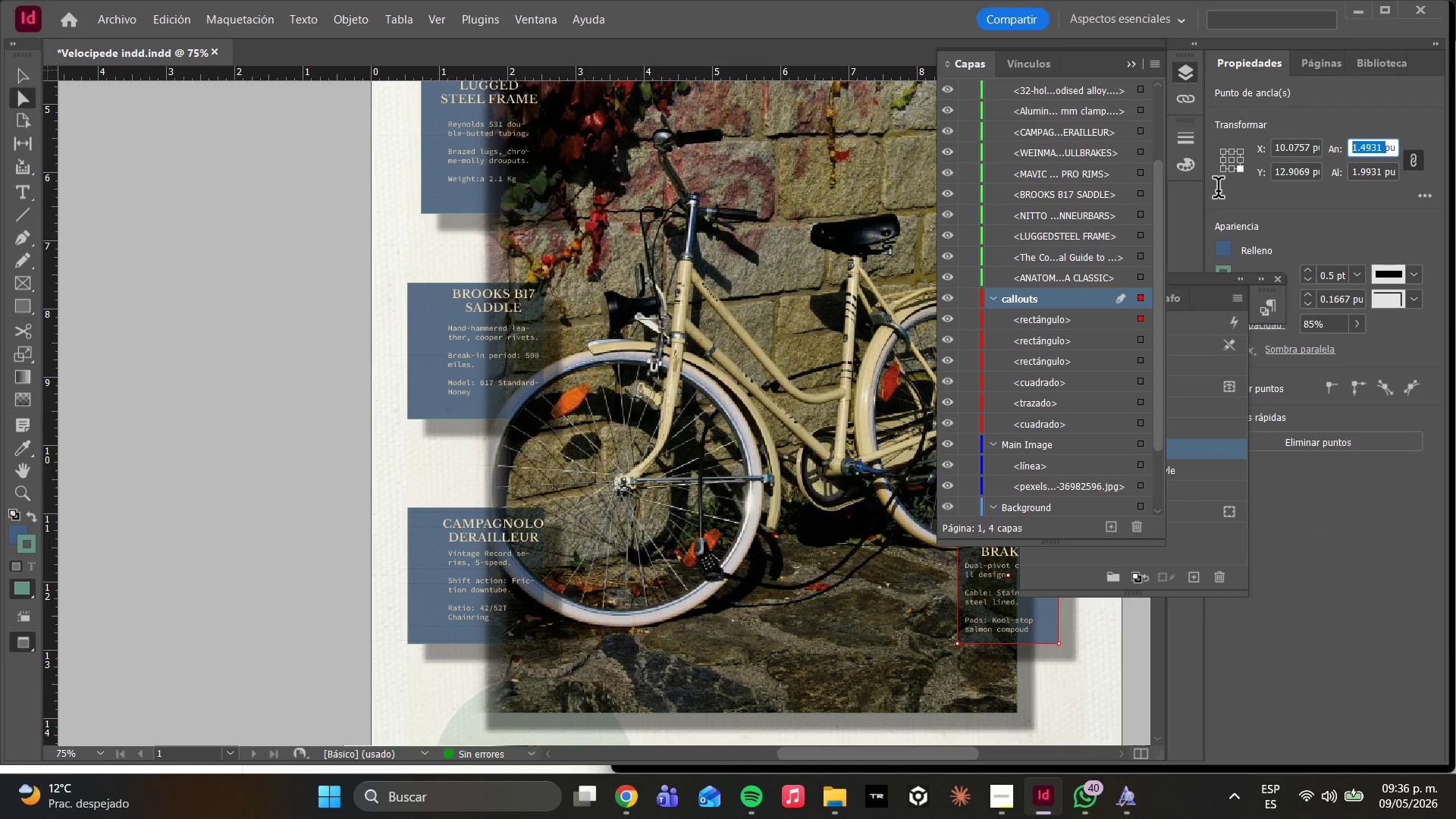 
key(2)
 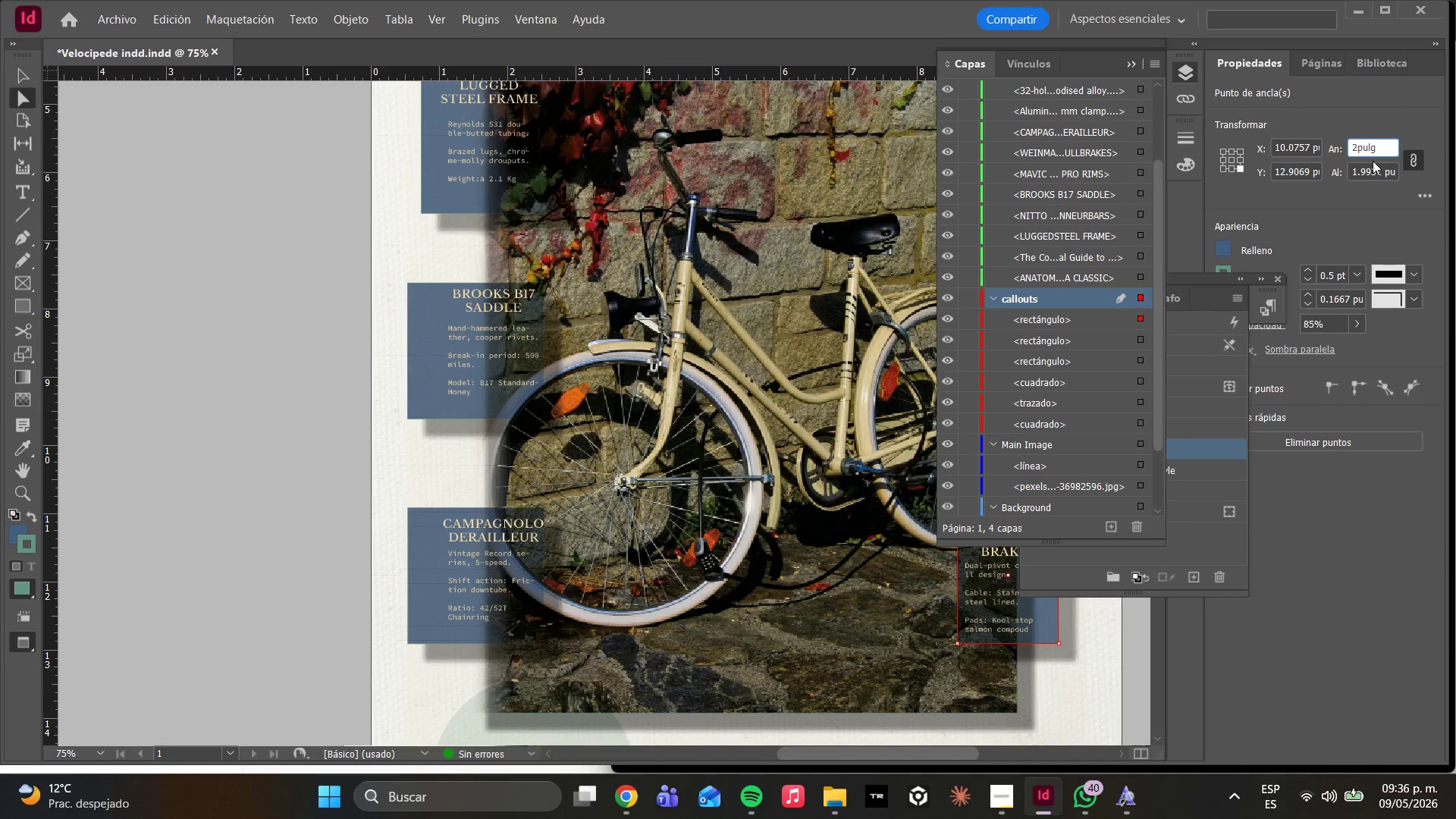 
left_click([1368, 174])
 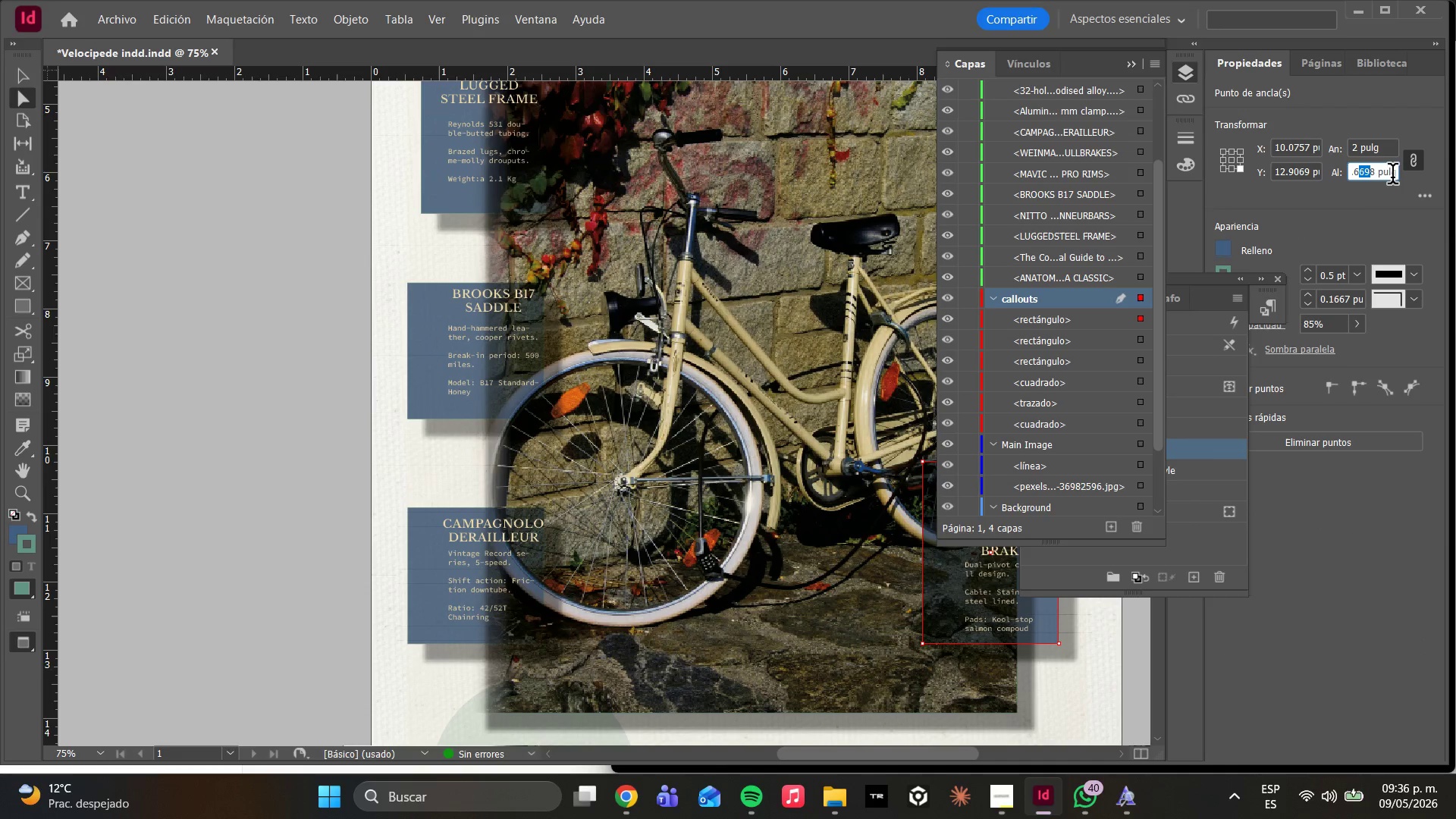 
left_click_drag(start_coordinate=[1378, 174], to_coordinate=[1289, 195])
 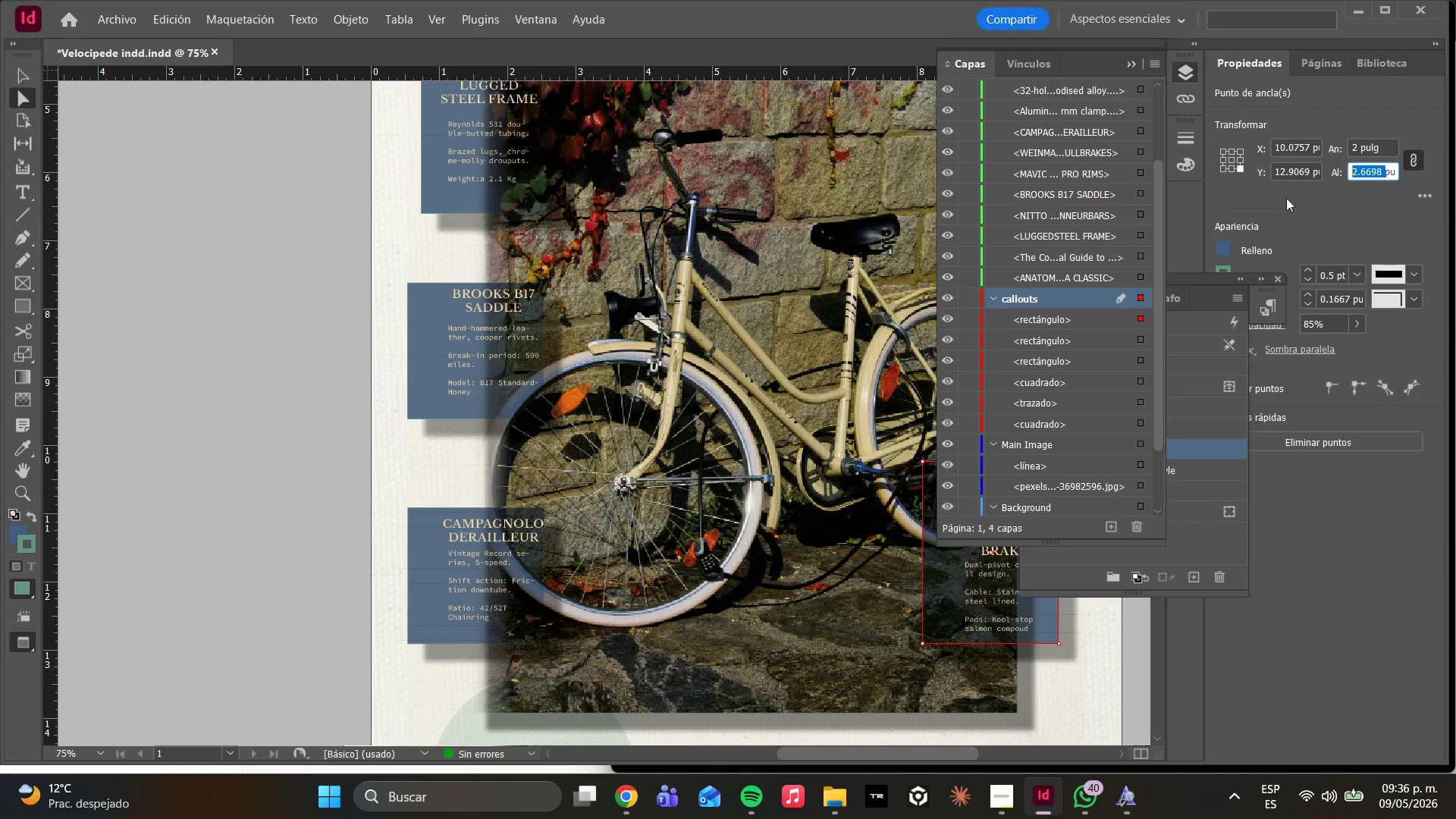 
key(2)
 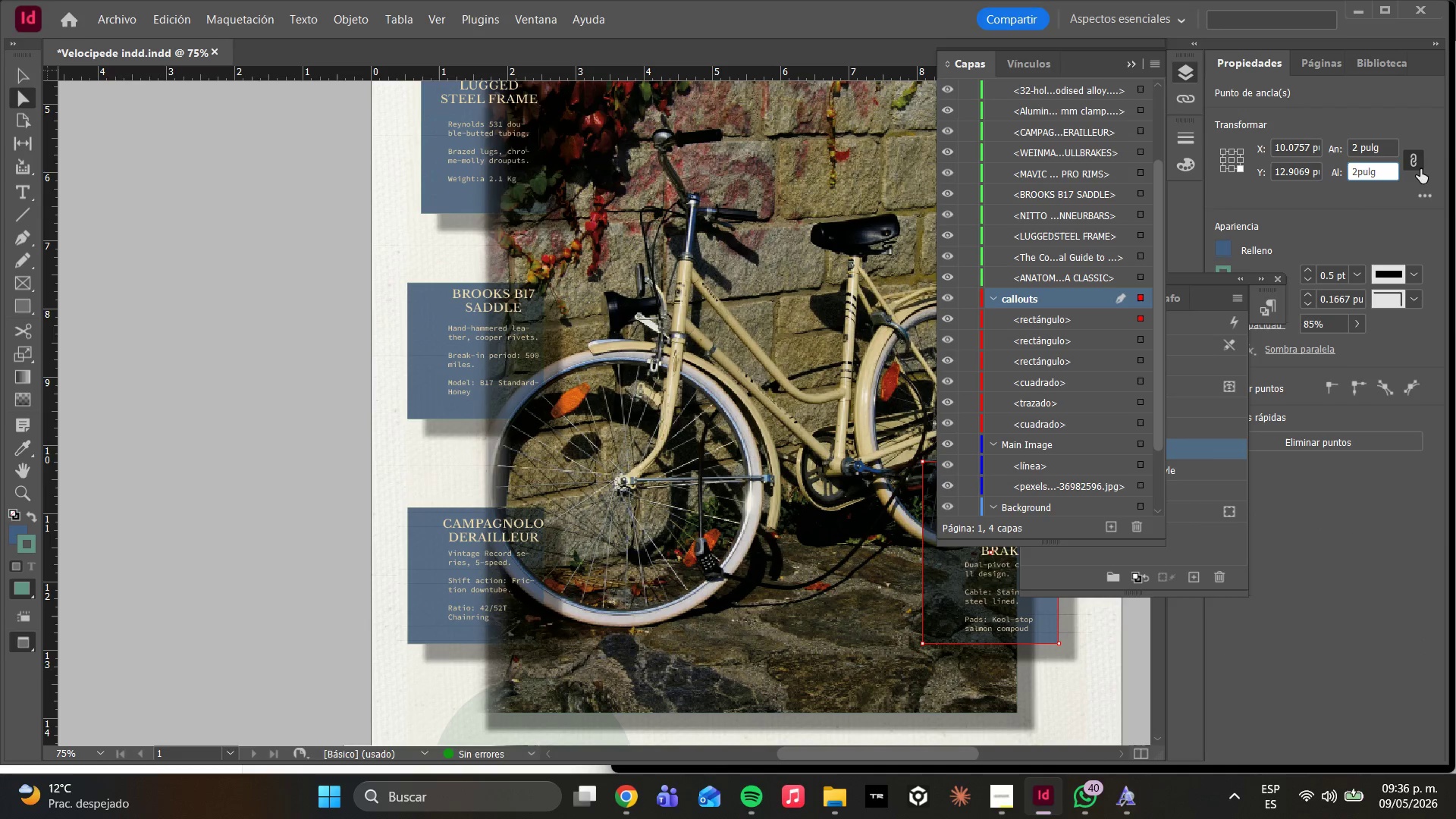 
left_click([1407, 185])
 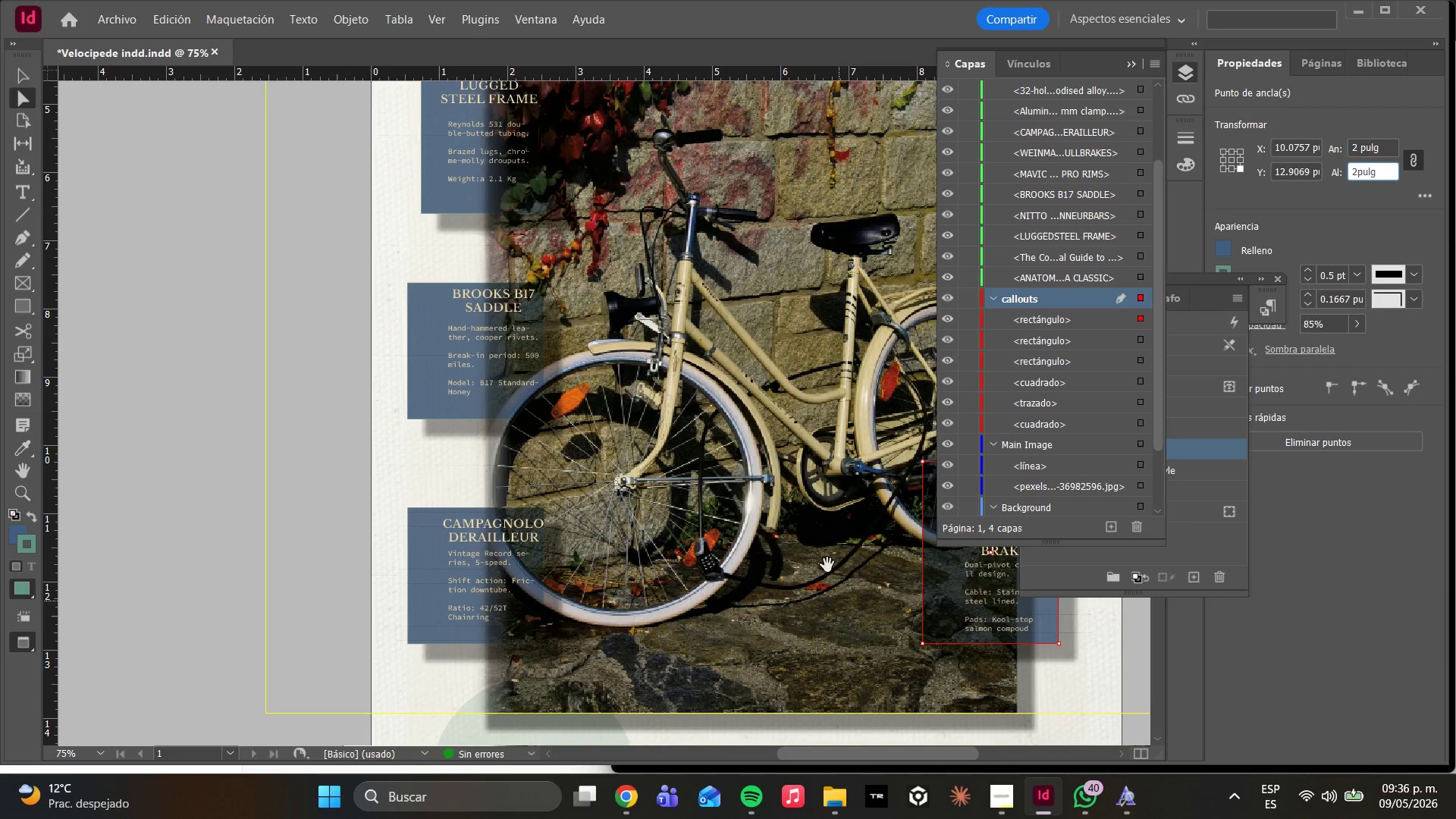 
scroll: coordinate [832, 551], scroll_direction: up, amount: 3.0
 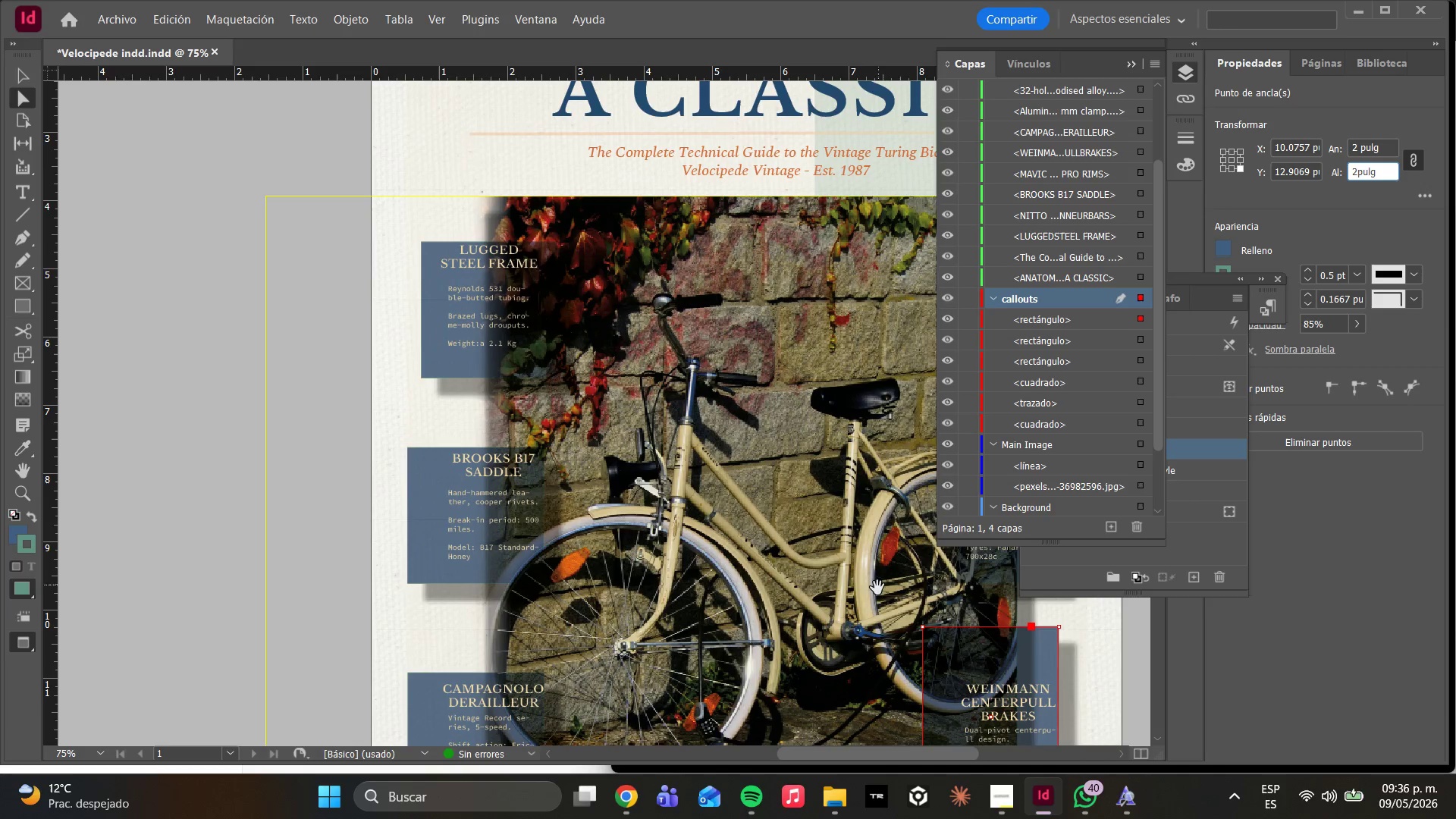 
scroll: coordinate [874, 601], scroll_direction: down, amount: 3.0
 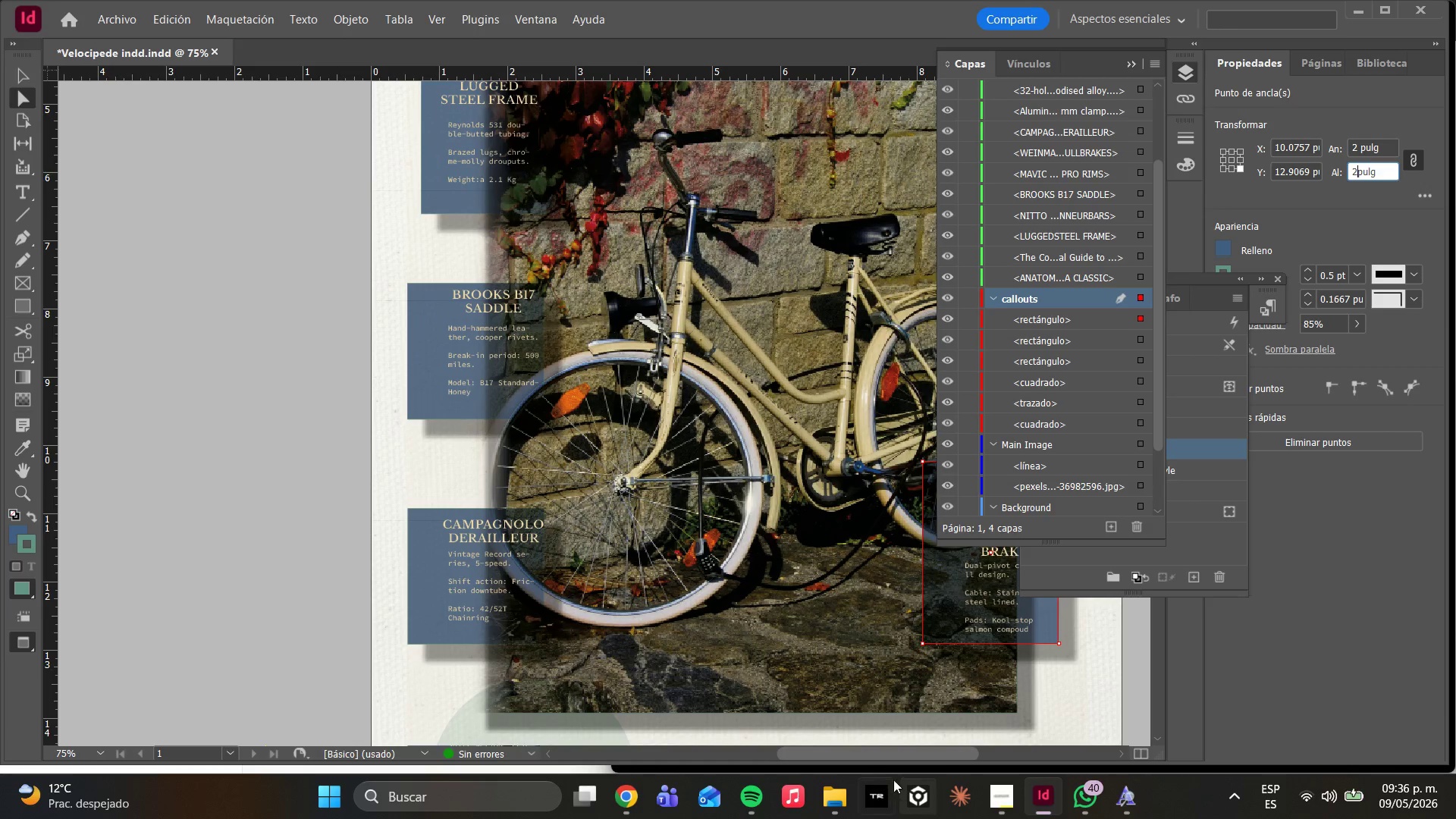 
left_click_drag(start_coordinate=[877, 756], to_coordinate=[914, 752])
 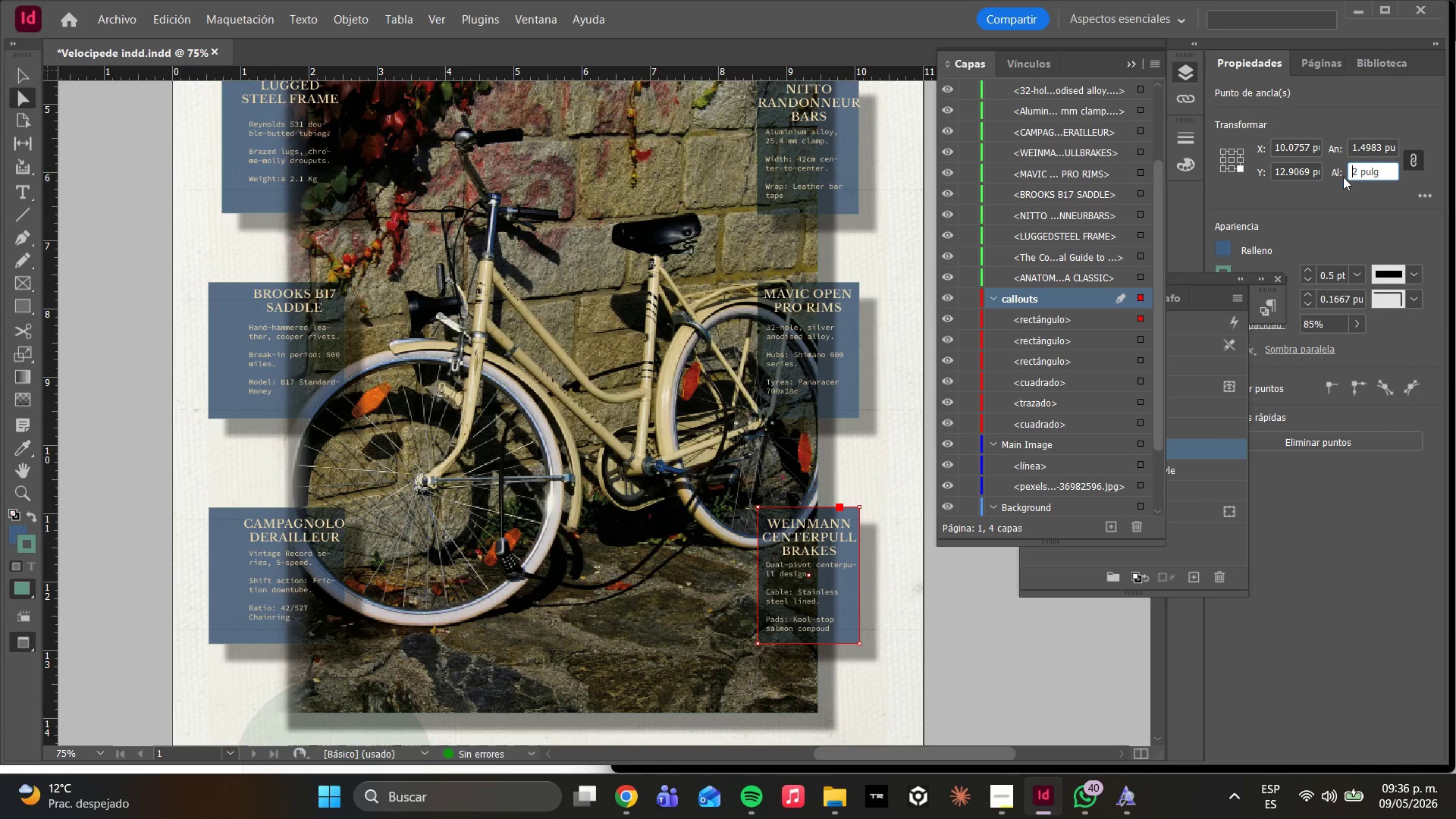 
left_click([1389, 152])
 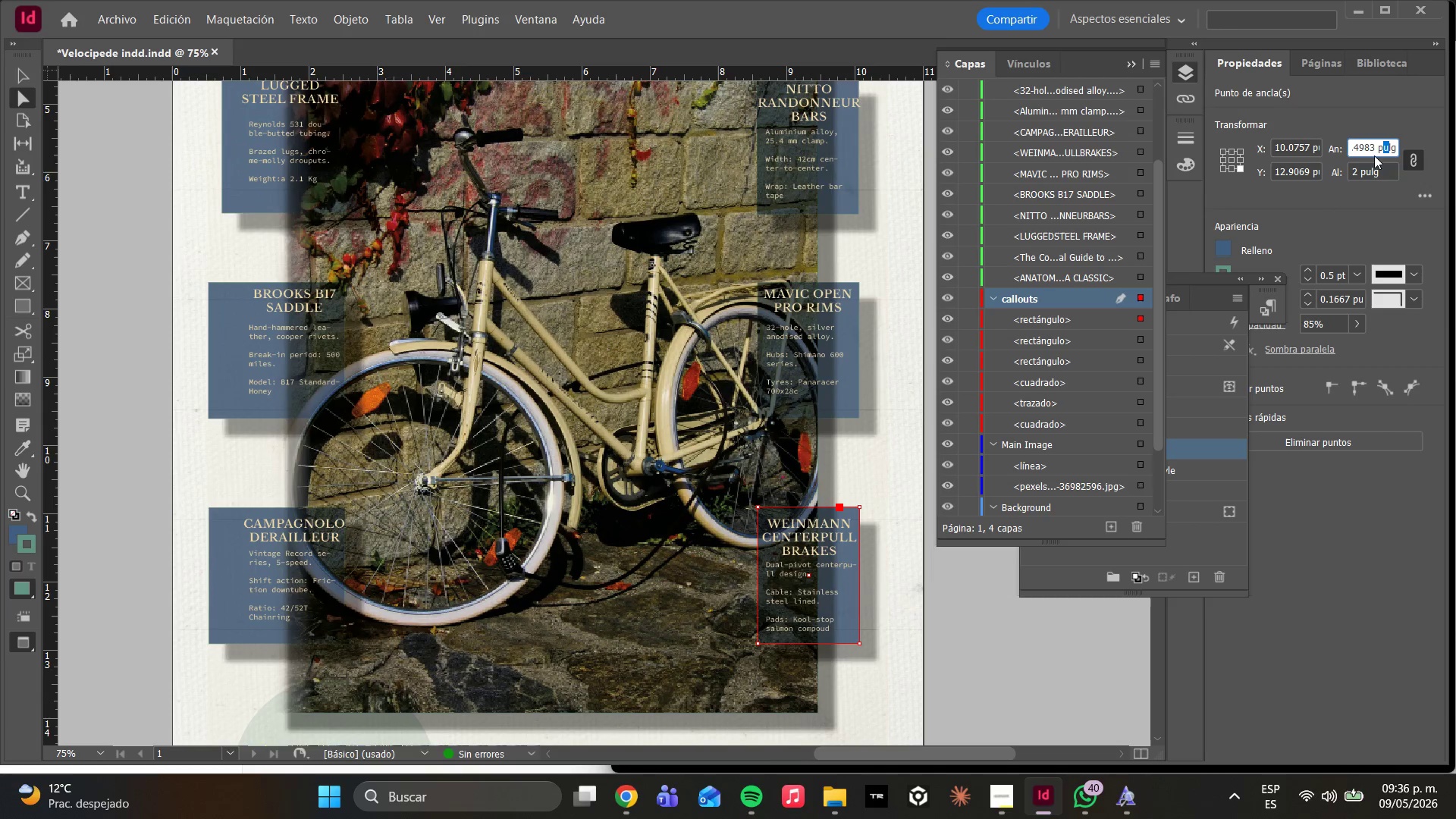 
left_click_drag(start_coordinate=[1375, 152], to_coordinate=[1320, 155])
 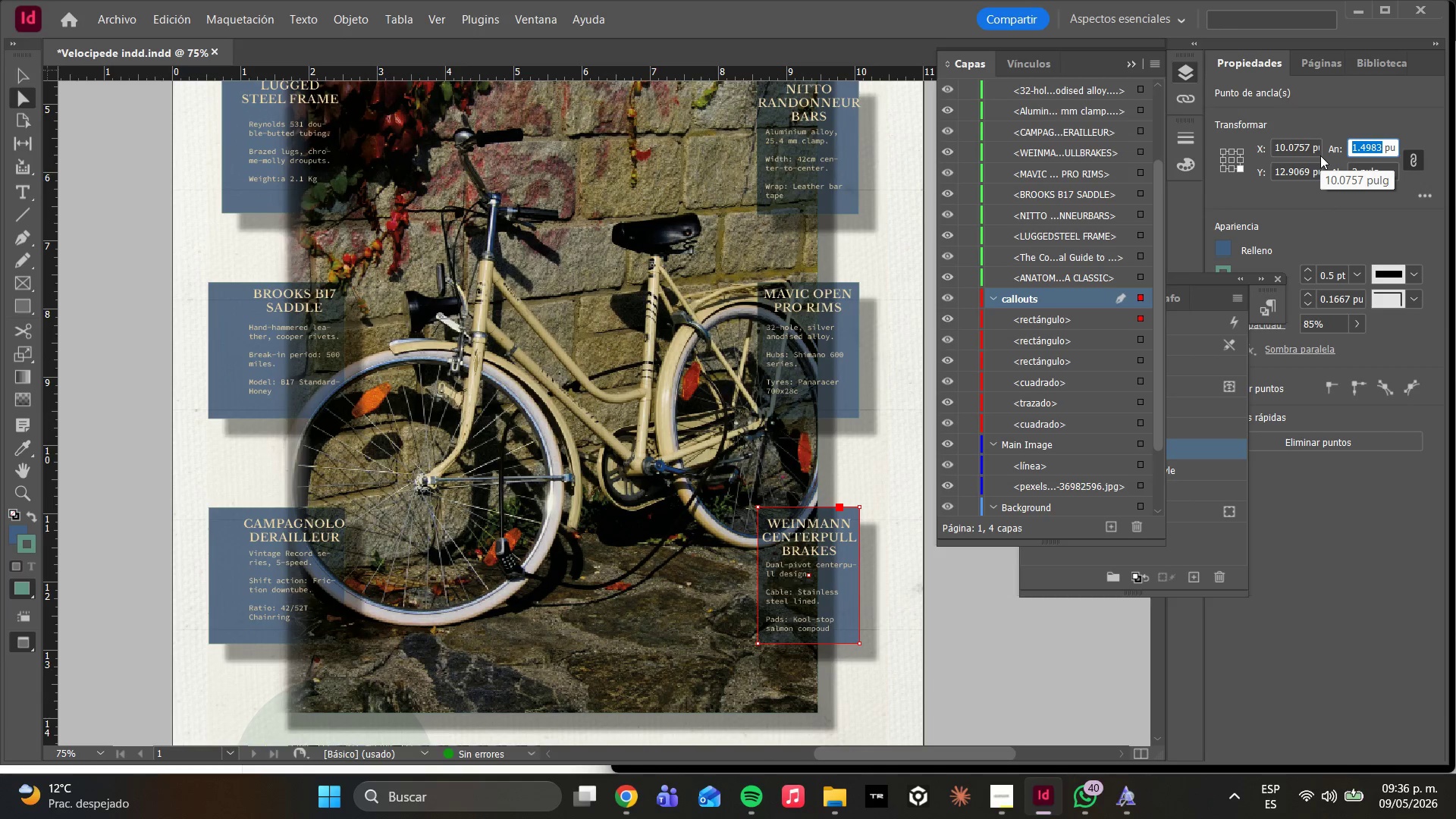 
key(2)
 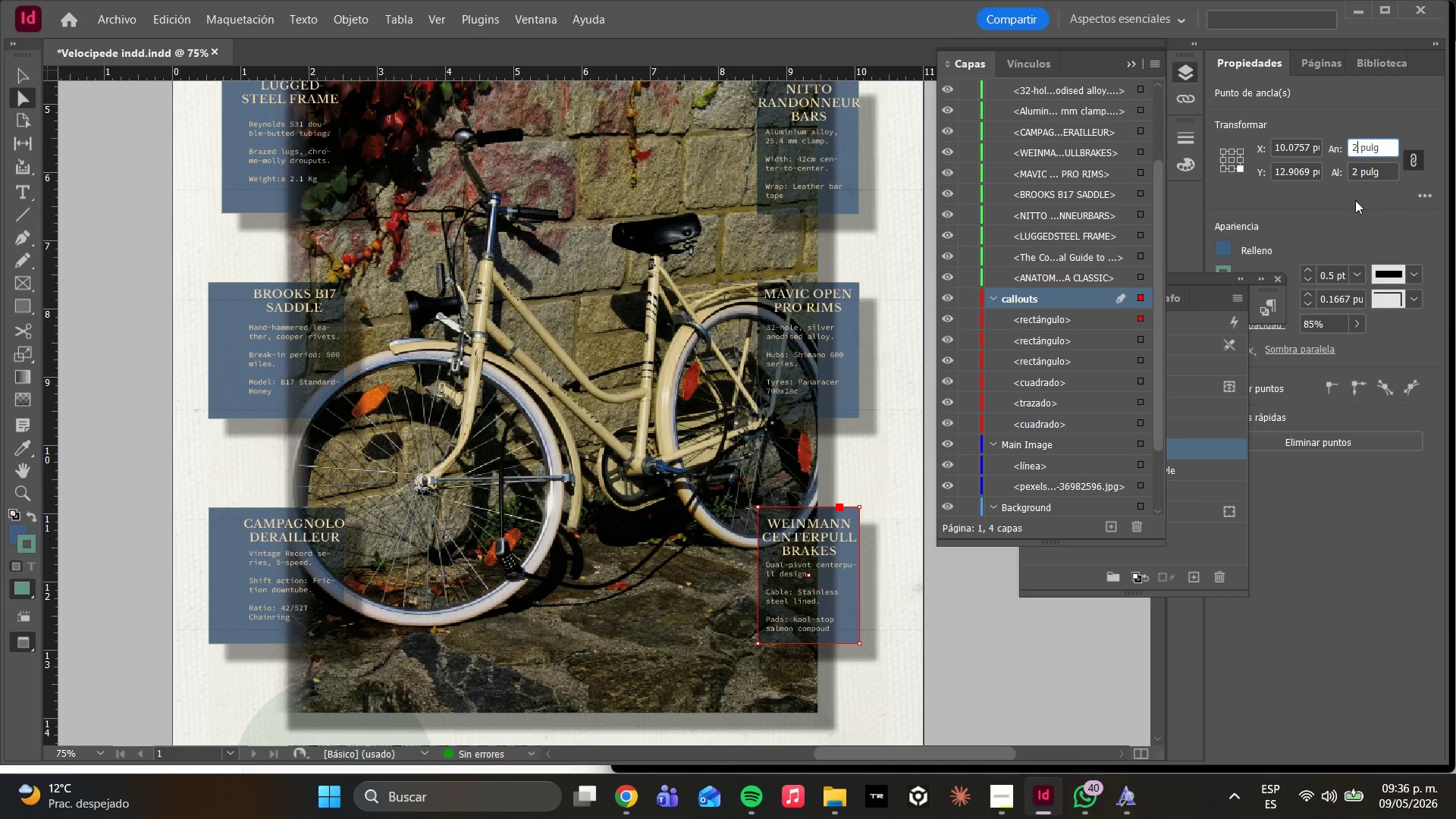 
double_click([1351, 206])
 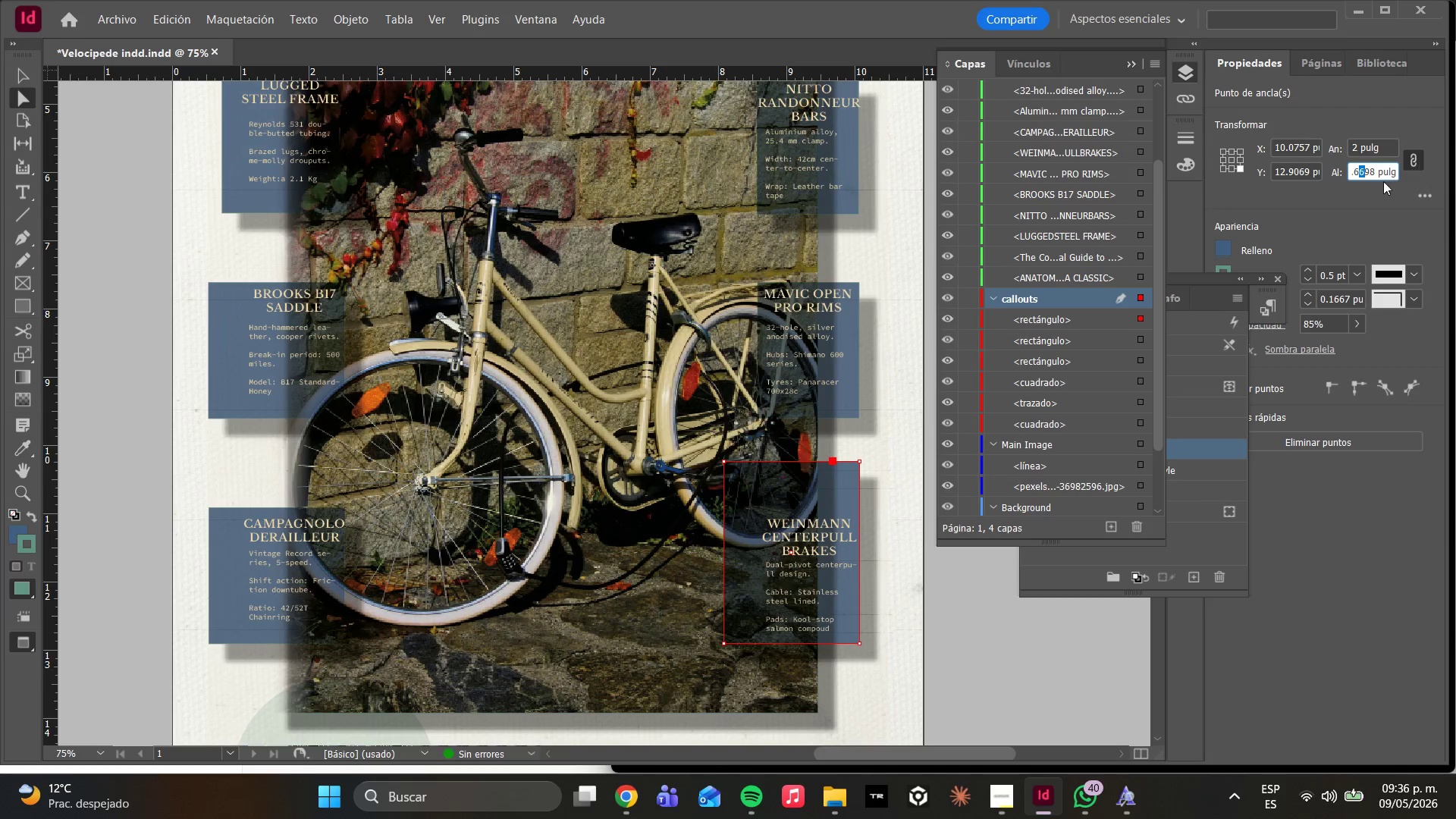 
left_click_drag(start_coordinate=[1376, 173], to_coordinate=[1156, 212])
 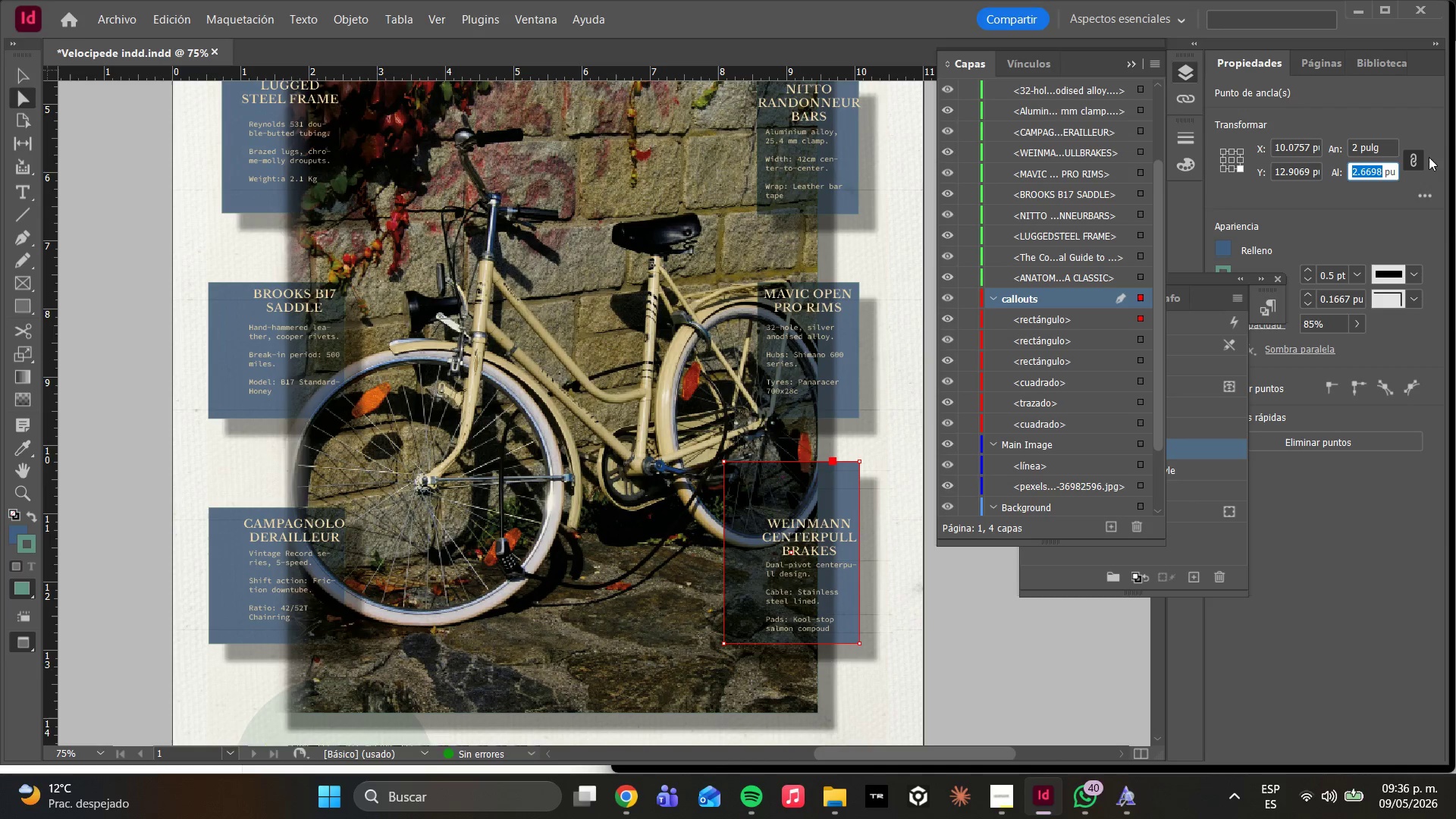 
left_click([1416, 158])
 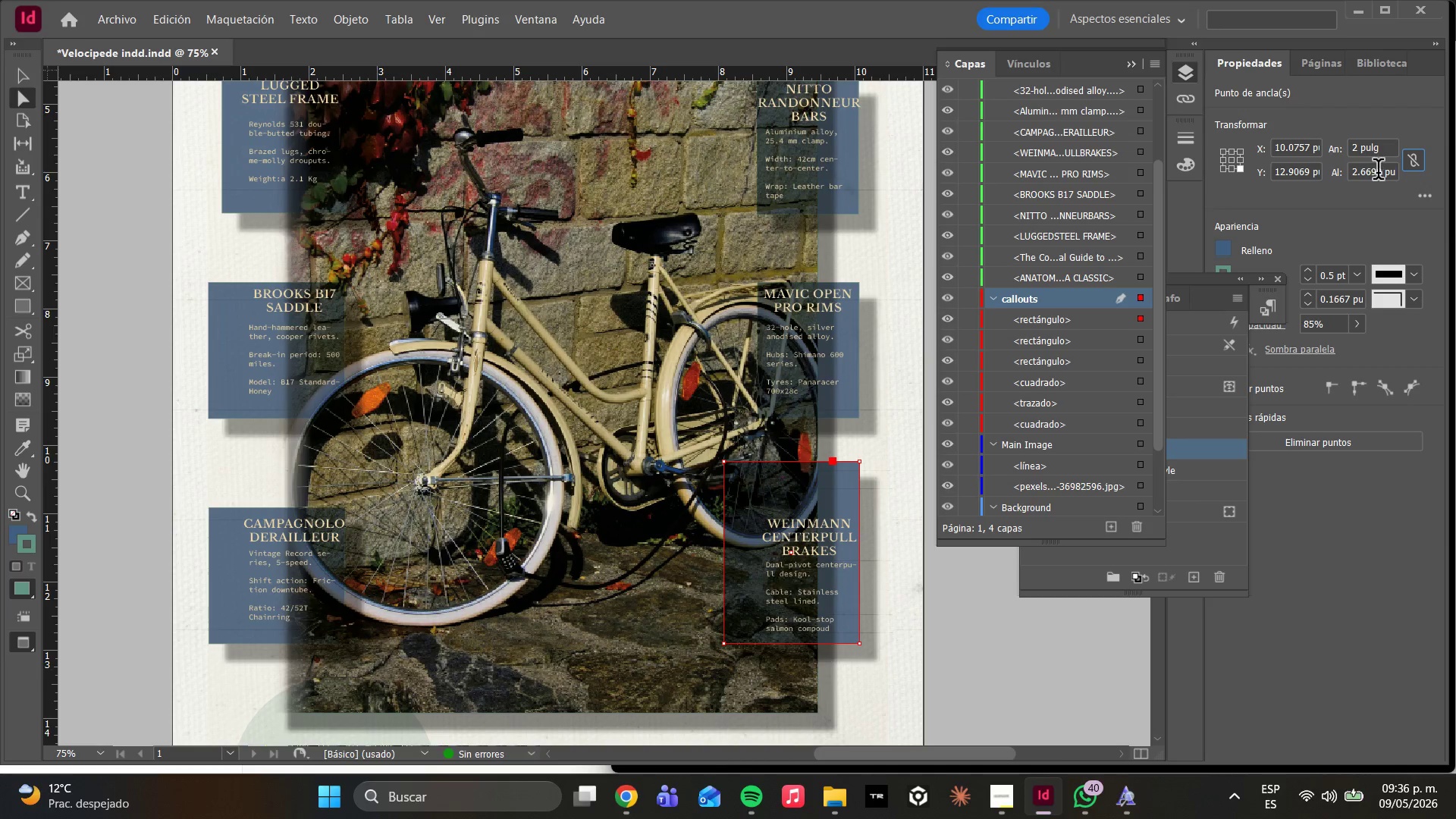 
left_click_drag(start_coordinate=[1384, 172], to_coordinate=[1273, 172])
 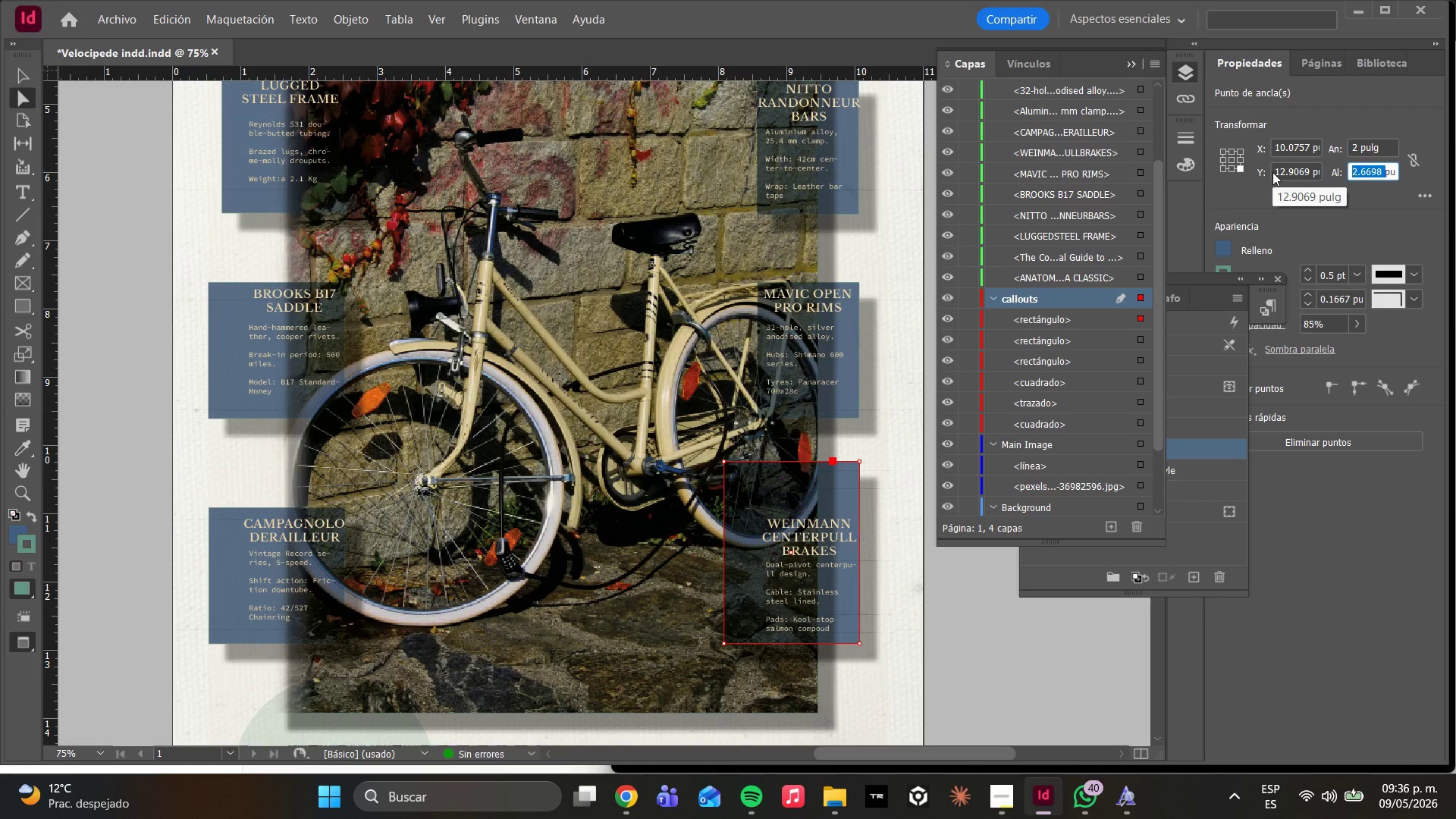 
key(2)
 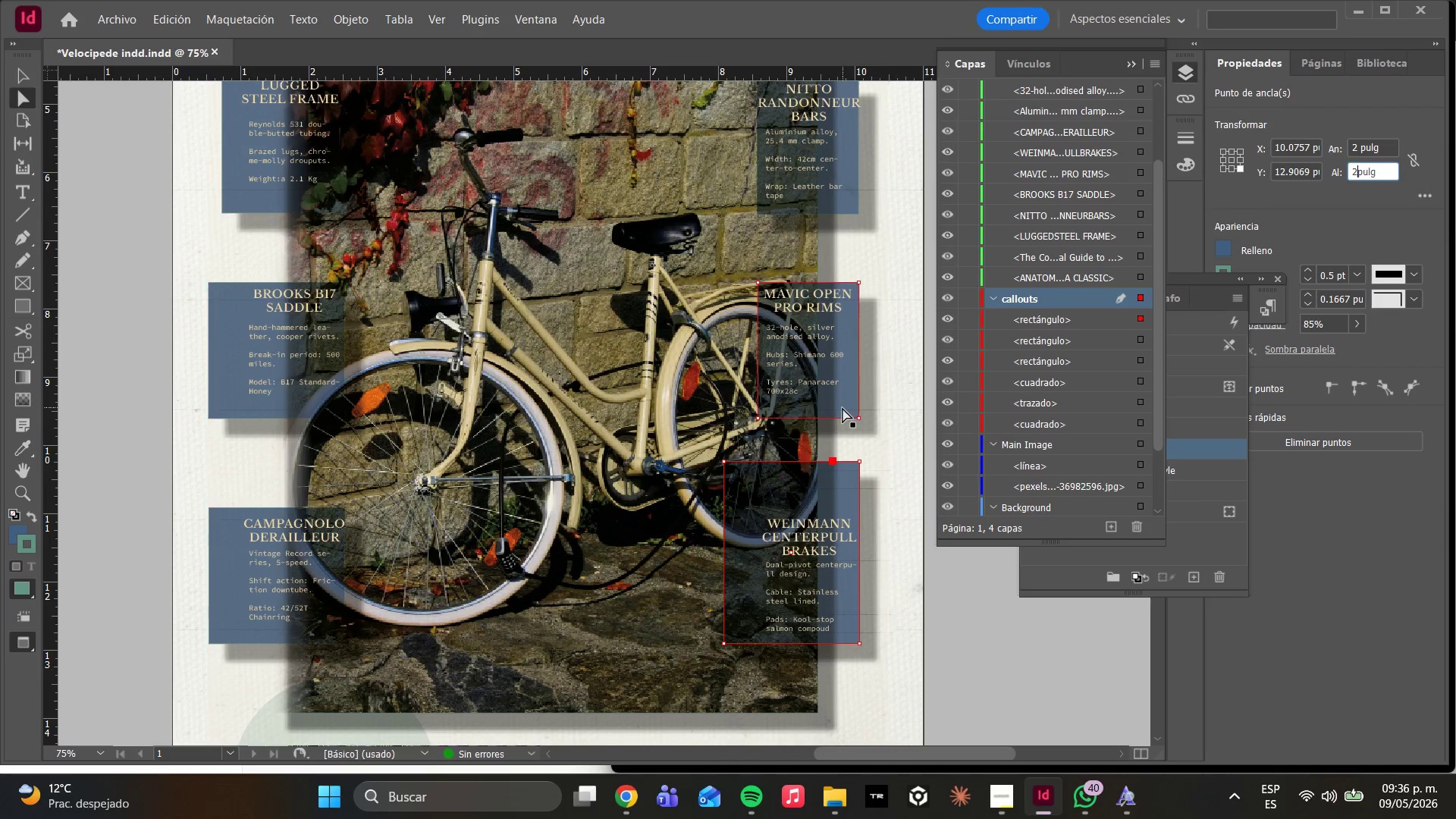 
left_click([852, 394])
 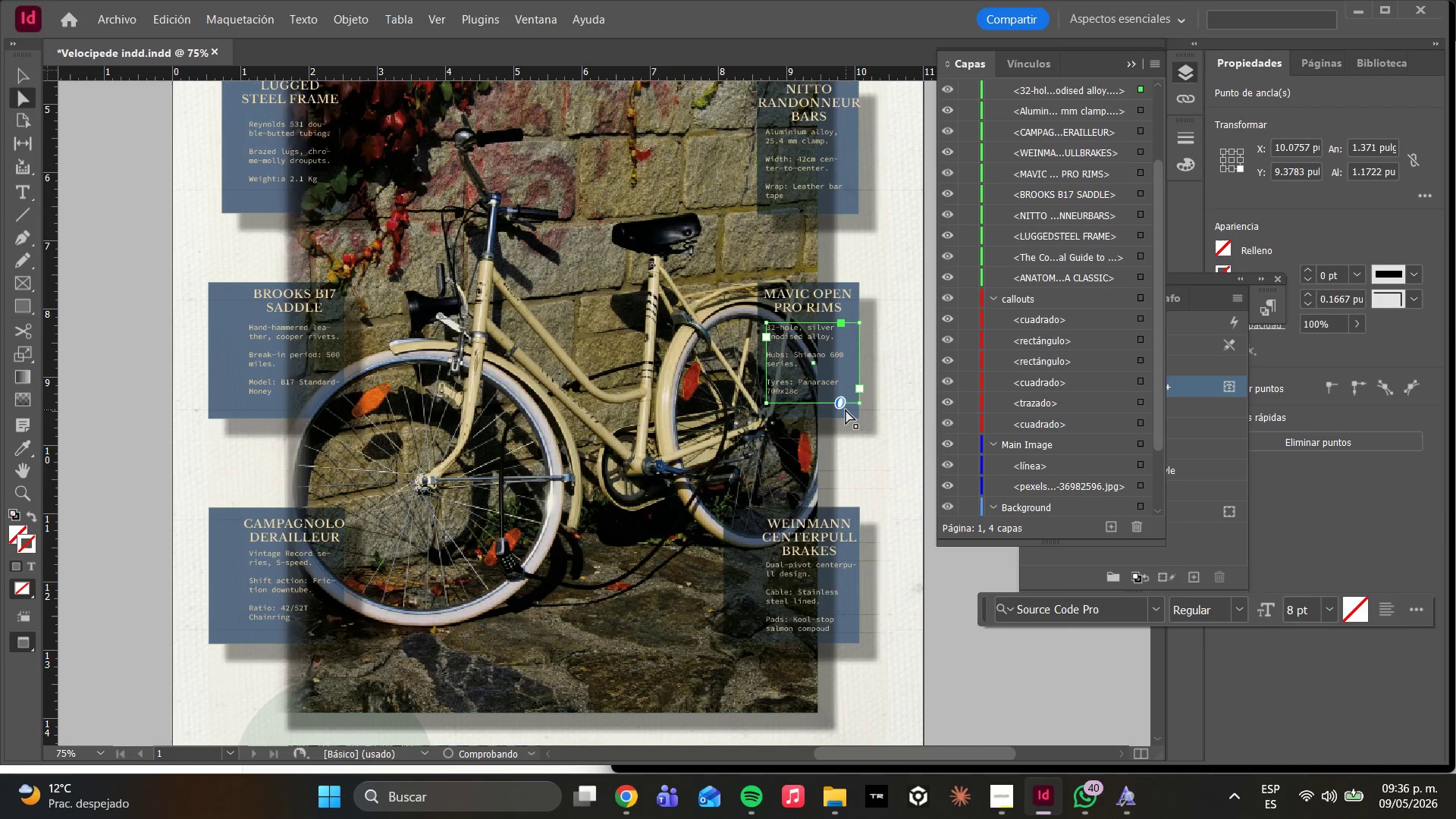 
left_click([846, 410])
 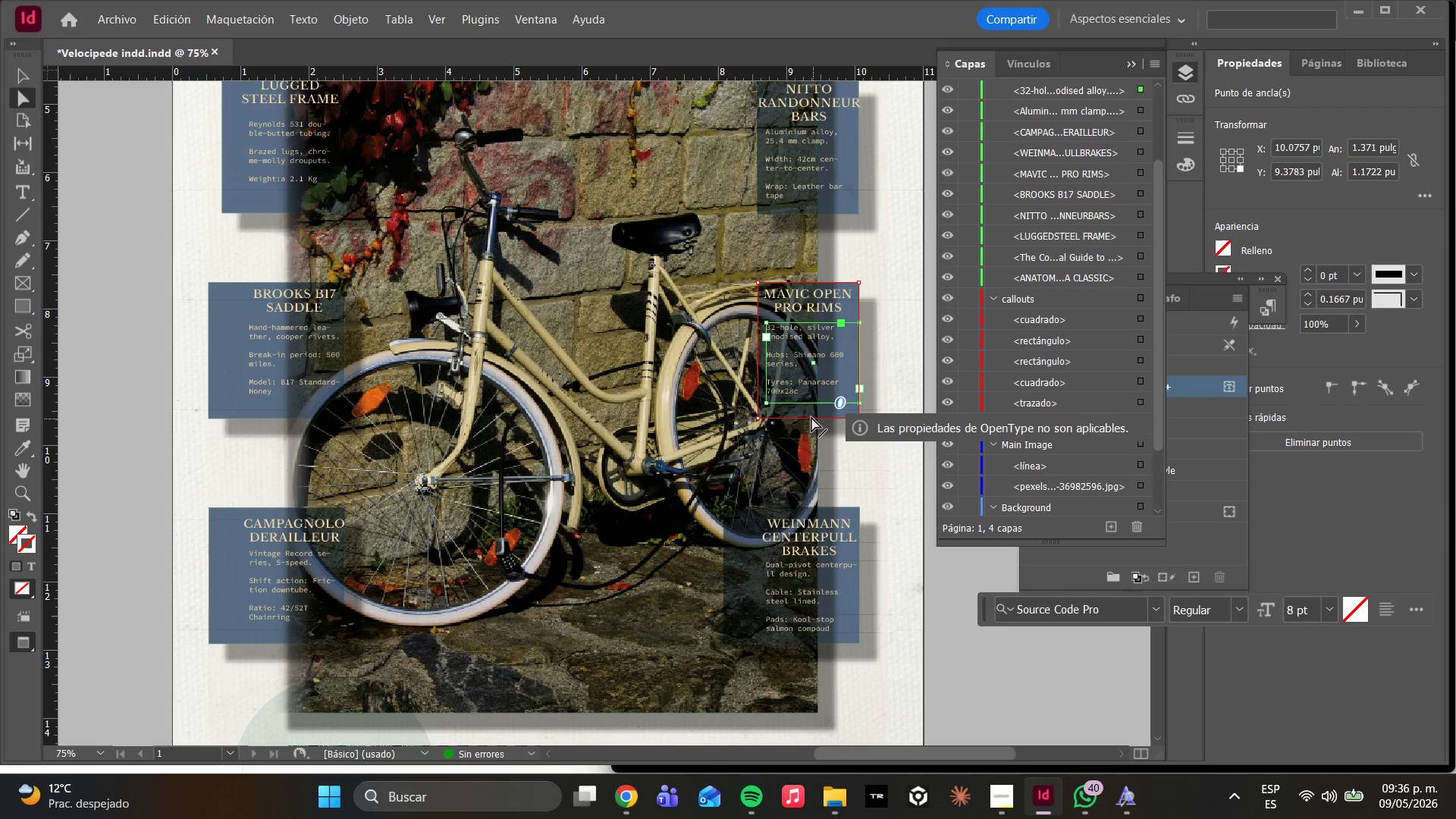 
left_click([808, 416])
 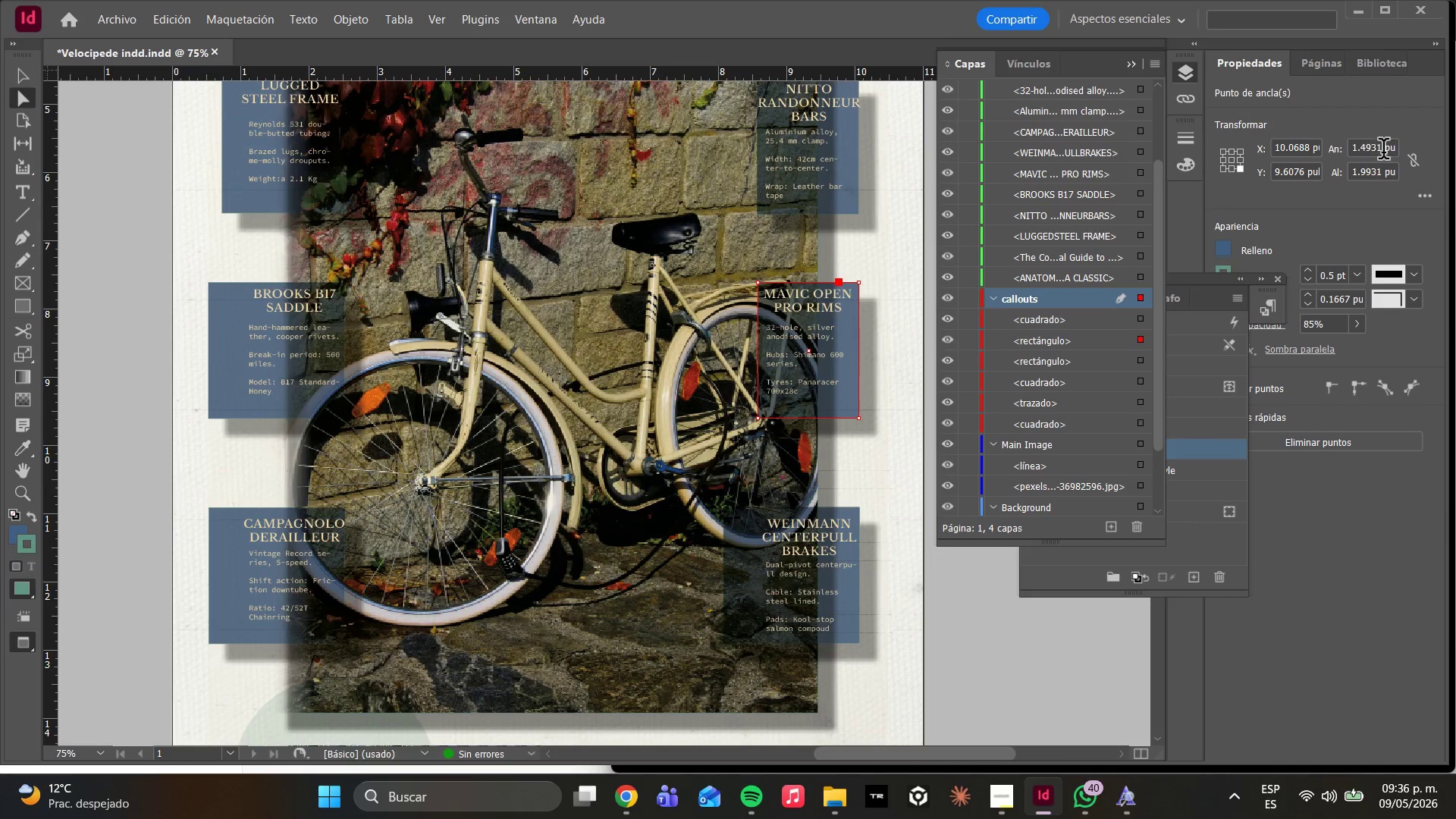 
left_click_drag(start_coordinate=[1388, 152], to_coordinate=[1292, 139])
 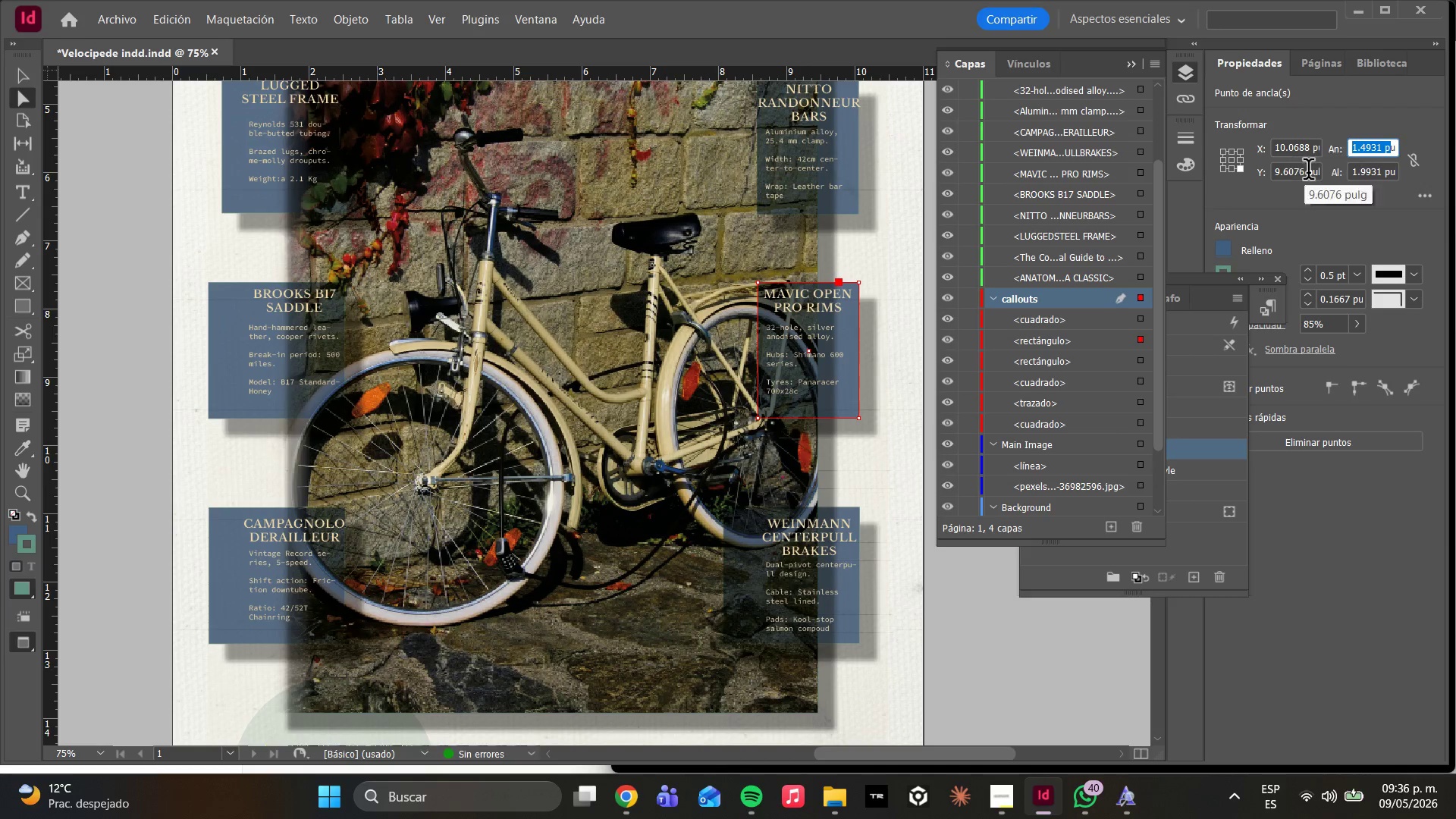 
type(2p)
 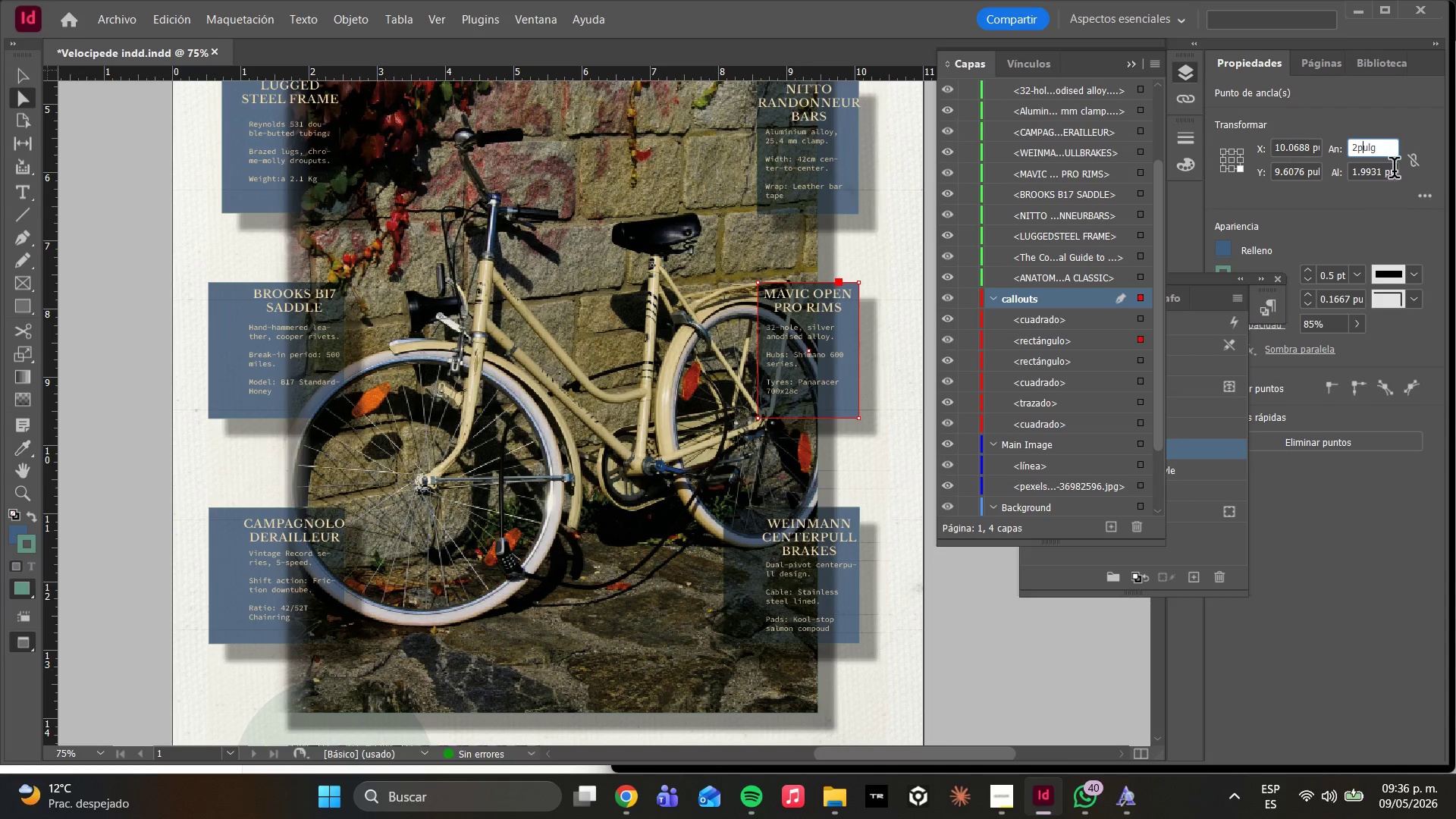 
left_click([1383, 175])
 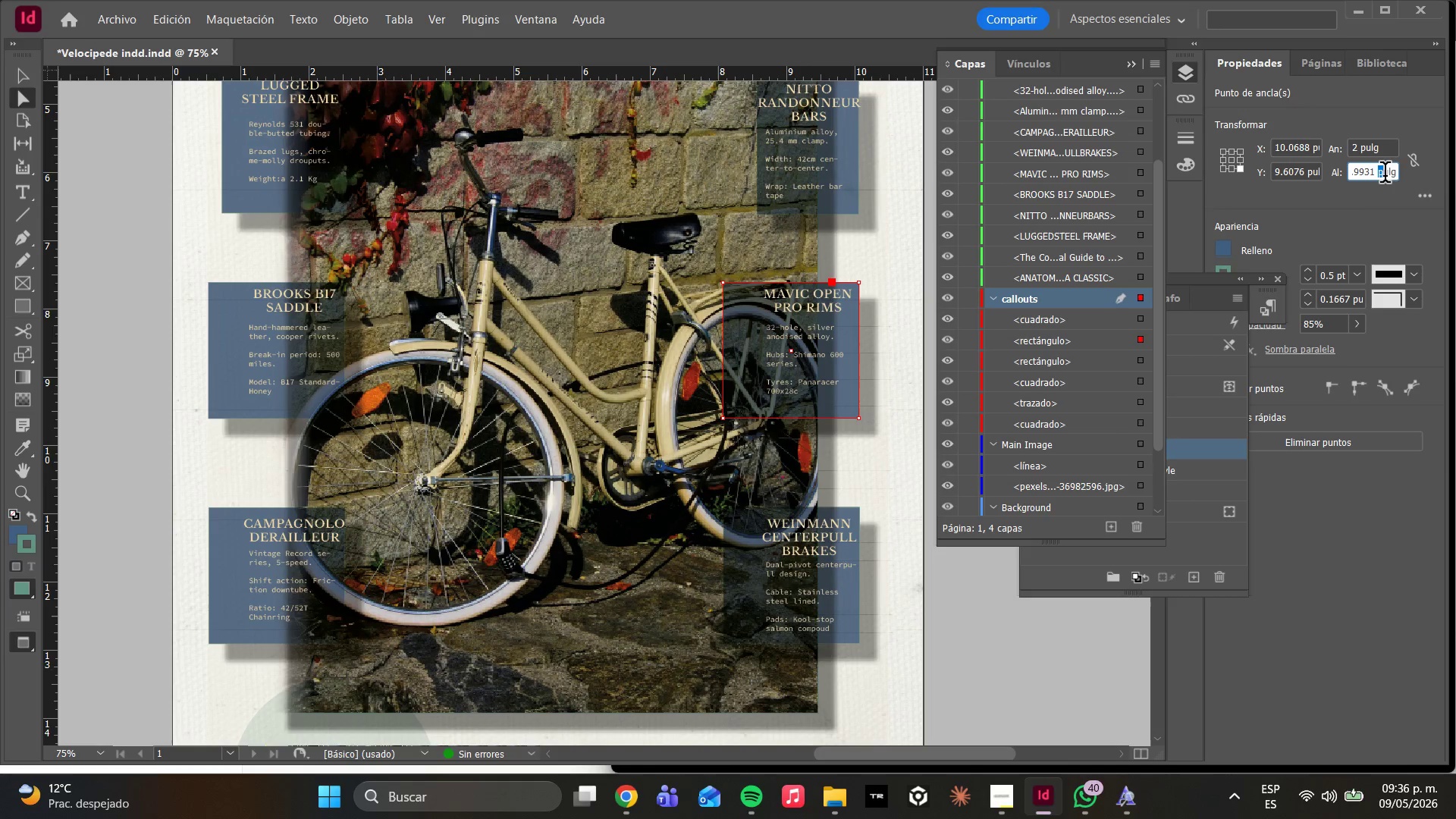 
left_click_drag(start_coordinate=[1385, 175], to_coordinate=[1260, 206])
 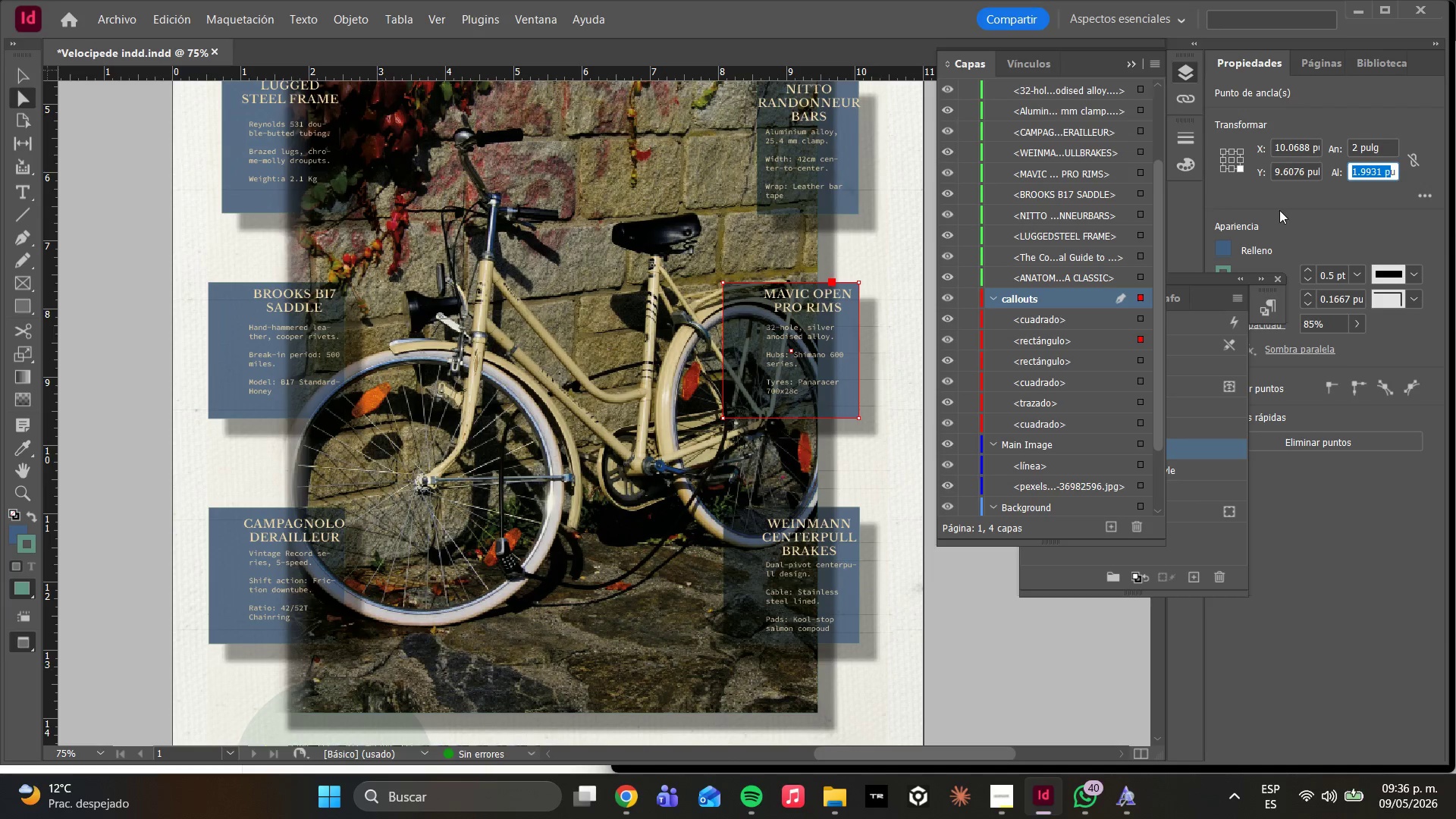 
key(2)
 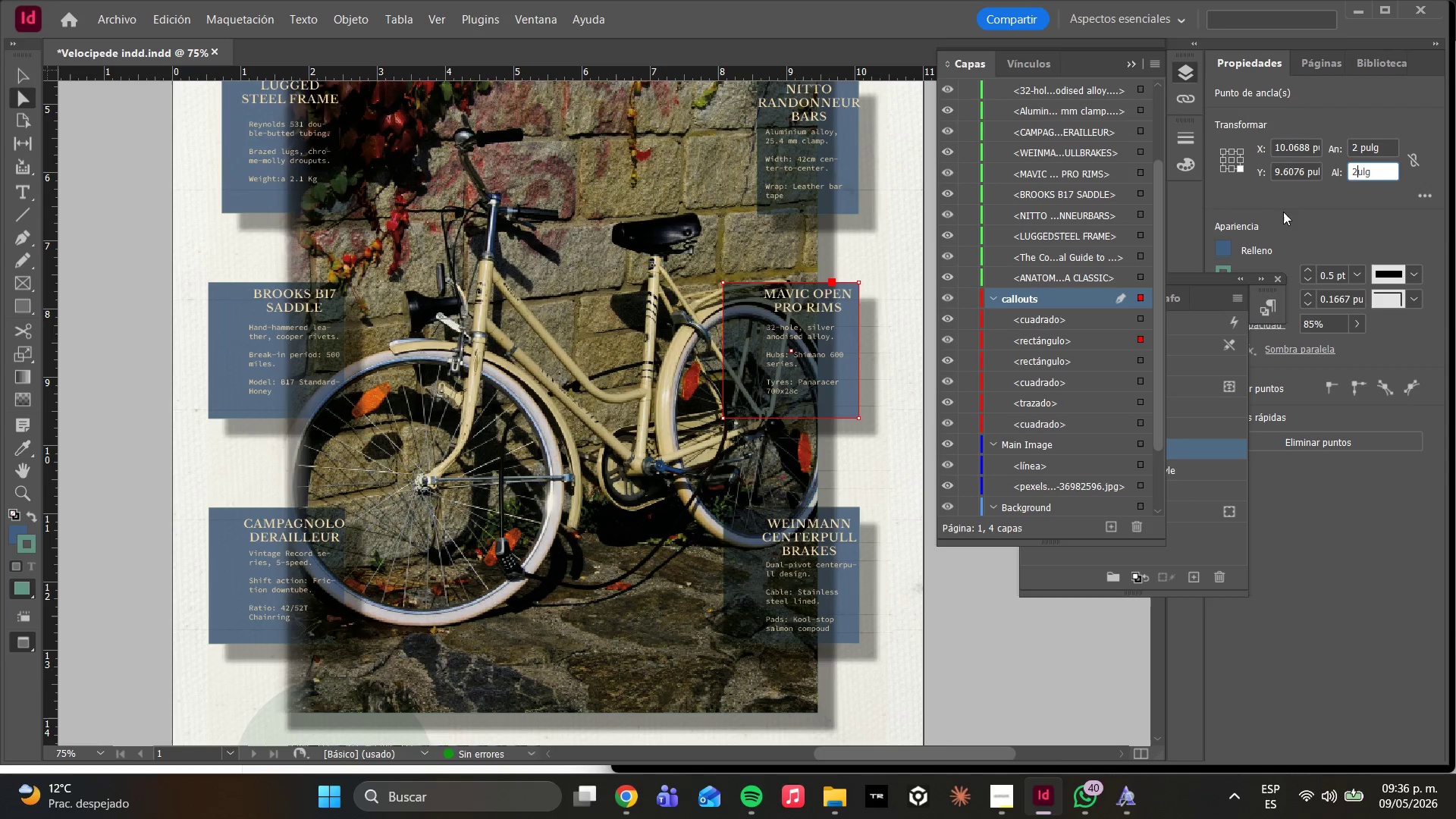 
key(P)
 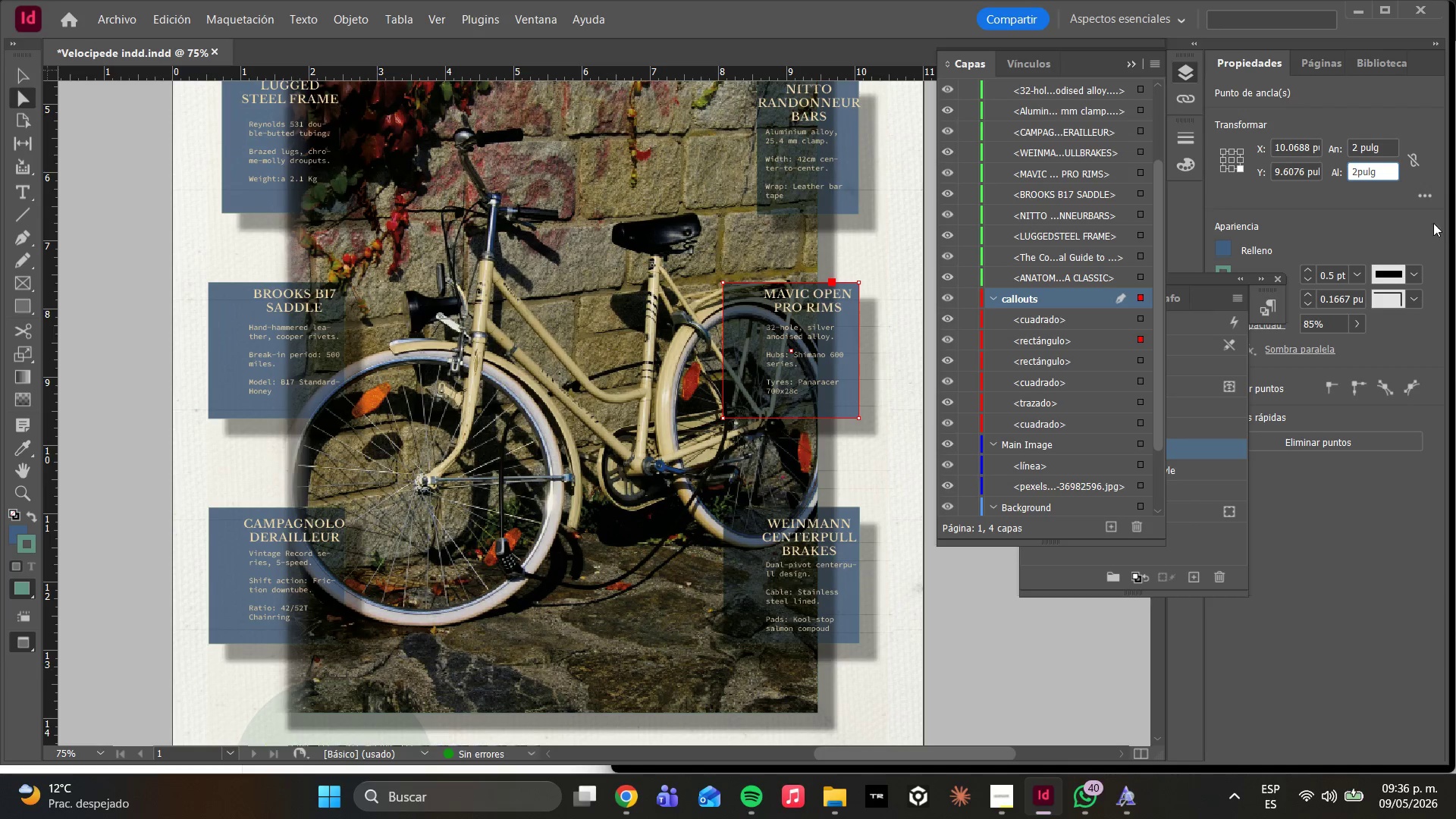 
left_click([1320, 229])
 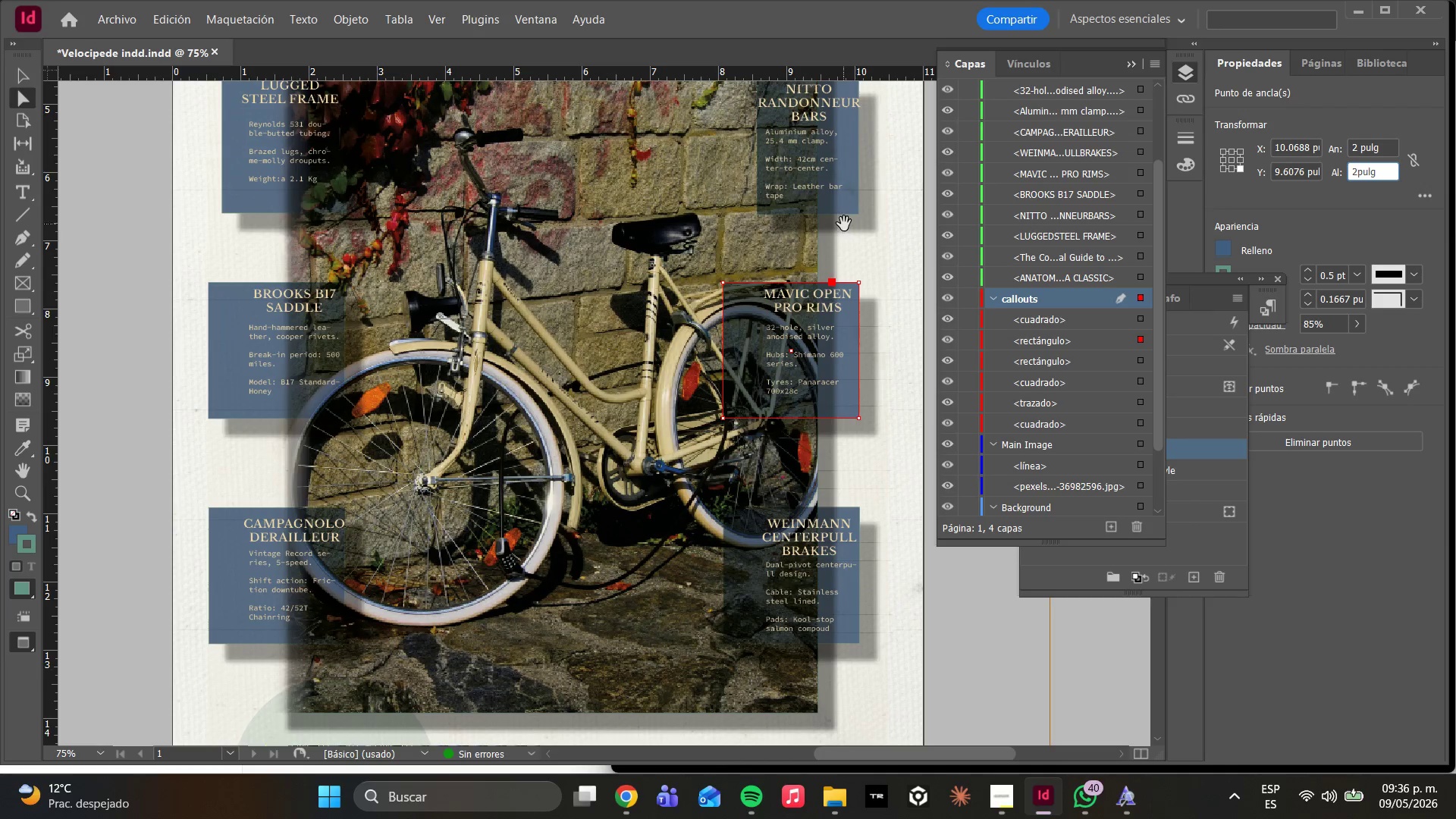 
left_click([842, 202])
 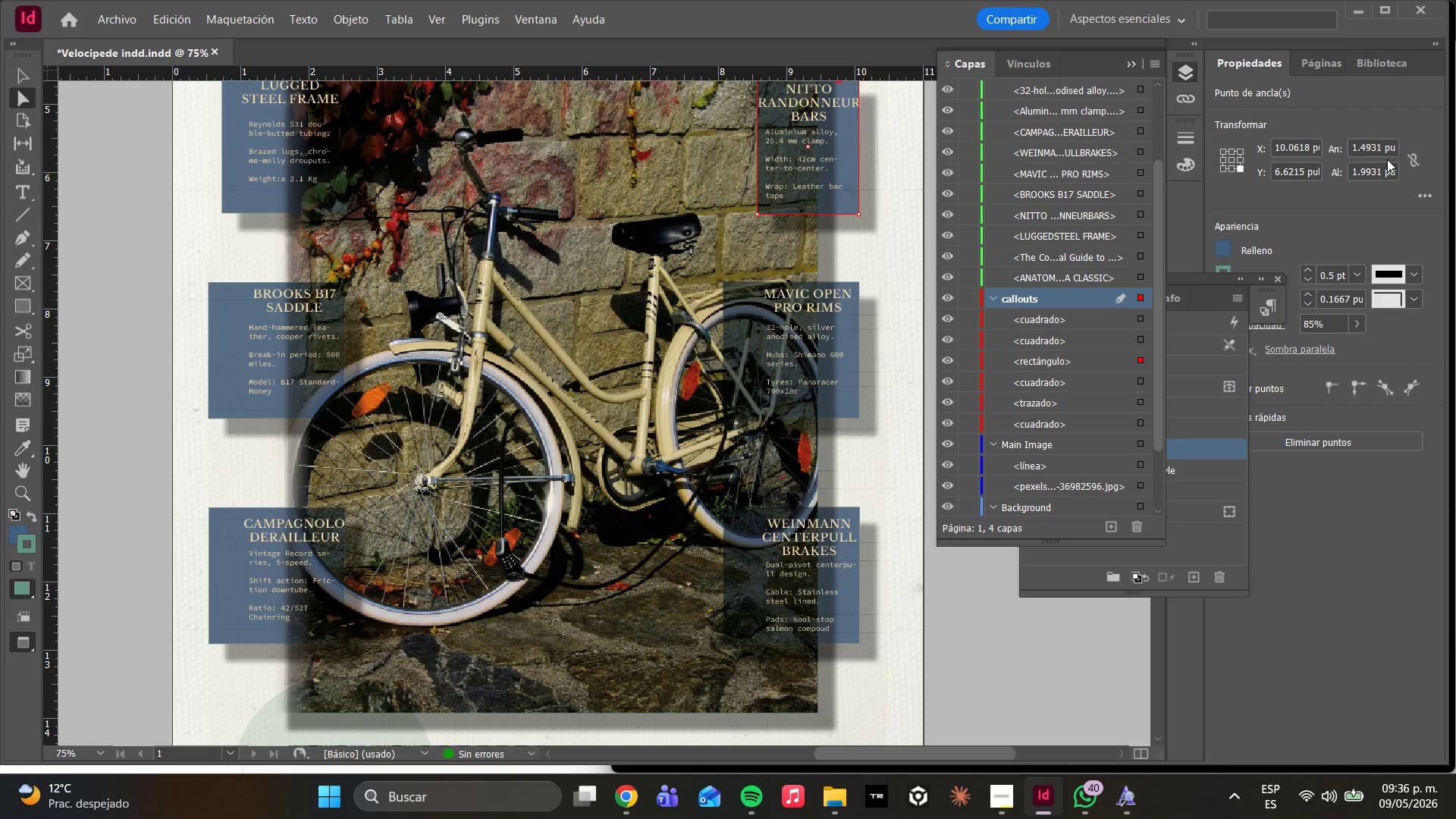 
left_click_drag(start_coordinate=[1385, 149], to_coordinate=[1093, 216])
 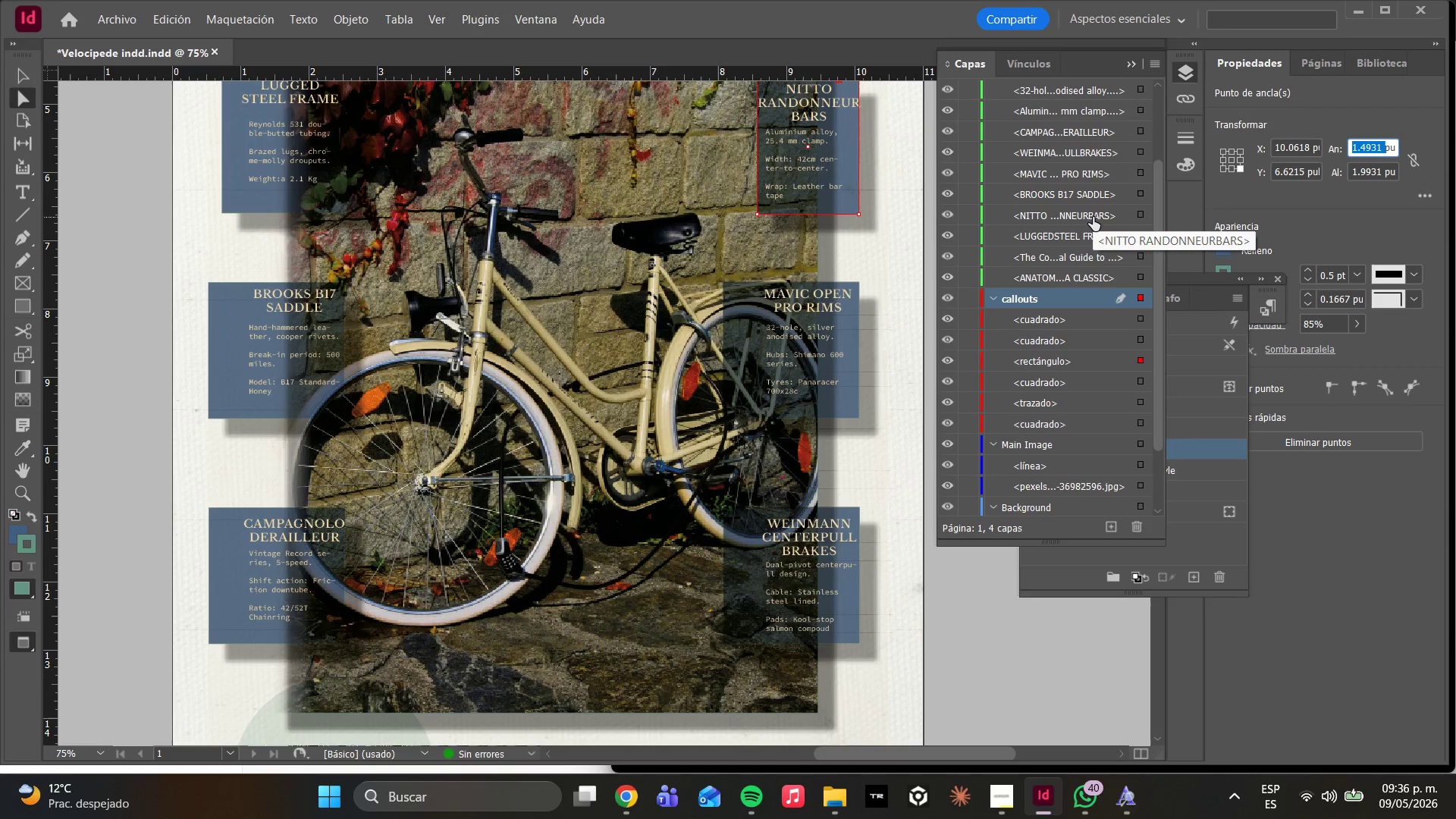 
key(2)
 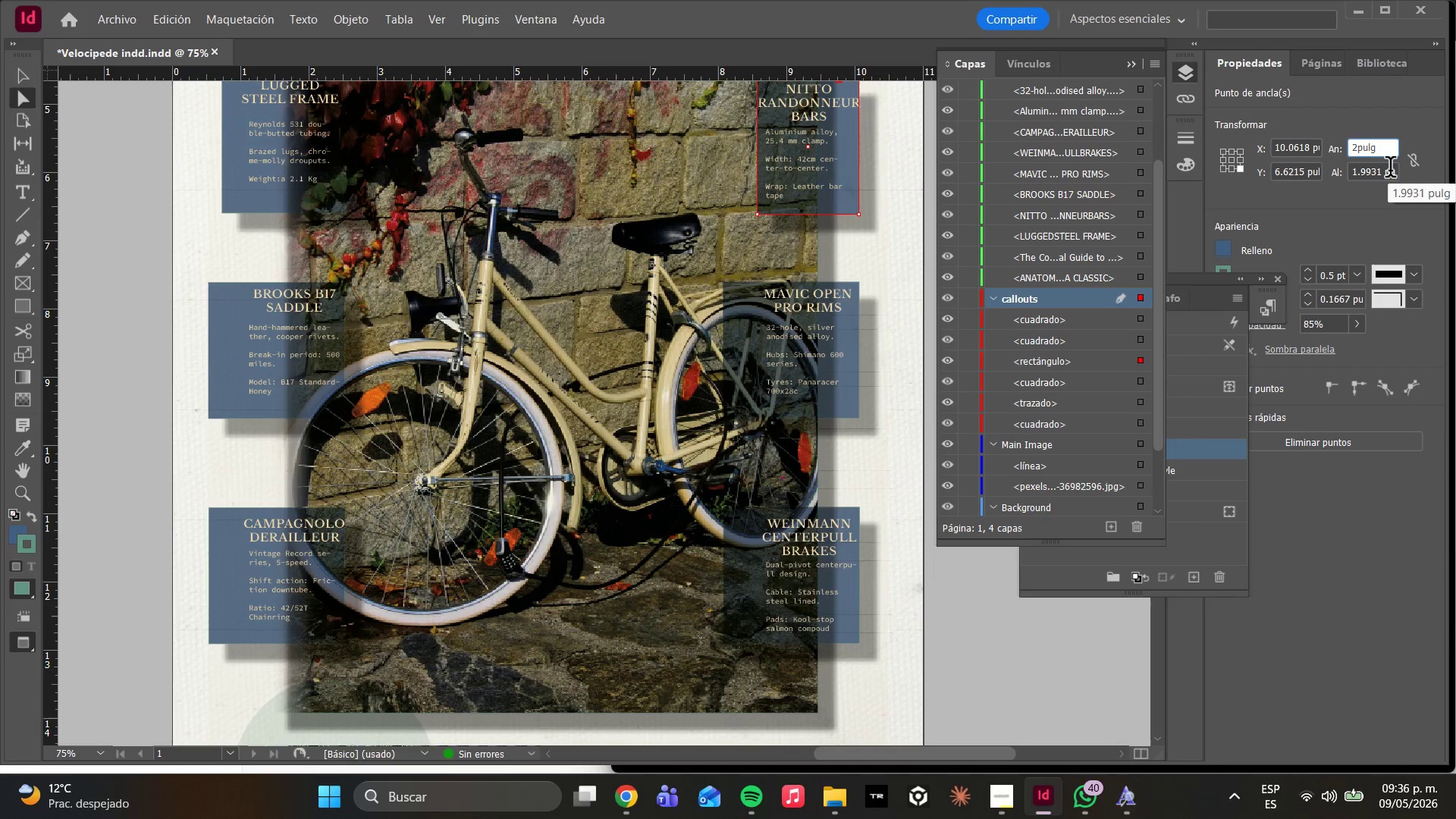 
left_click([1385, 171])
 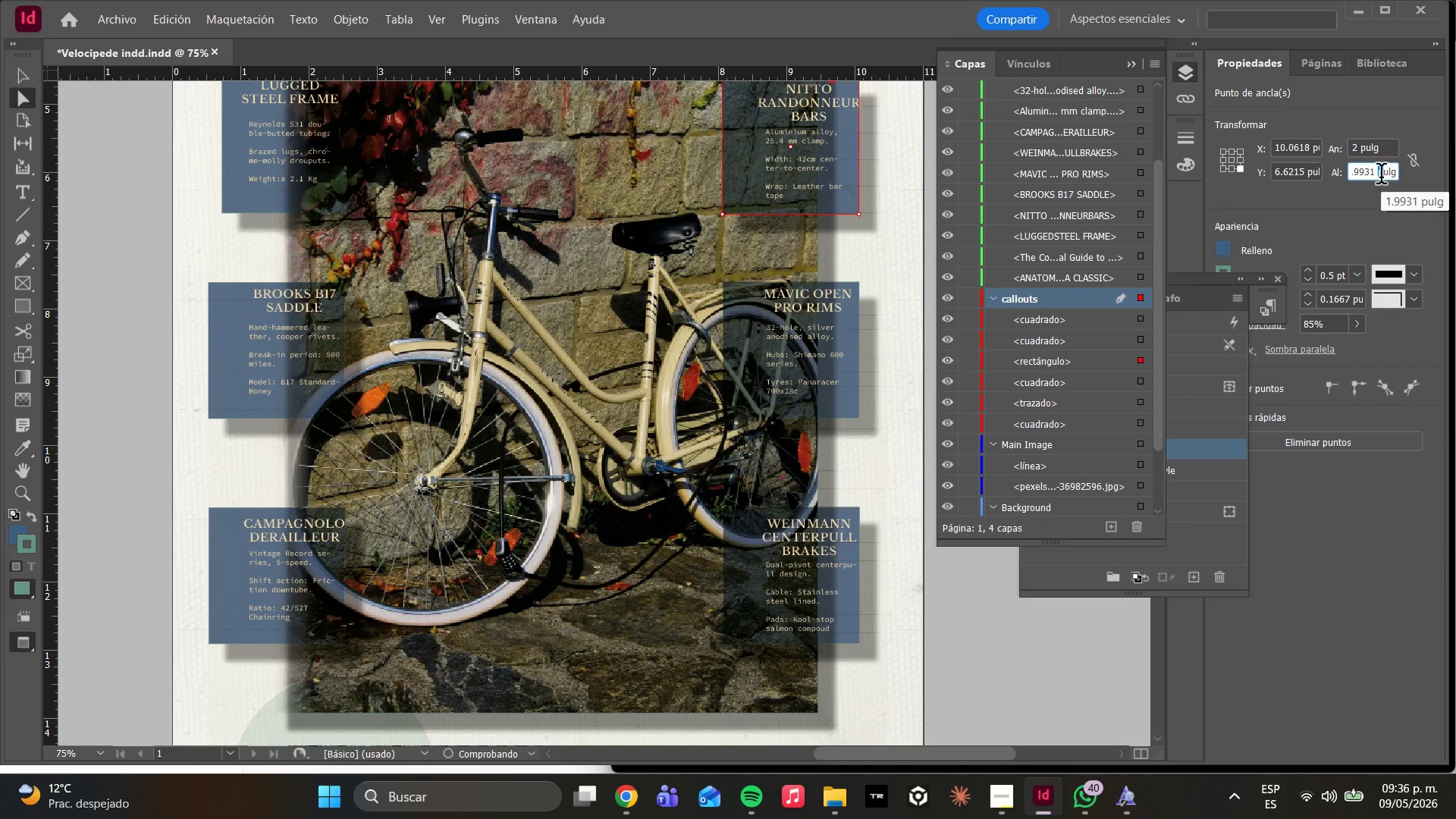 
left_click([1377, 170])
 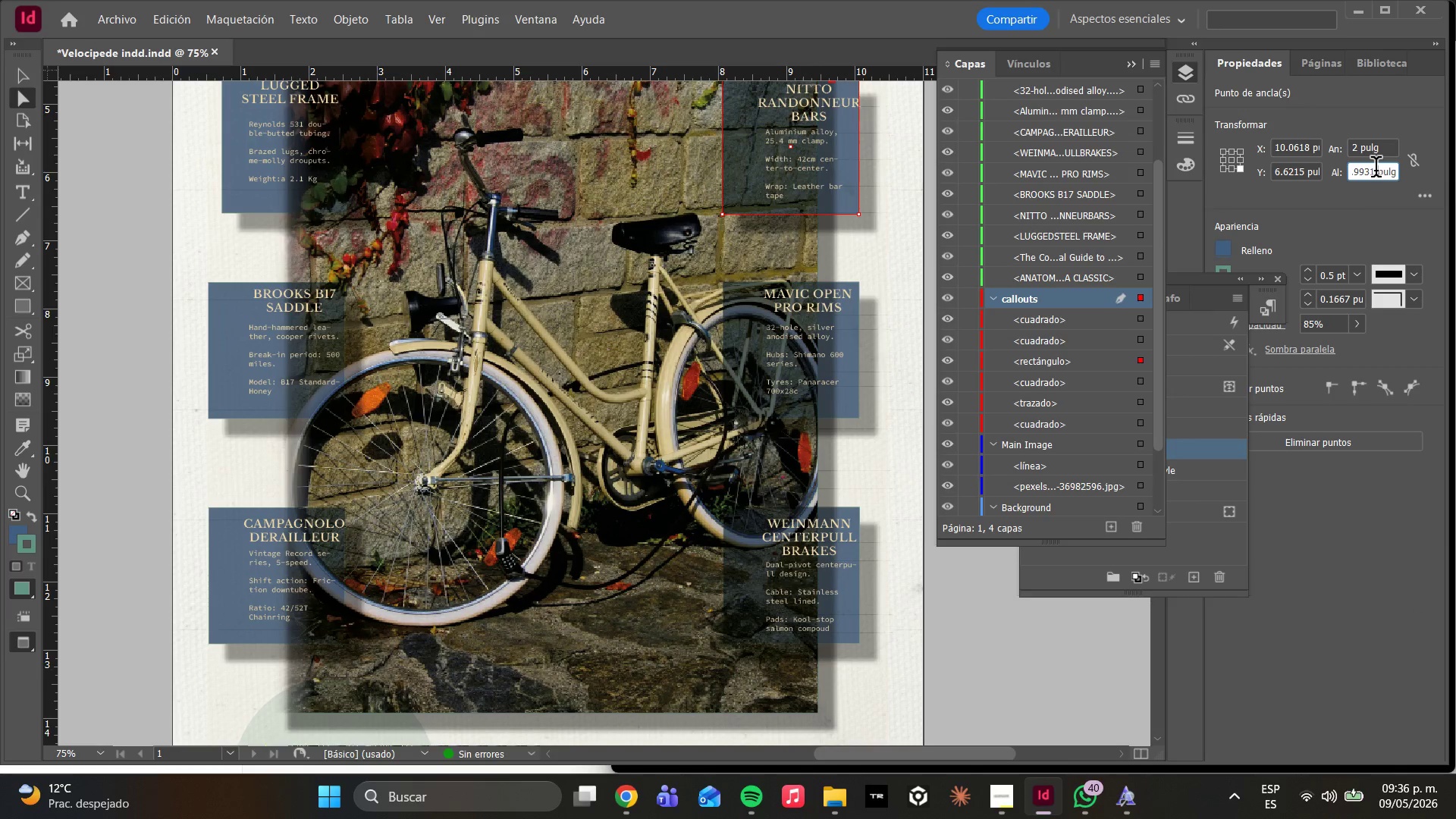 
left_click_drag(start_coordinate=[1376, 170], to_coordinate=[1262, 205])
 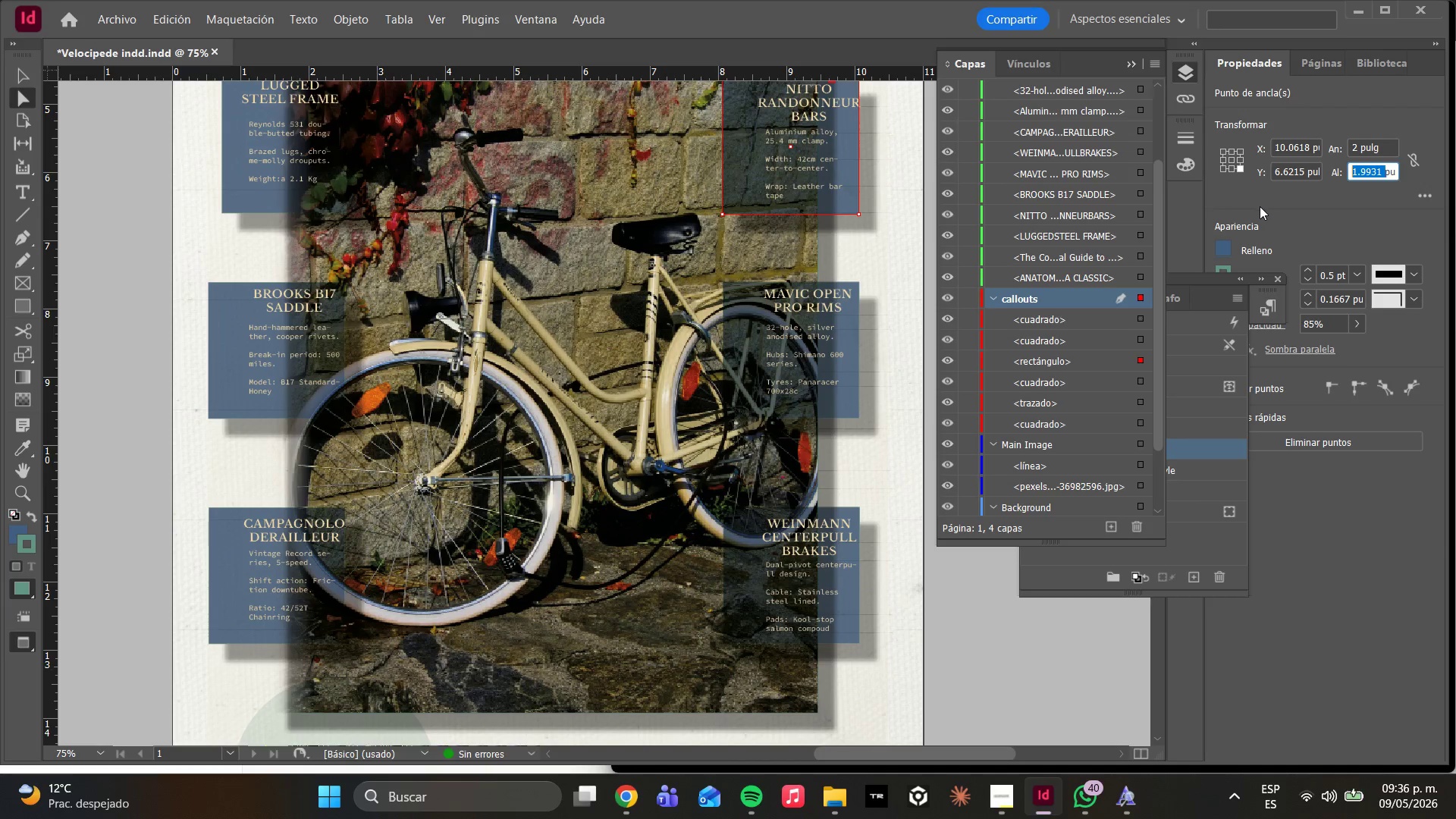 
key(2)
 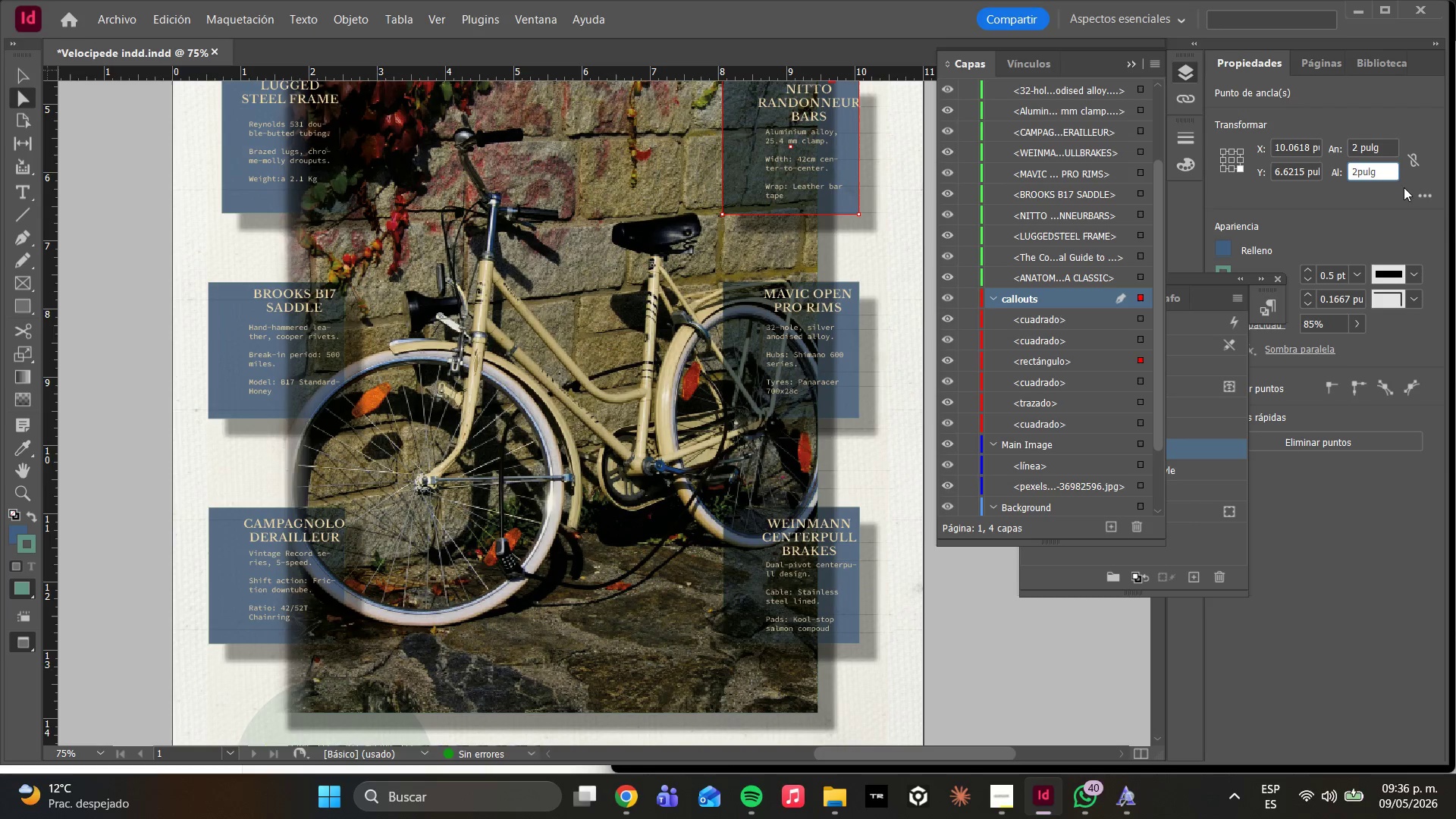 
left_click([1367, 193])
 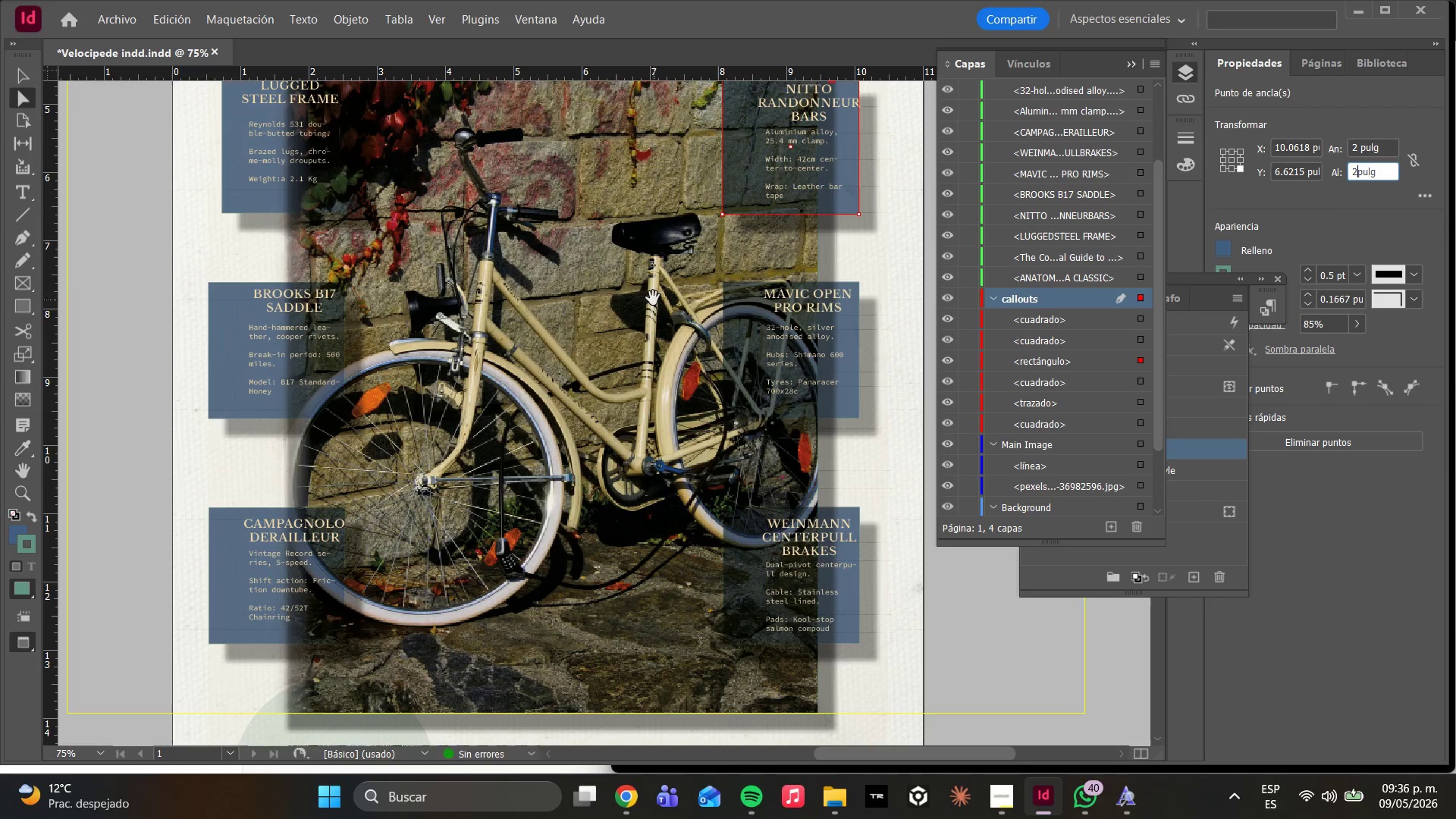 
left_click([651, 279])
 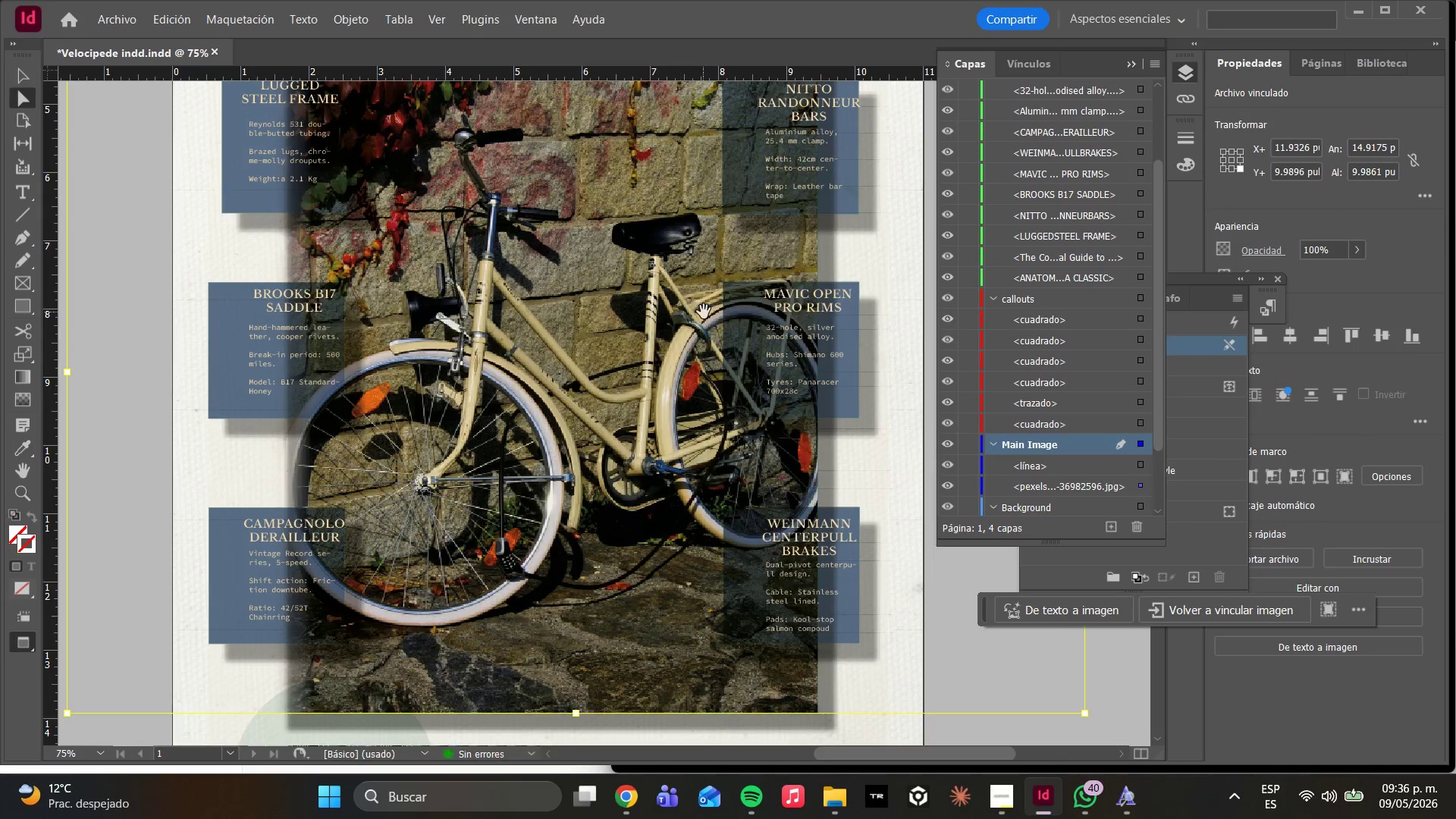 
scroll: coordinate [704, 312], scroll_direction: up, amount: 2.0
 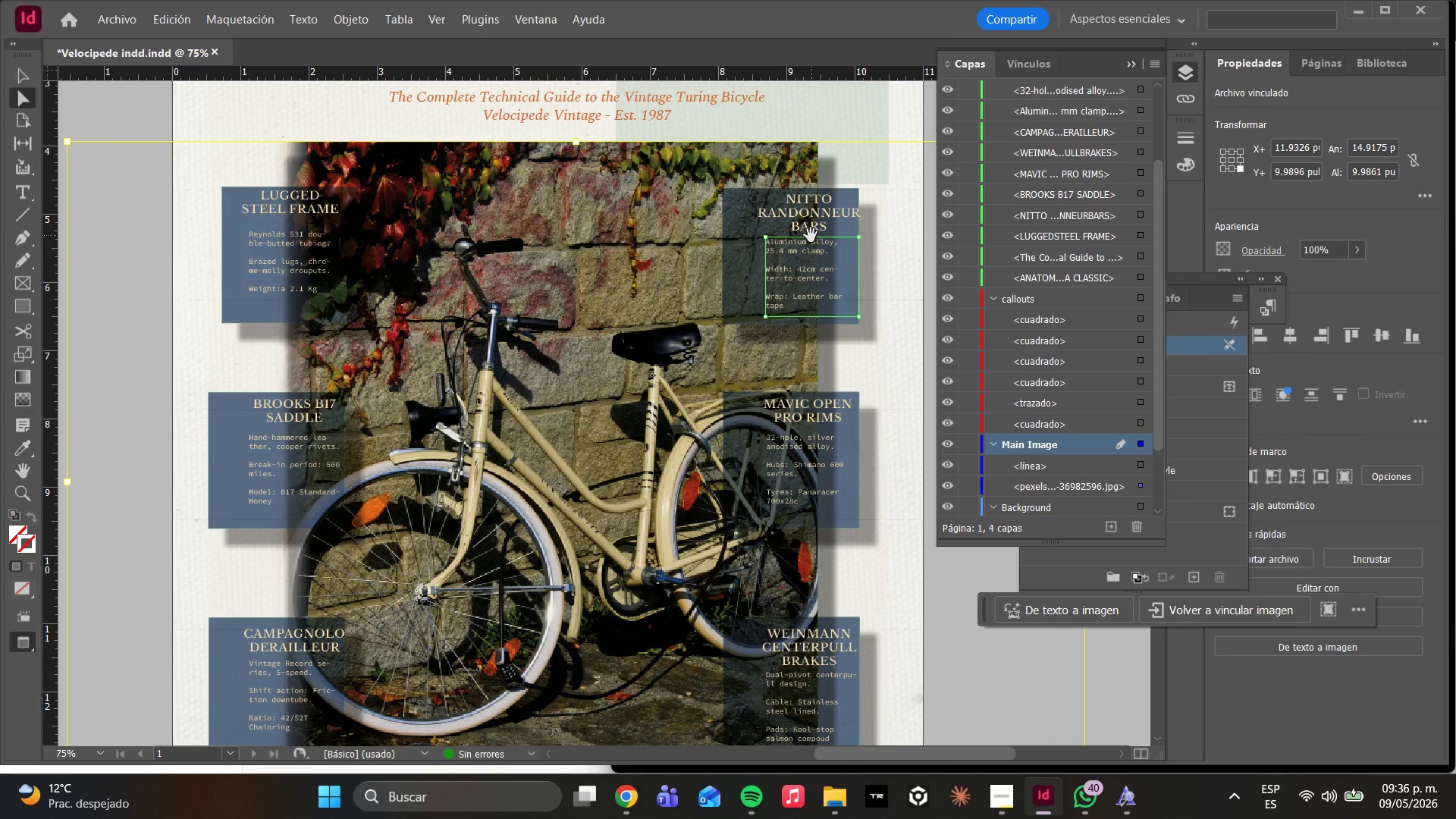 
left_click_drag(start_coordinate=[807, 227], to_coordinate=[792, 229])
 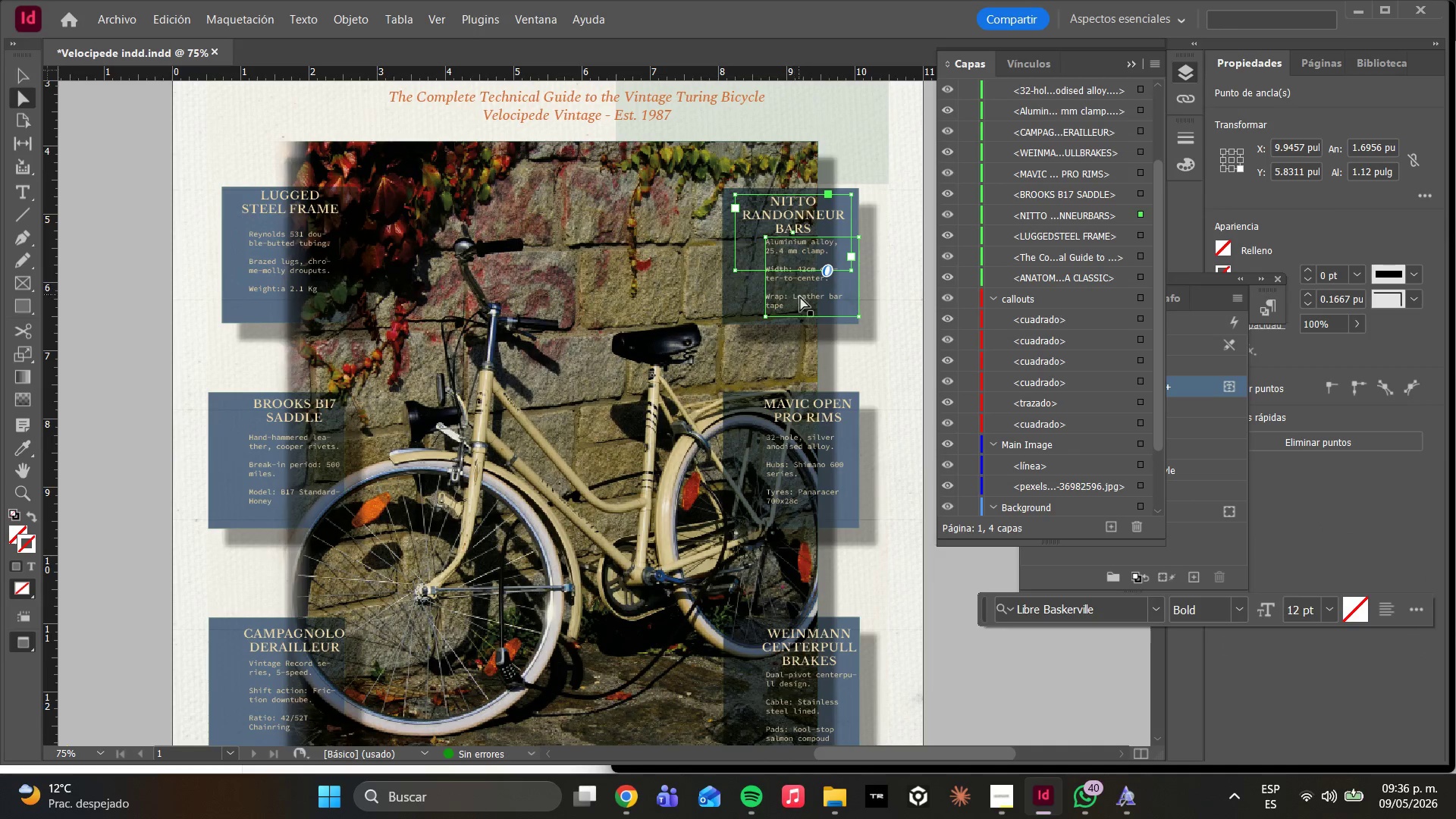 
left_click([801, 297])
 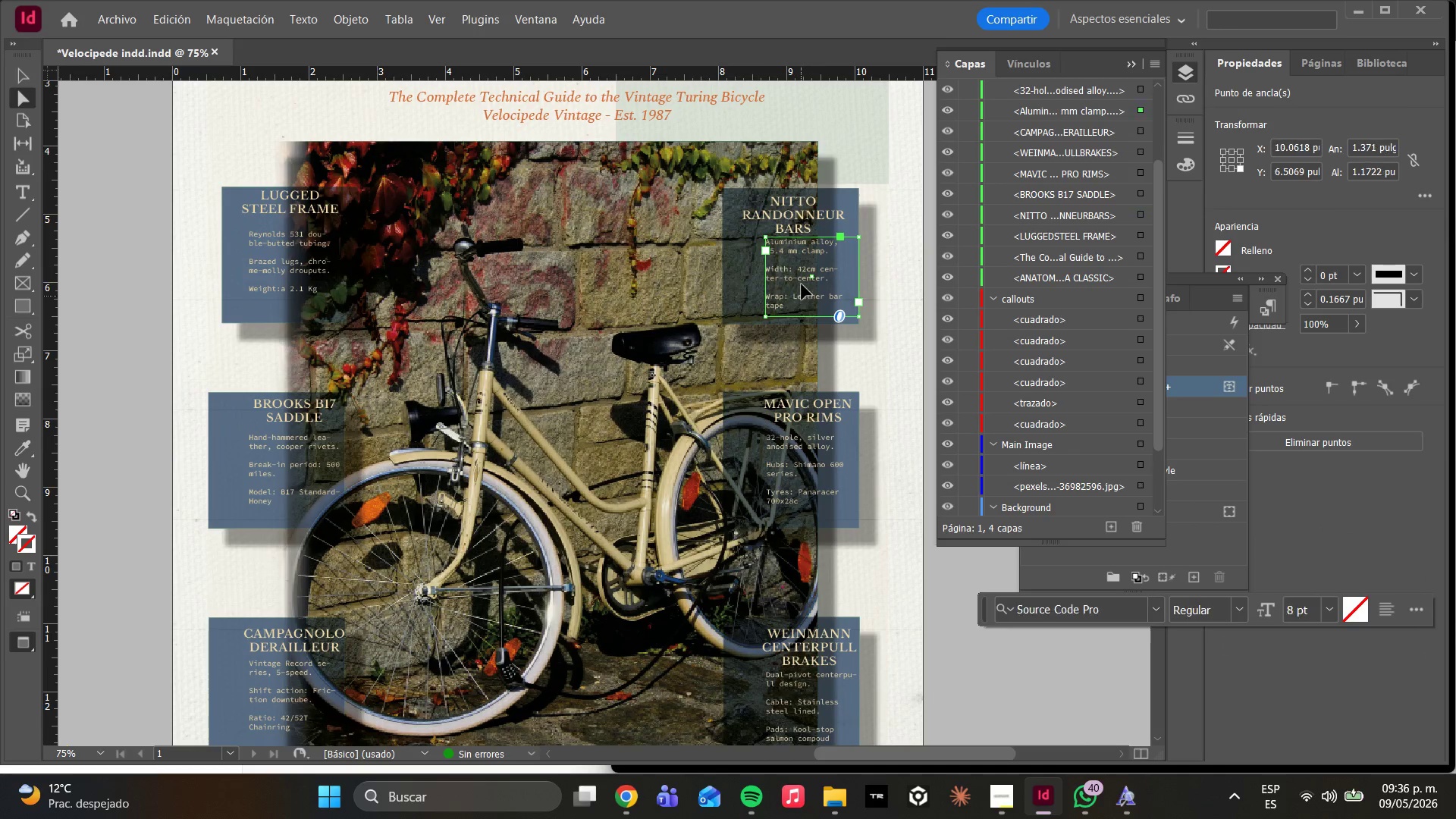 
left_click_drag(start_coordinate=[802, 284], to_coordinate=[783, 290])
 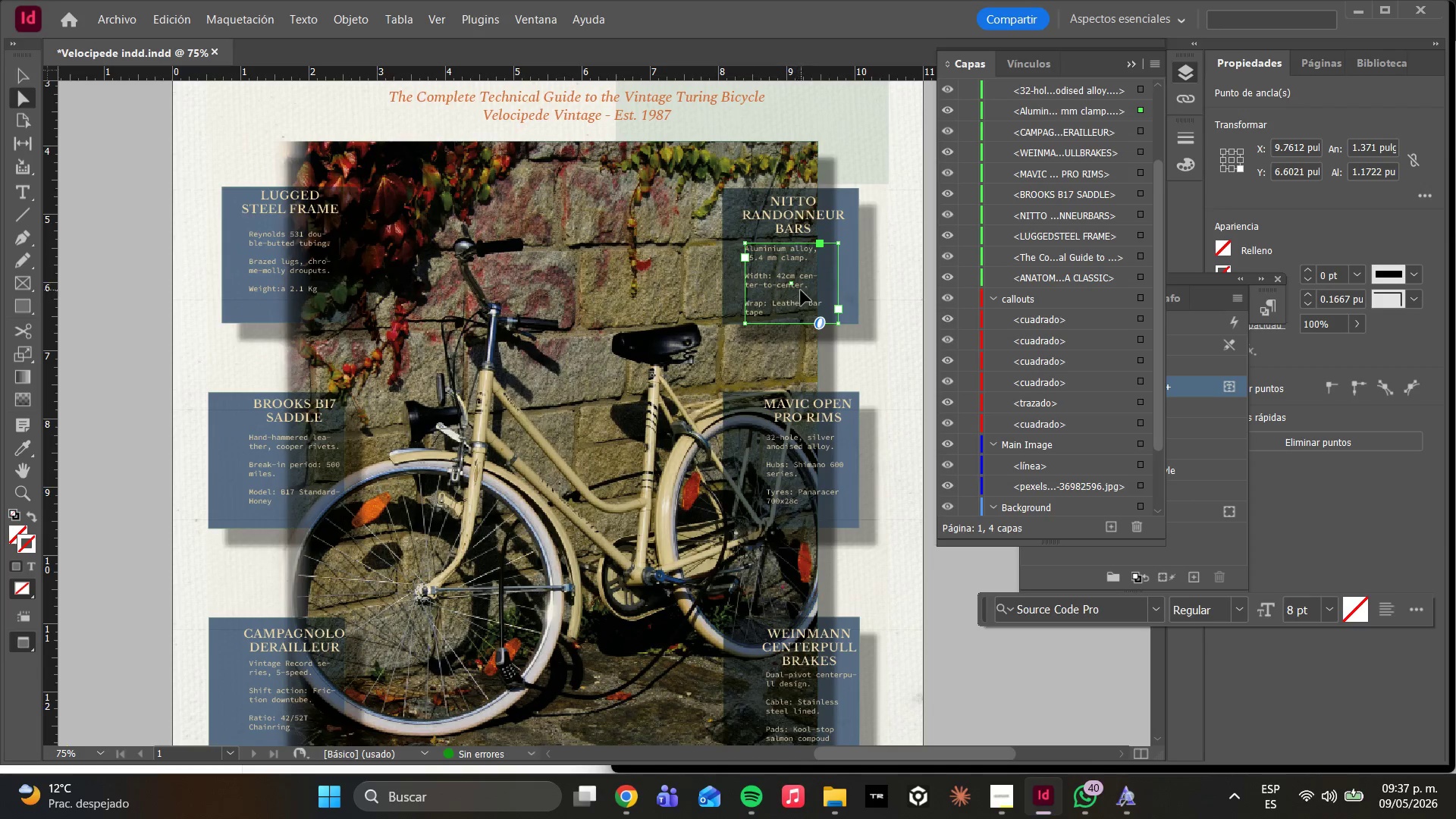 
left_click_drag(start_coordinate=[796, 287], to_coordinate=[802, 291])
 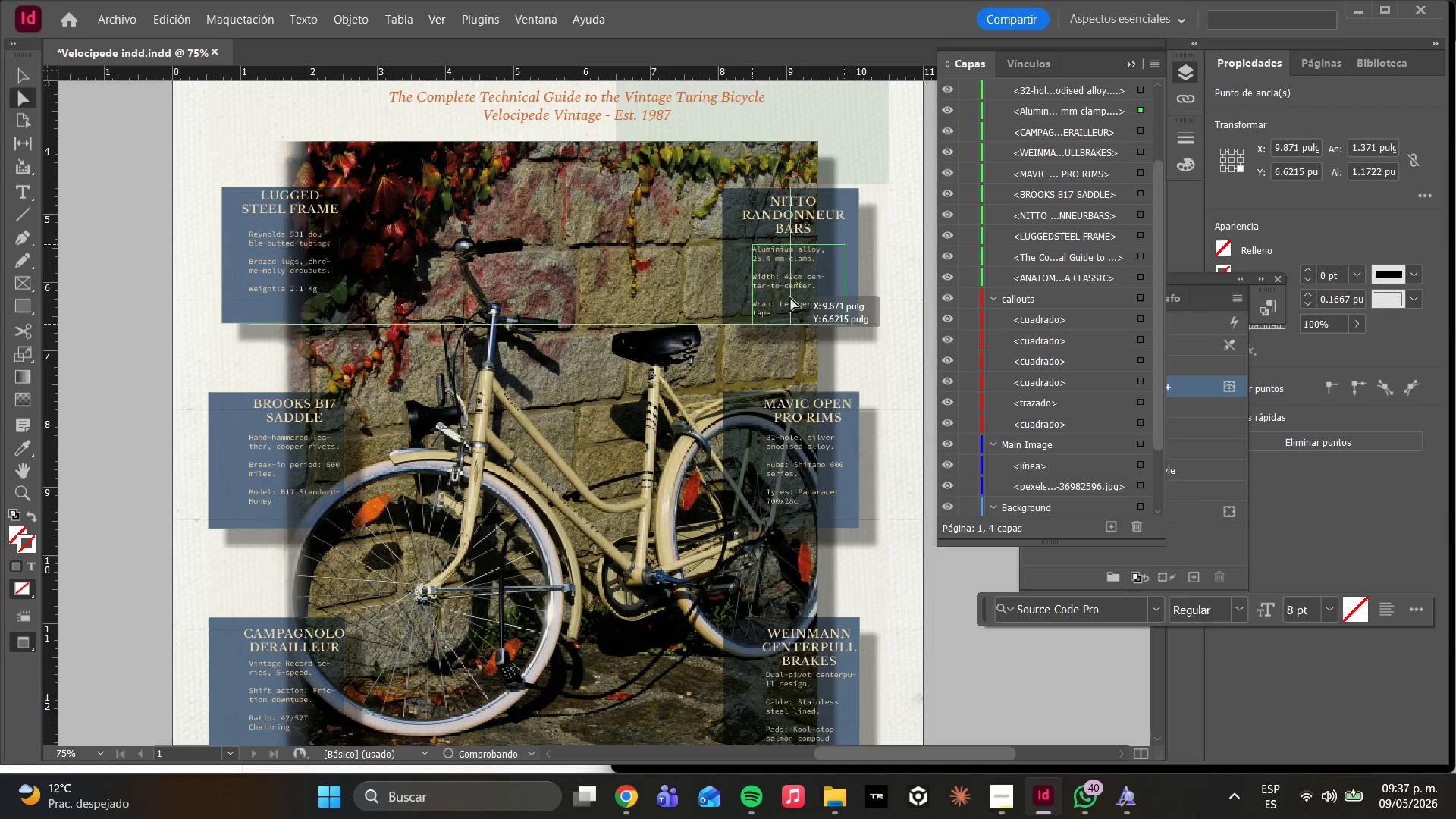 
left_click([790, 297])
 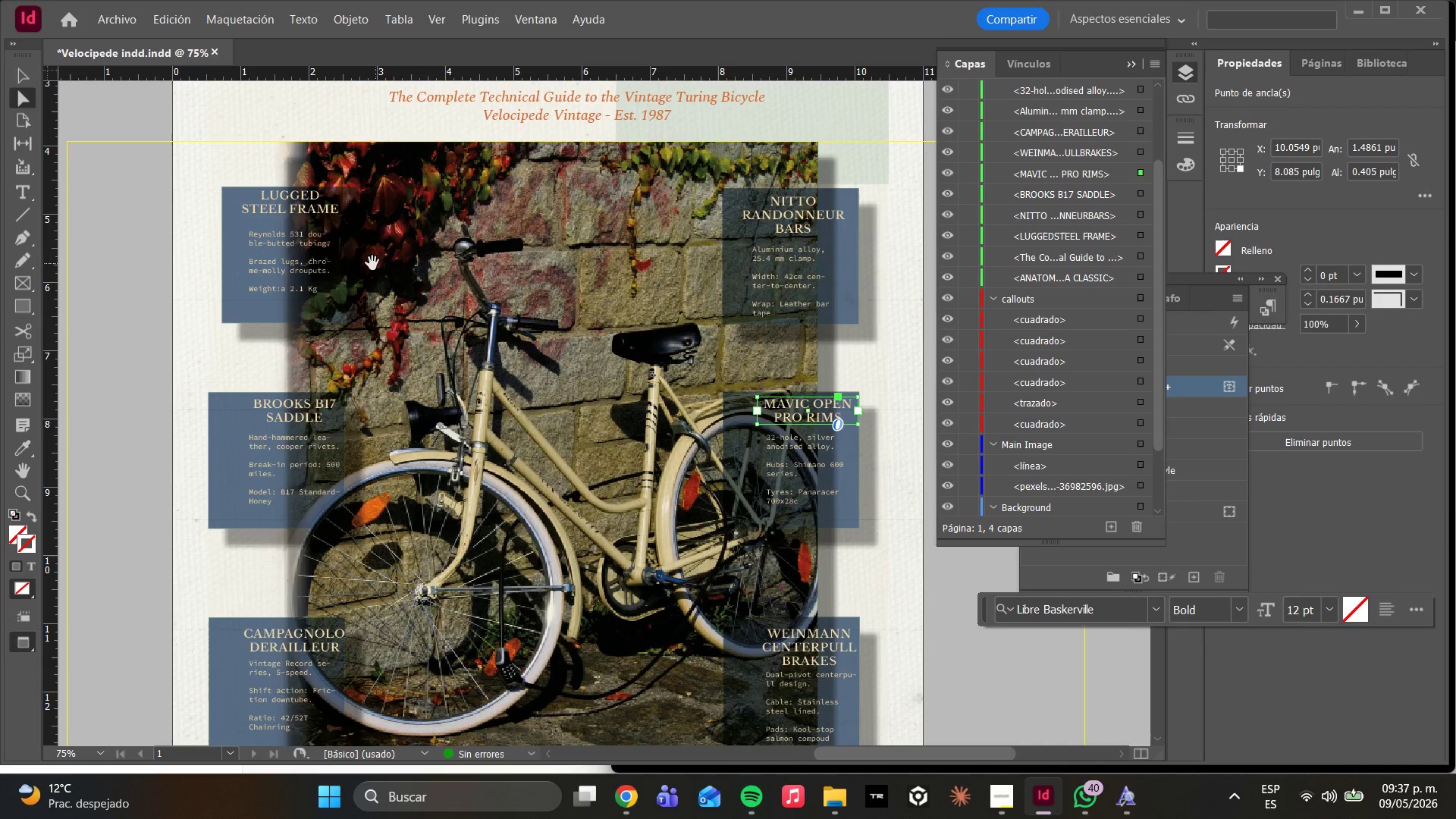 
double_click([312, 275])
 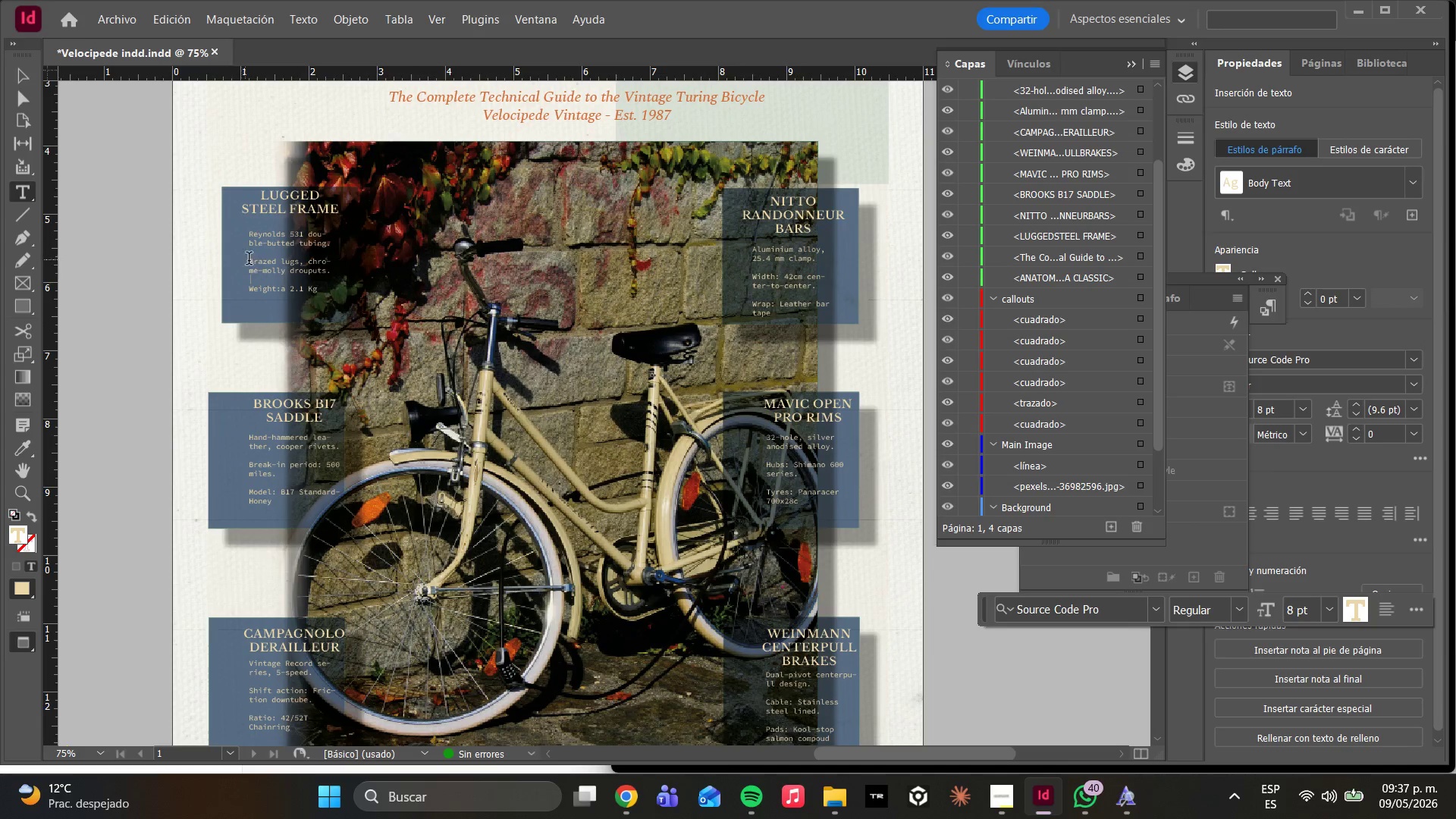 
double_click([26, 88])
 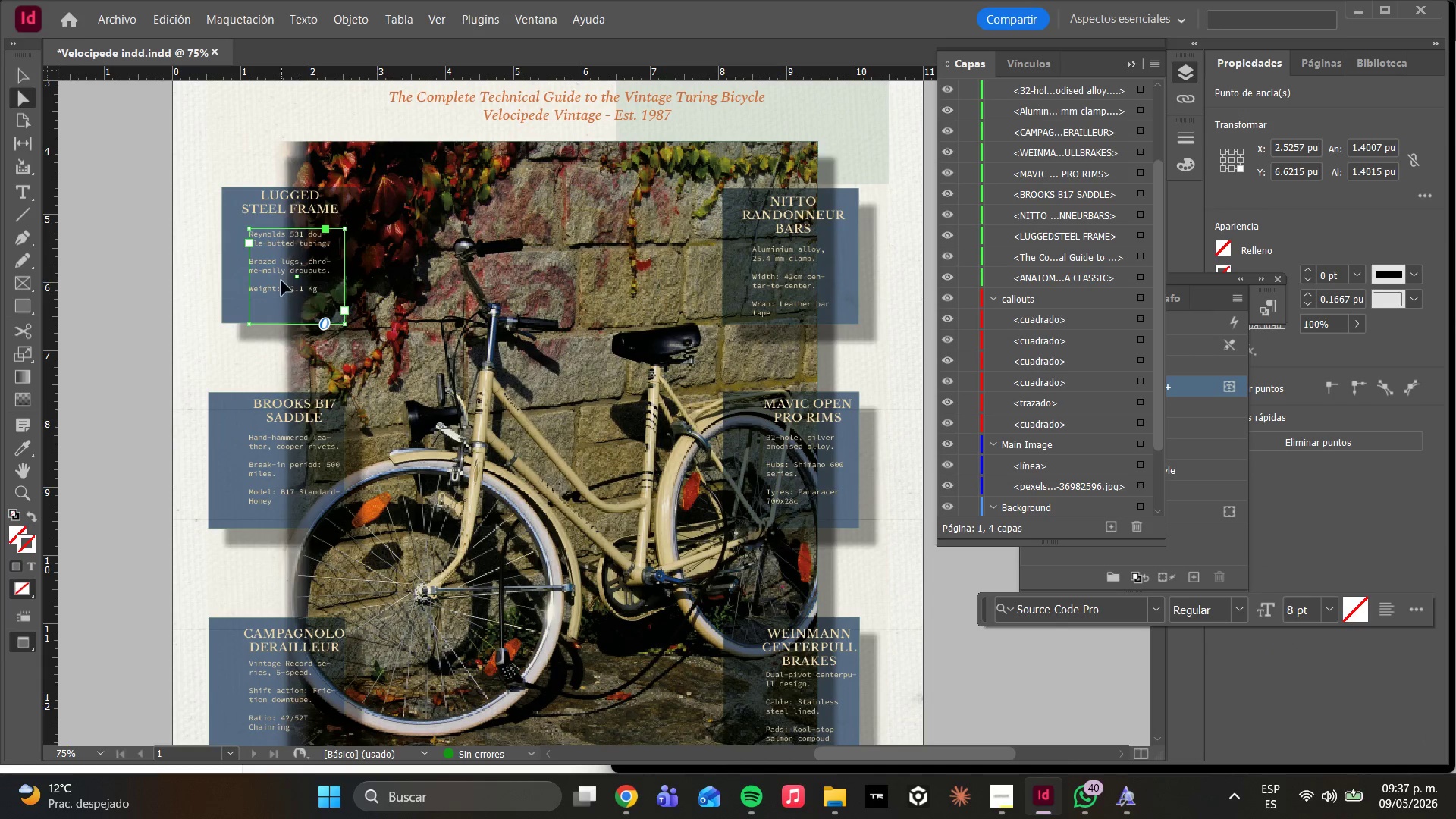 
left_click_drag(start_coordinate=[279, 281], to_coordinate=[260, 276])
 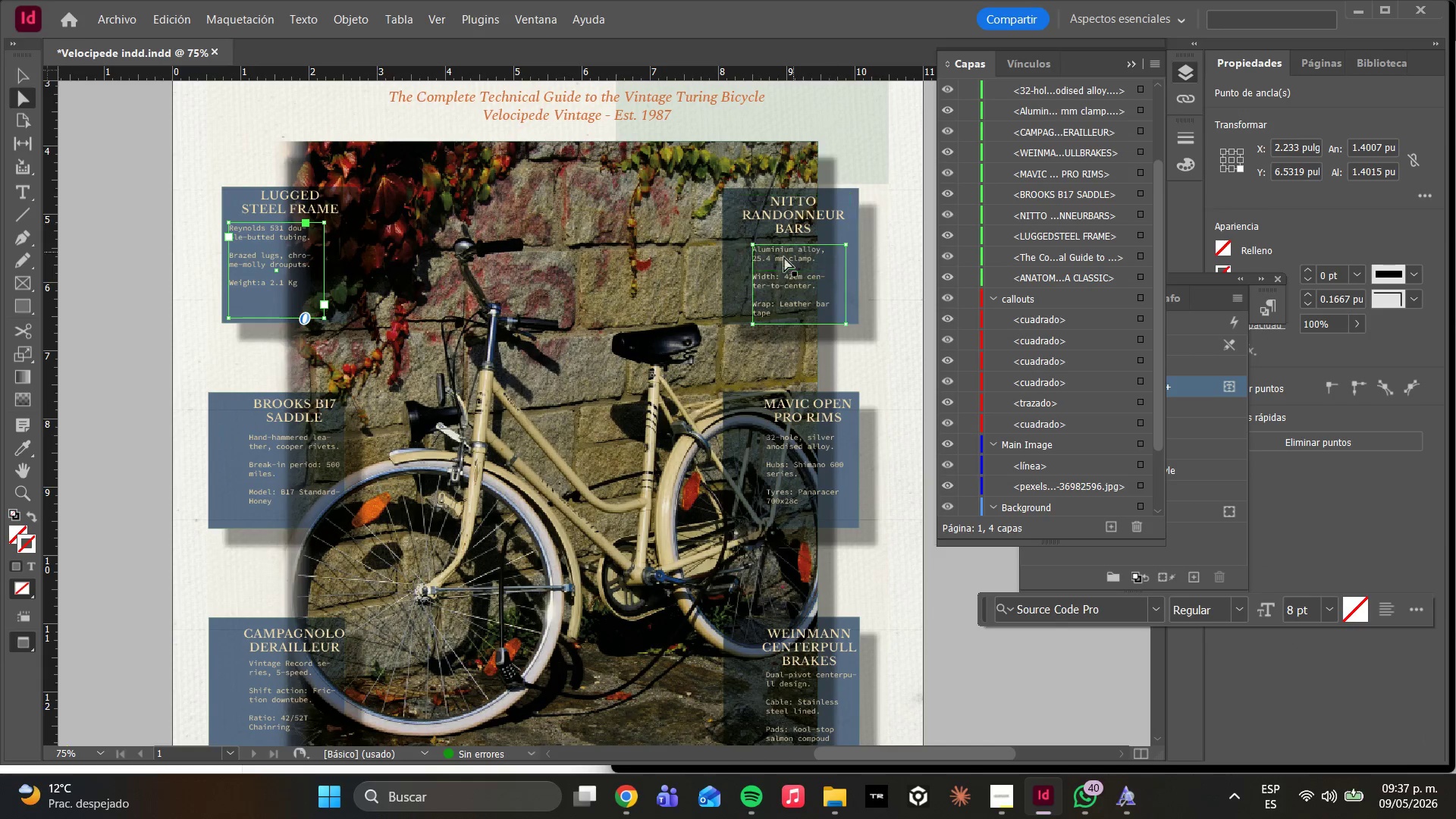 
left_click([769, 263])
 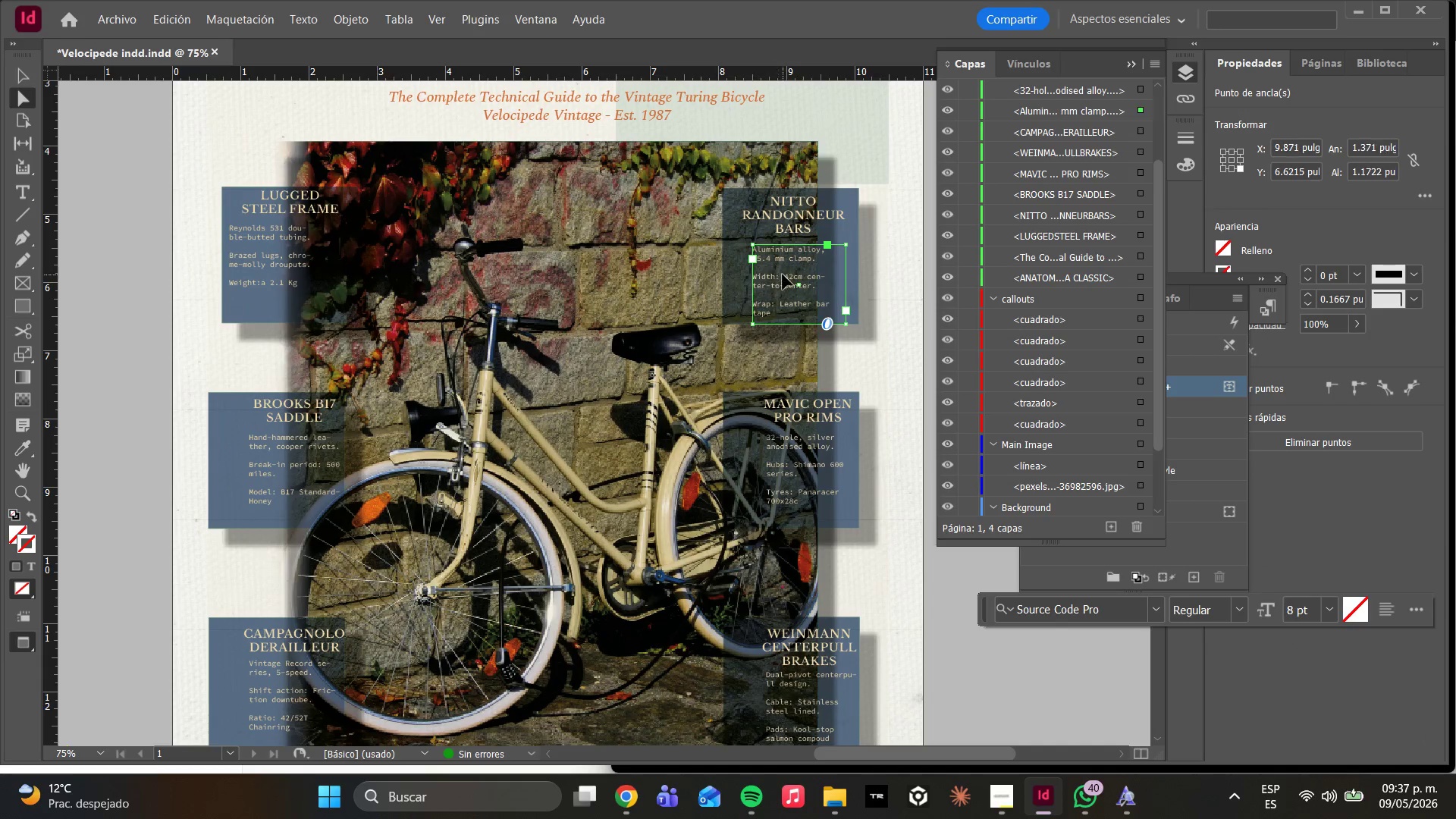 
left_click_drag(start_coordinate=[783, 275], to_coordinate=[759, 270])
 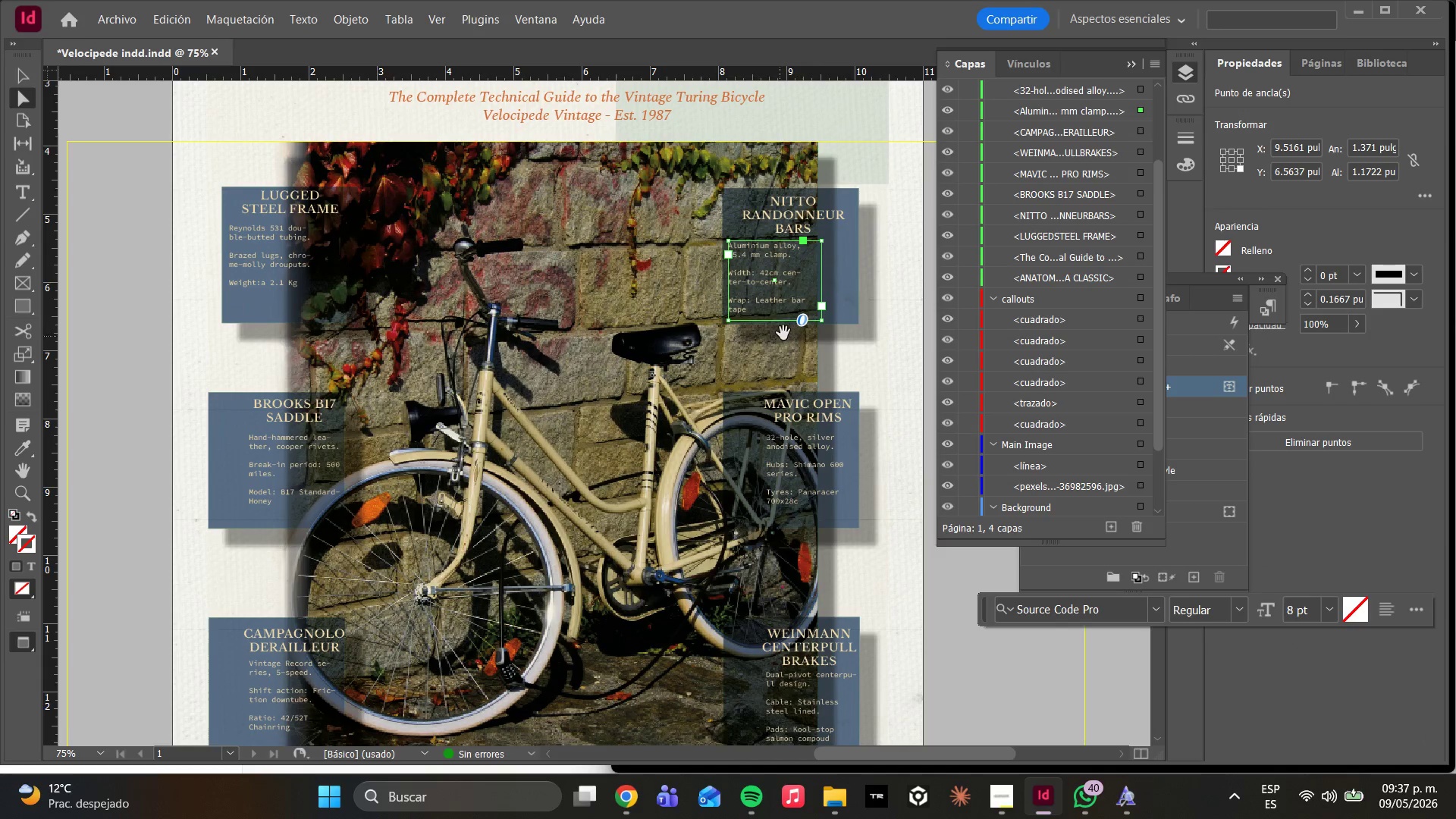 
left_click([830, 344])
 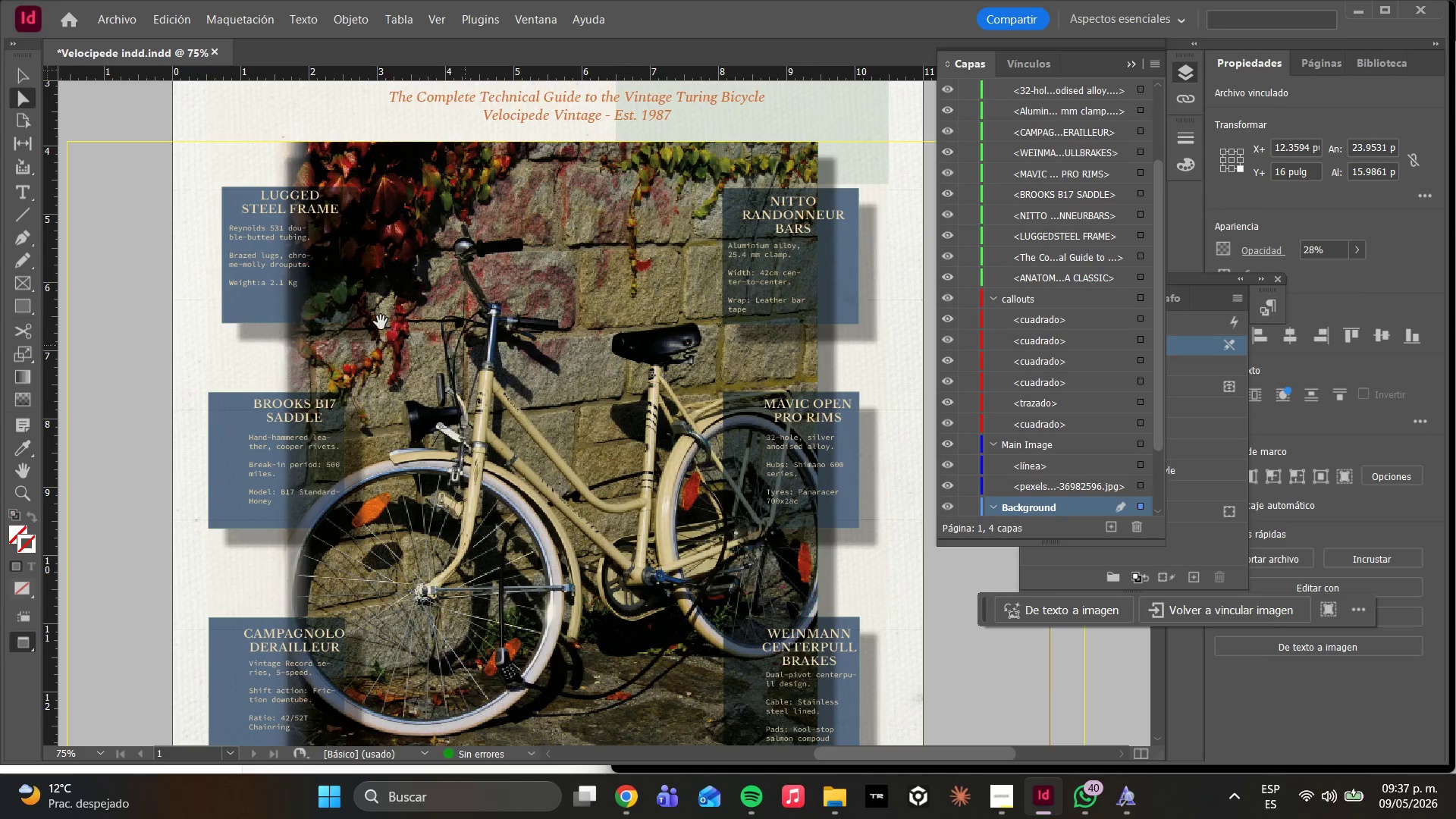 
scroll: coordinate [377, 322], scroll_direction: down, amount: 3.0
 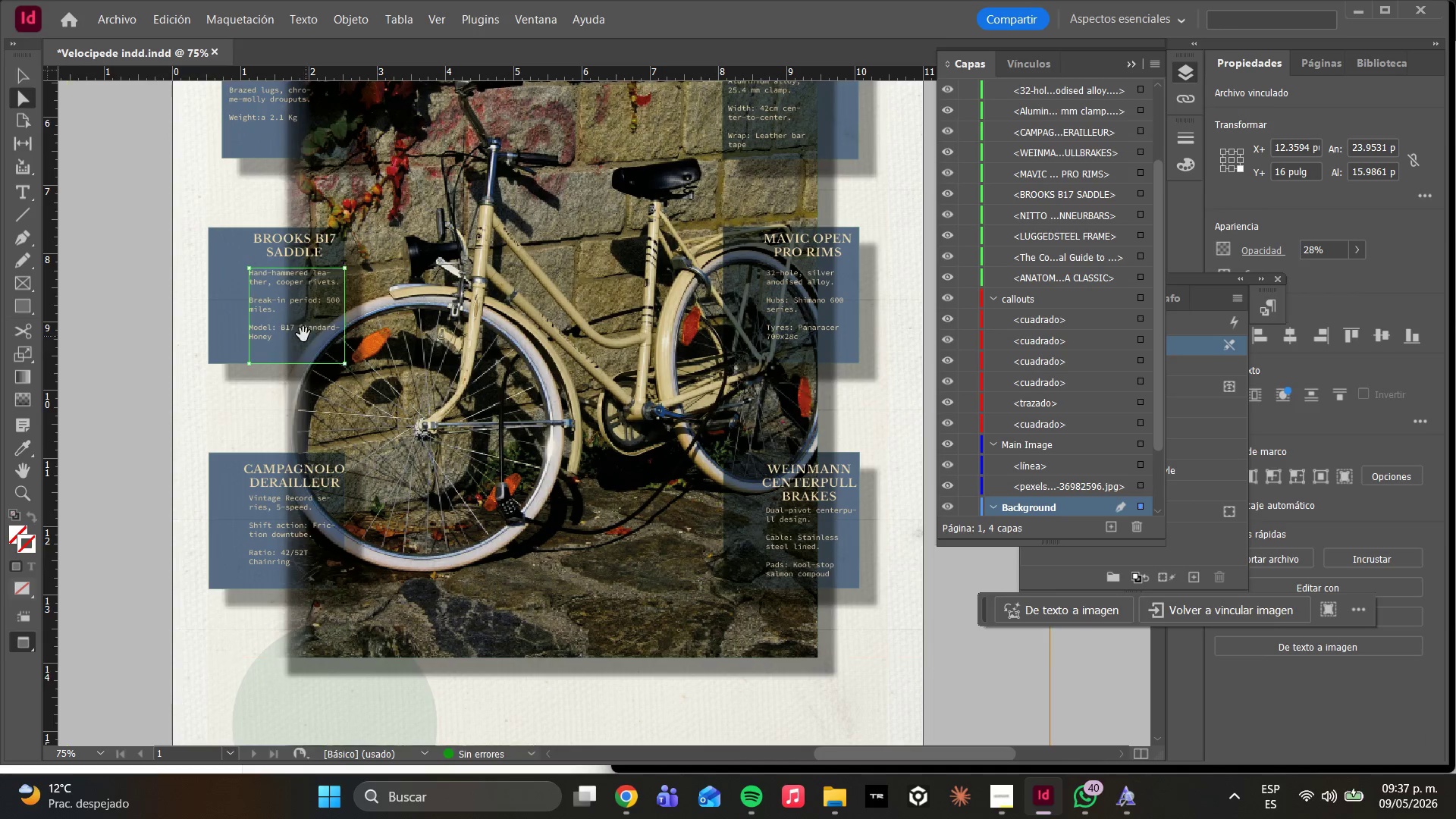 
left_click([284, 321])
 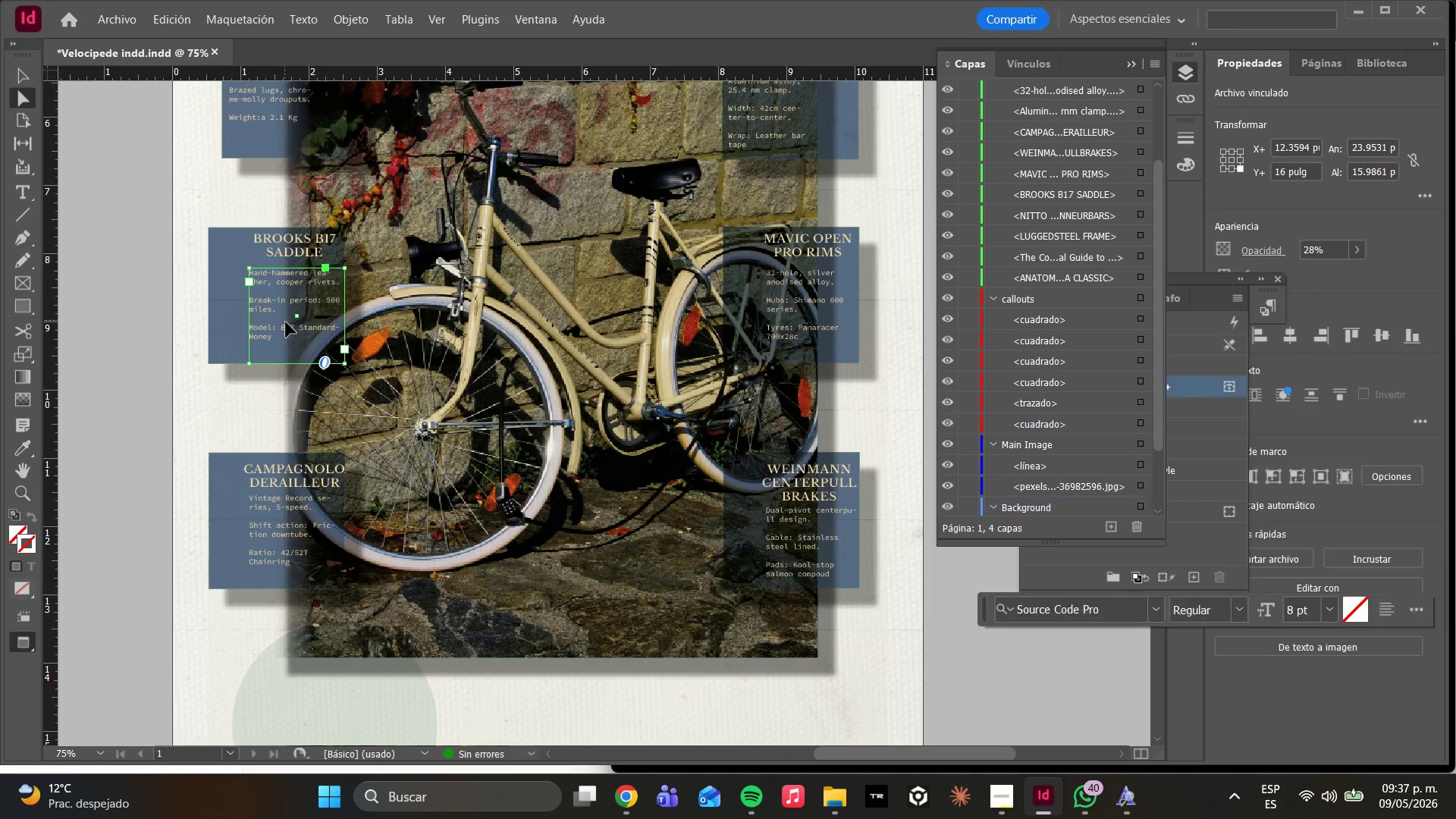 
left_click_drag(start_coordinate=[286, 322], to_coordinate=[254, 327])
 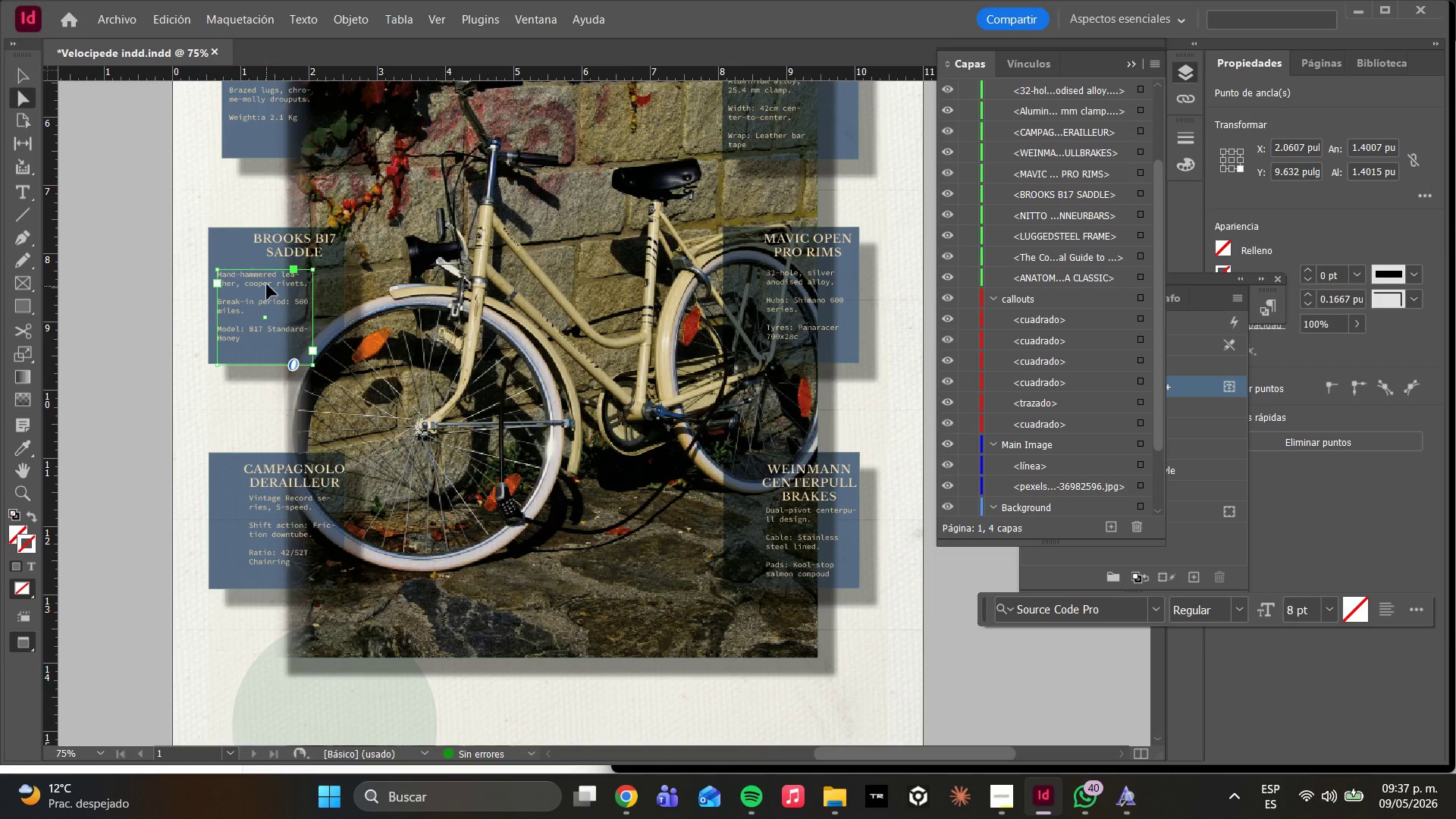 
left_click_drag(start_coordinate=[281, 237], to_coordinate=[271, 237])
 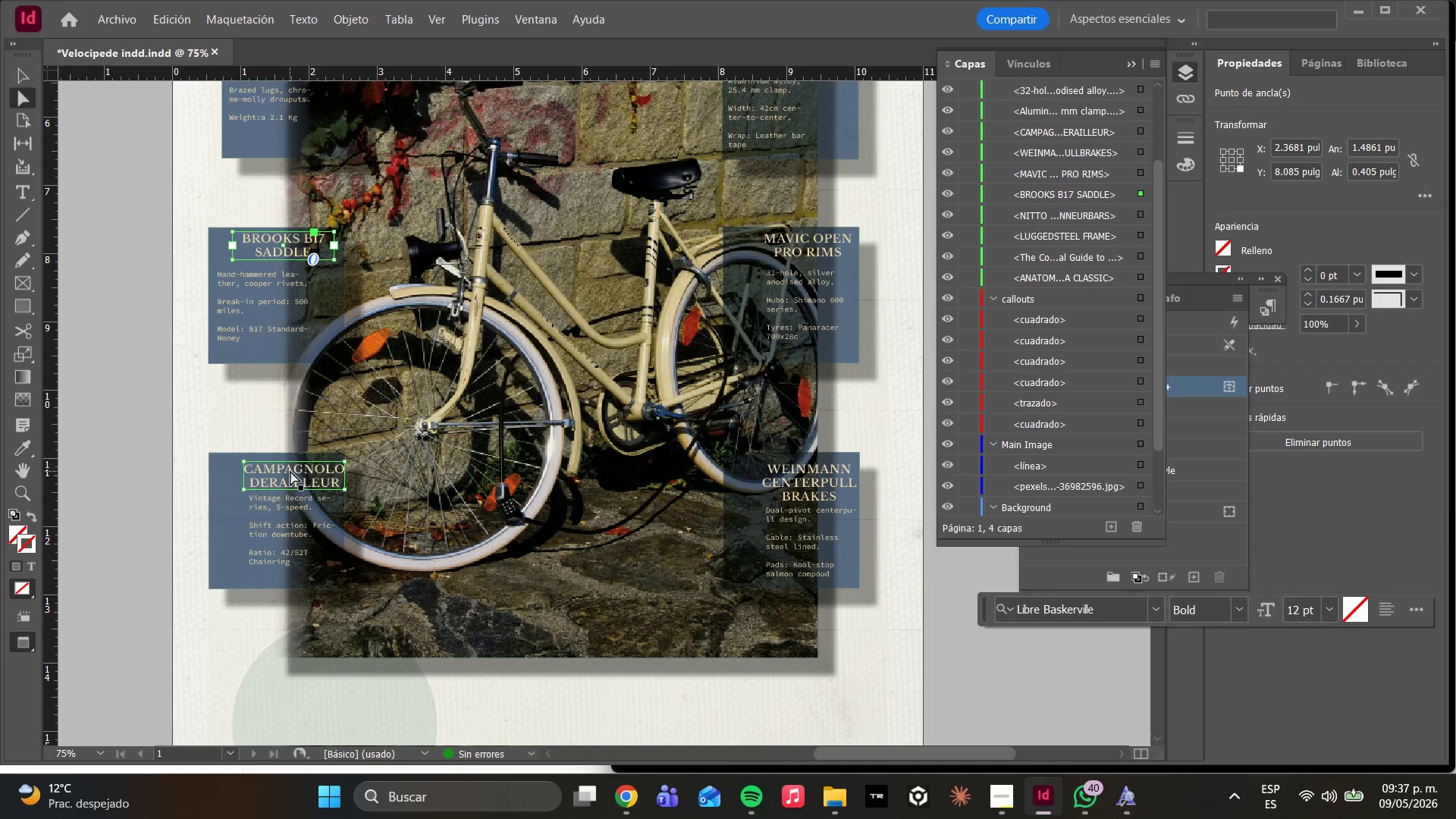 
left_click_drag(start_coordinate=[290, 471], to_coordinate=[271, 472])
 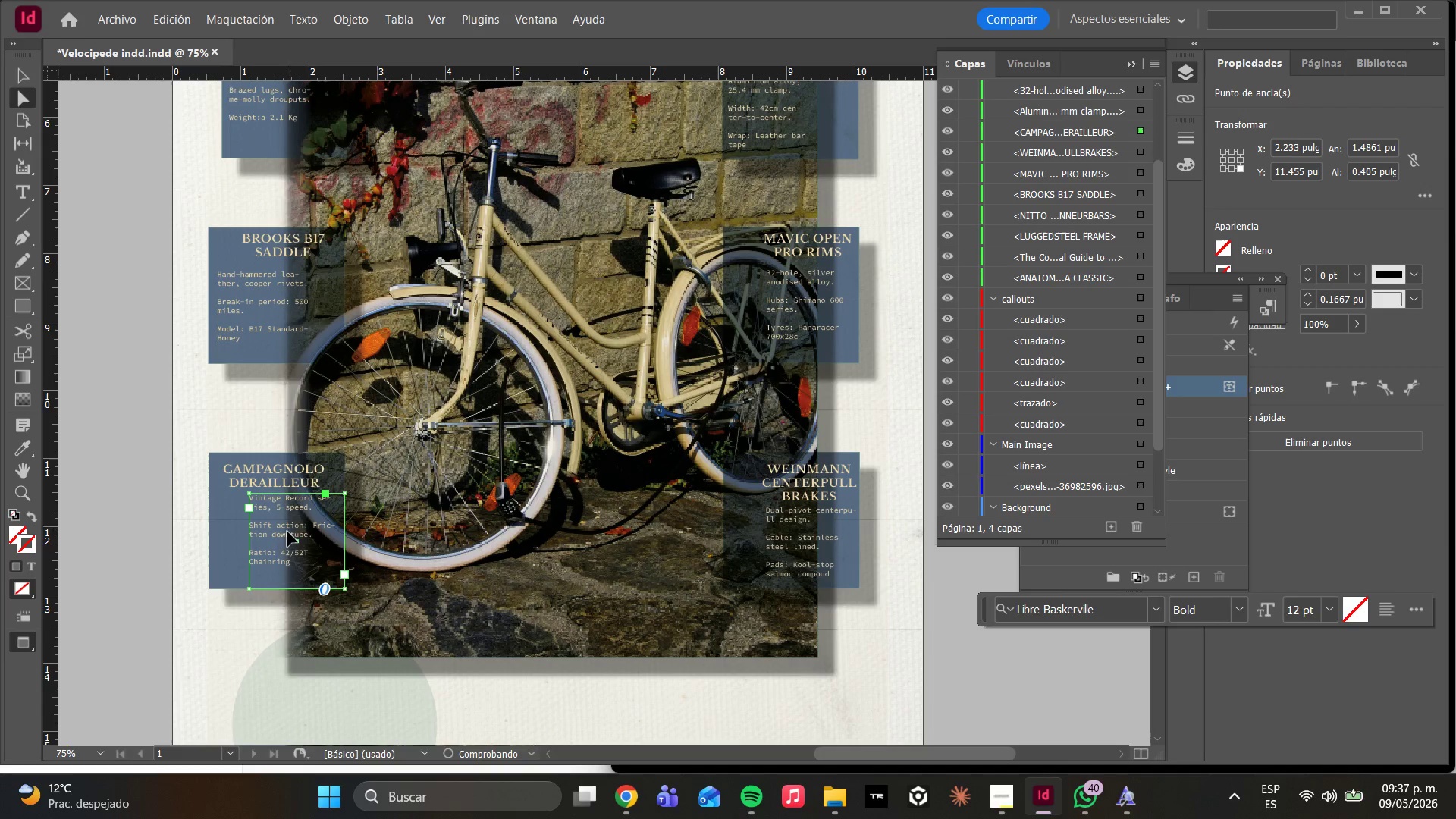 
left_click_drag(start_coordinate=[282, 536], to_coordinate=[250, 534])
 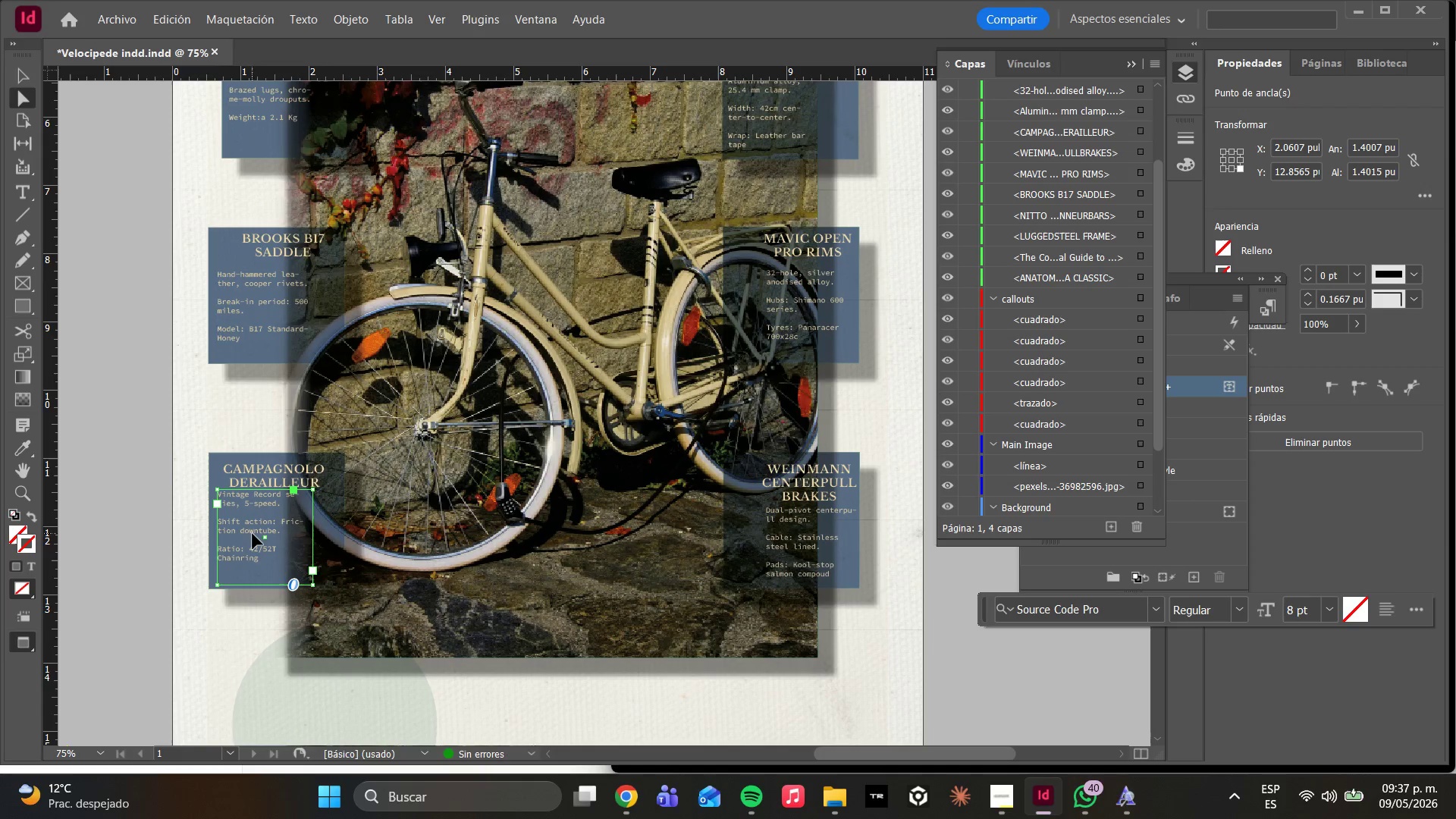 
left_click_drag(start_coordinate=[243, 528], to_coordinate=[243, 533])
 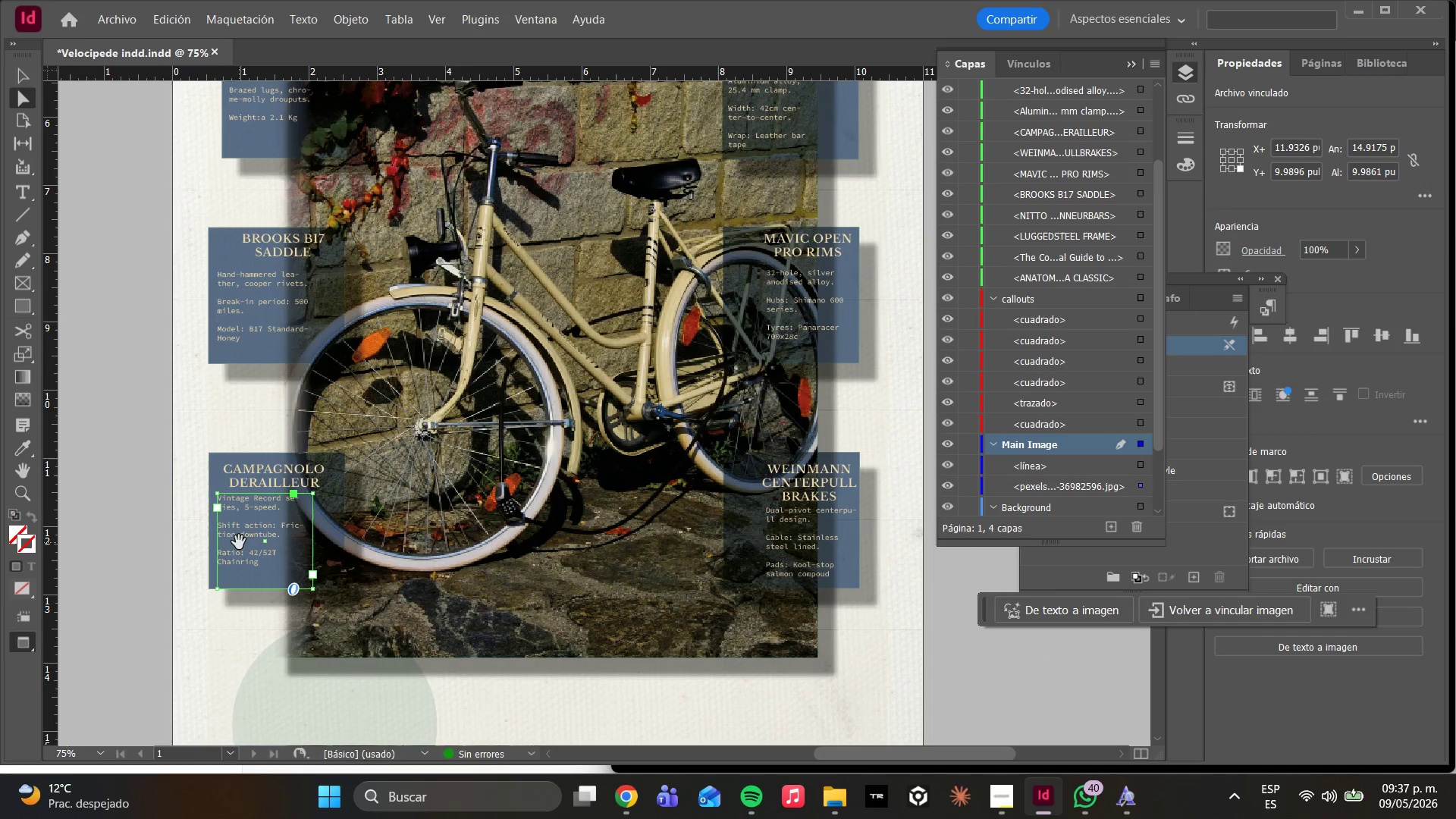 
left_click_drag(start_coordinate=[237, 551], to_coordinate=[237, 561])
 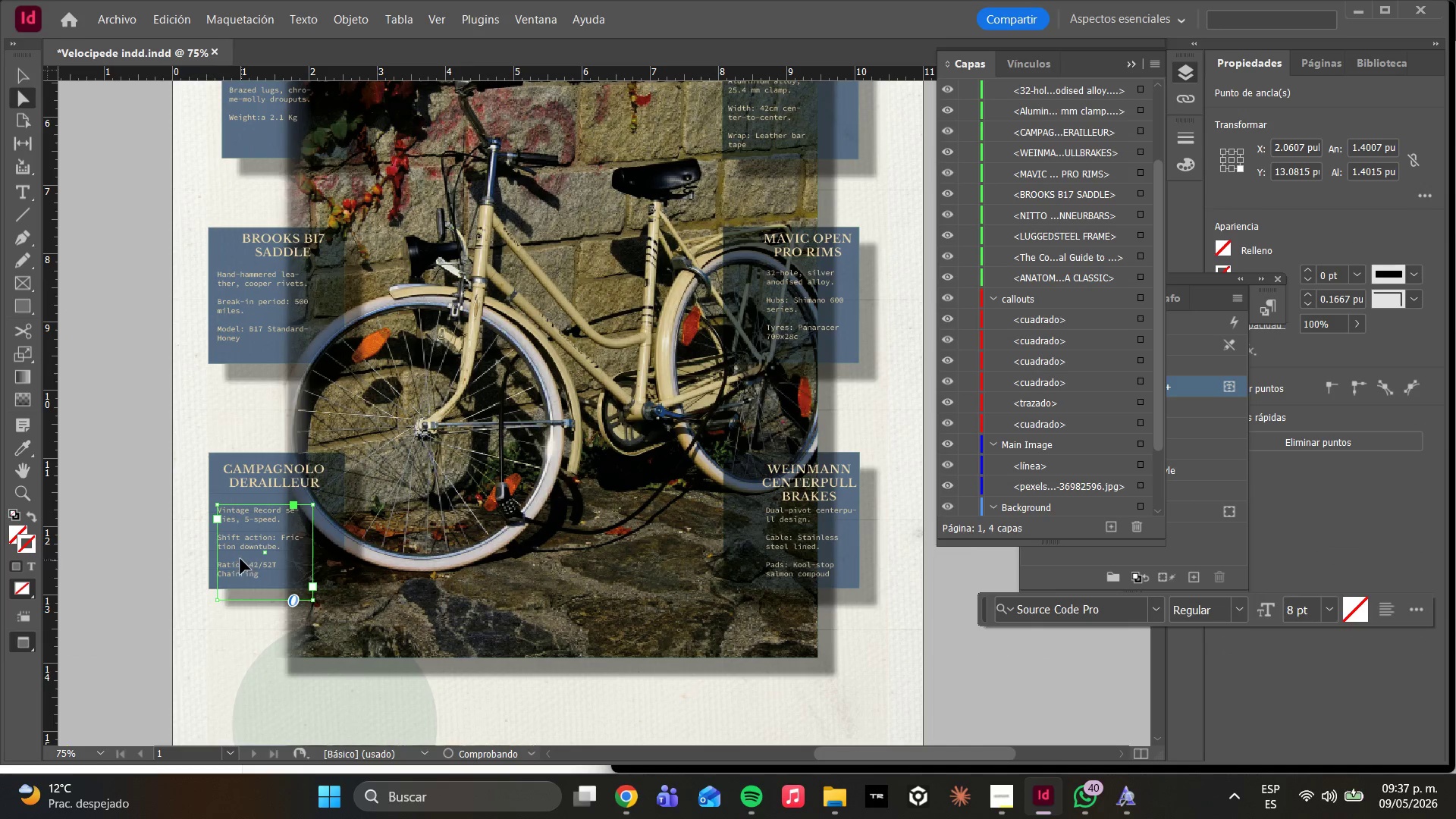 
left_click_drag(start_coordinate=[238, 557], to_coordinate=[235, 548])
 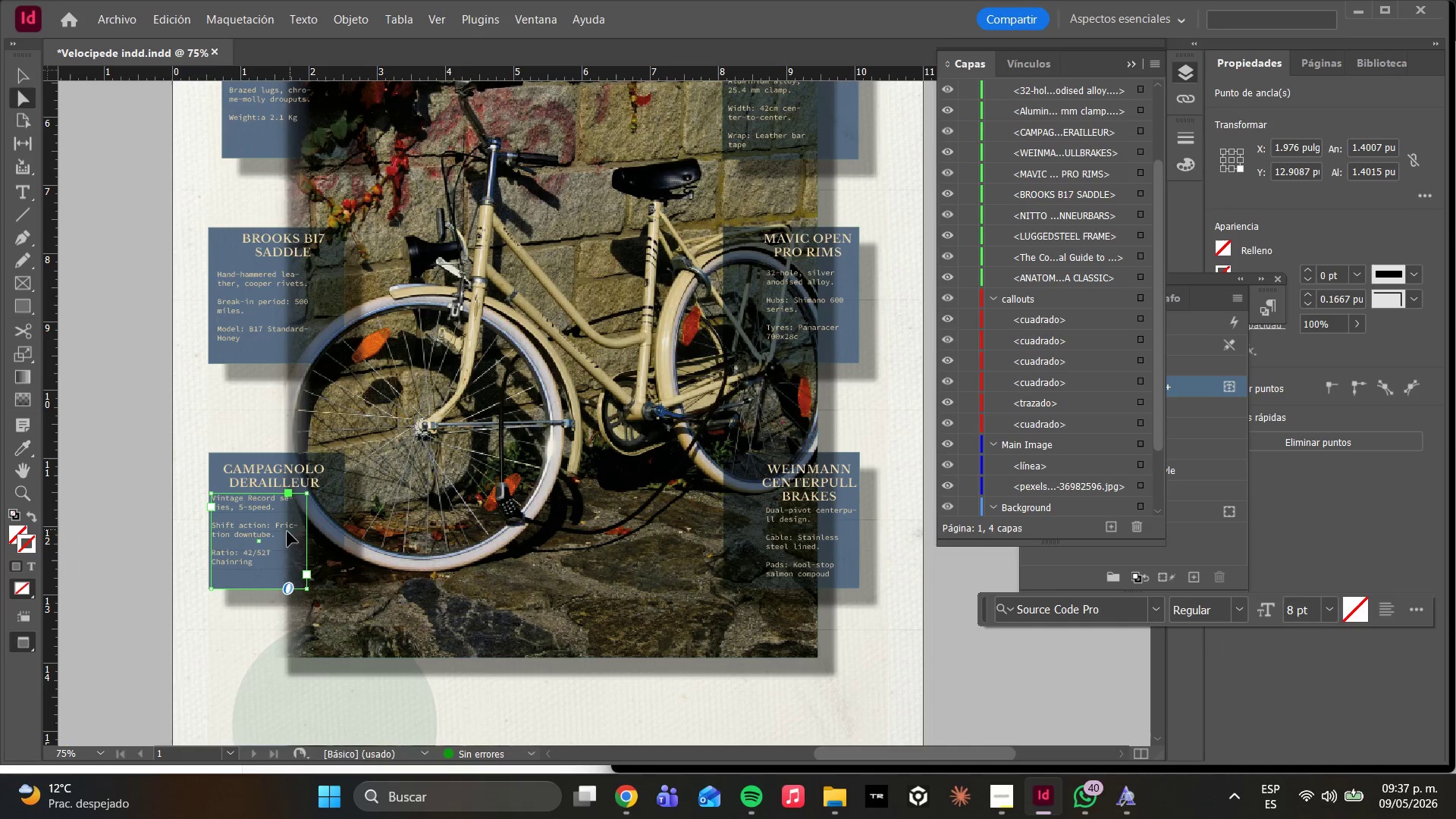 
left_click_drag(start_coordinate=[237, 542], to_coordinate=[241, 544])
 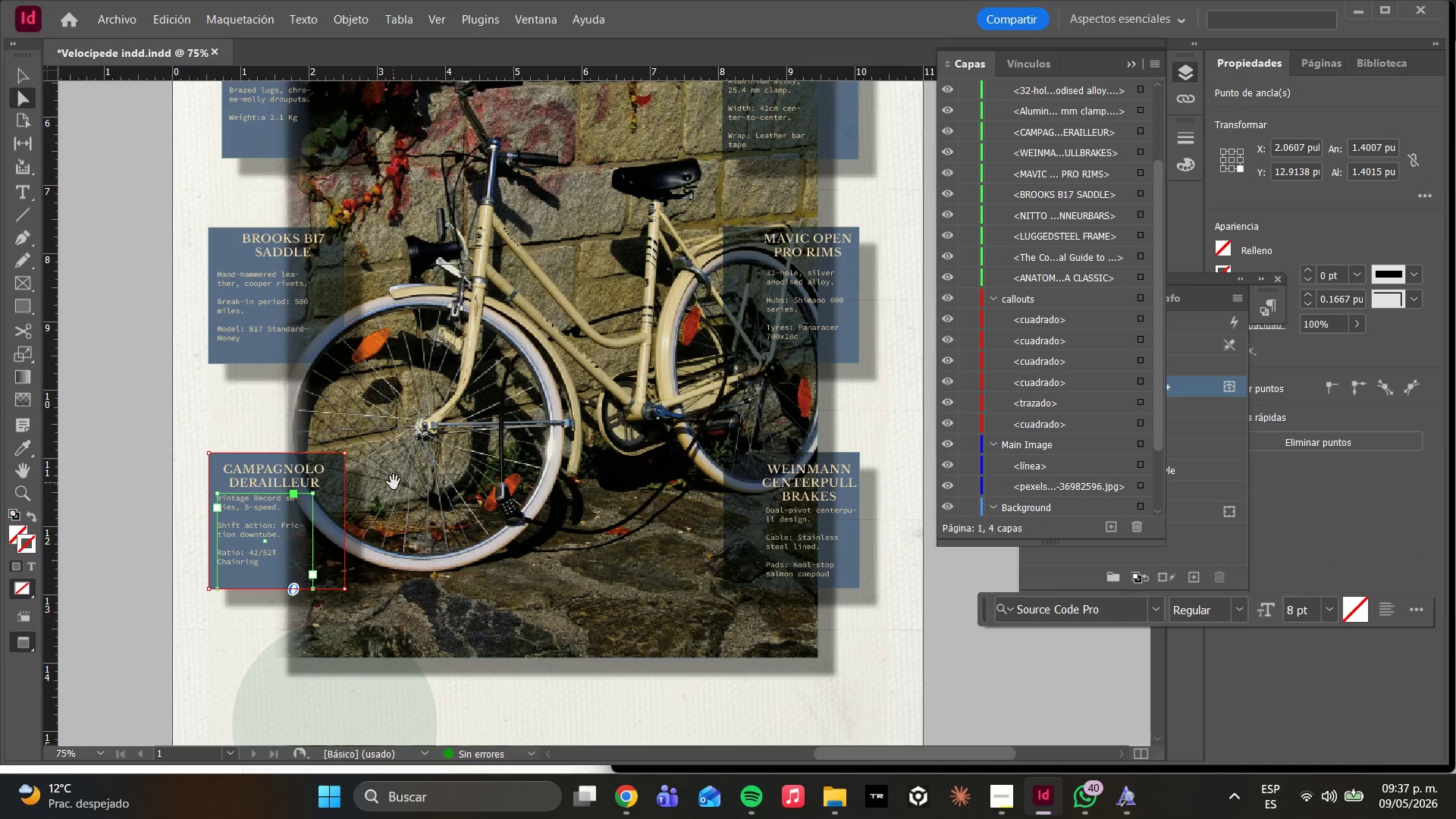 
left_click([582, 429])
 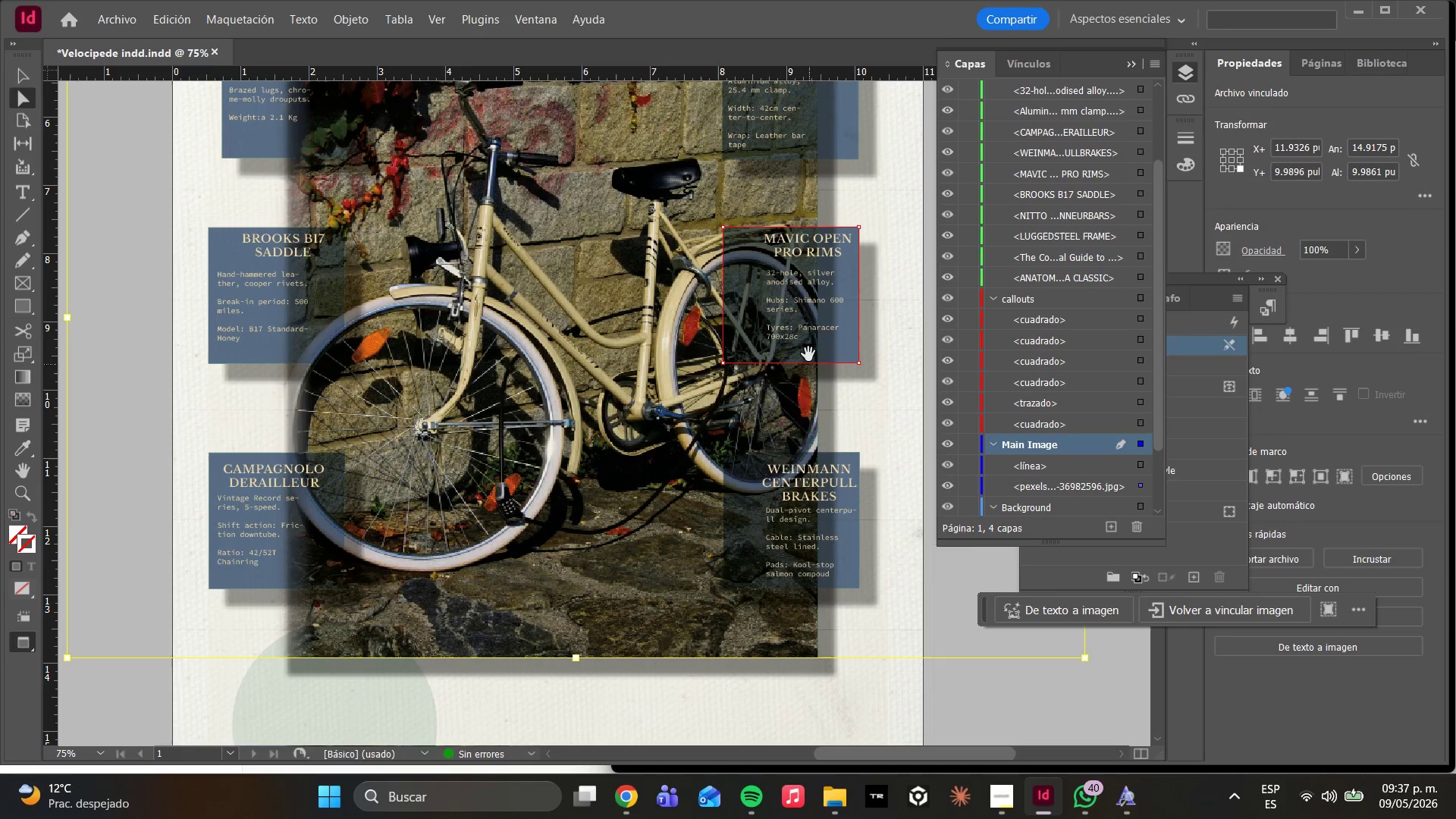 
scroll: coordinate [808, 337], scroll_direction: up, amount: 2.0
 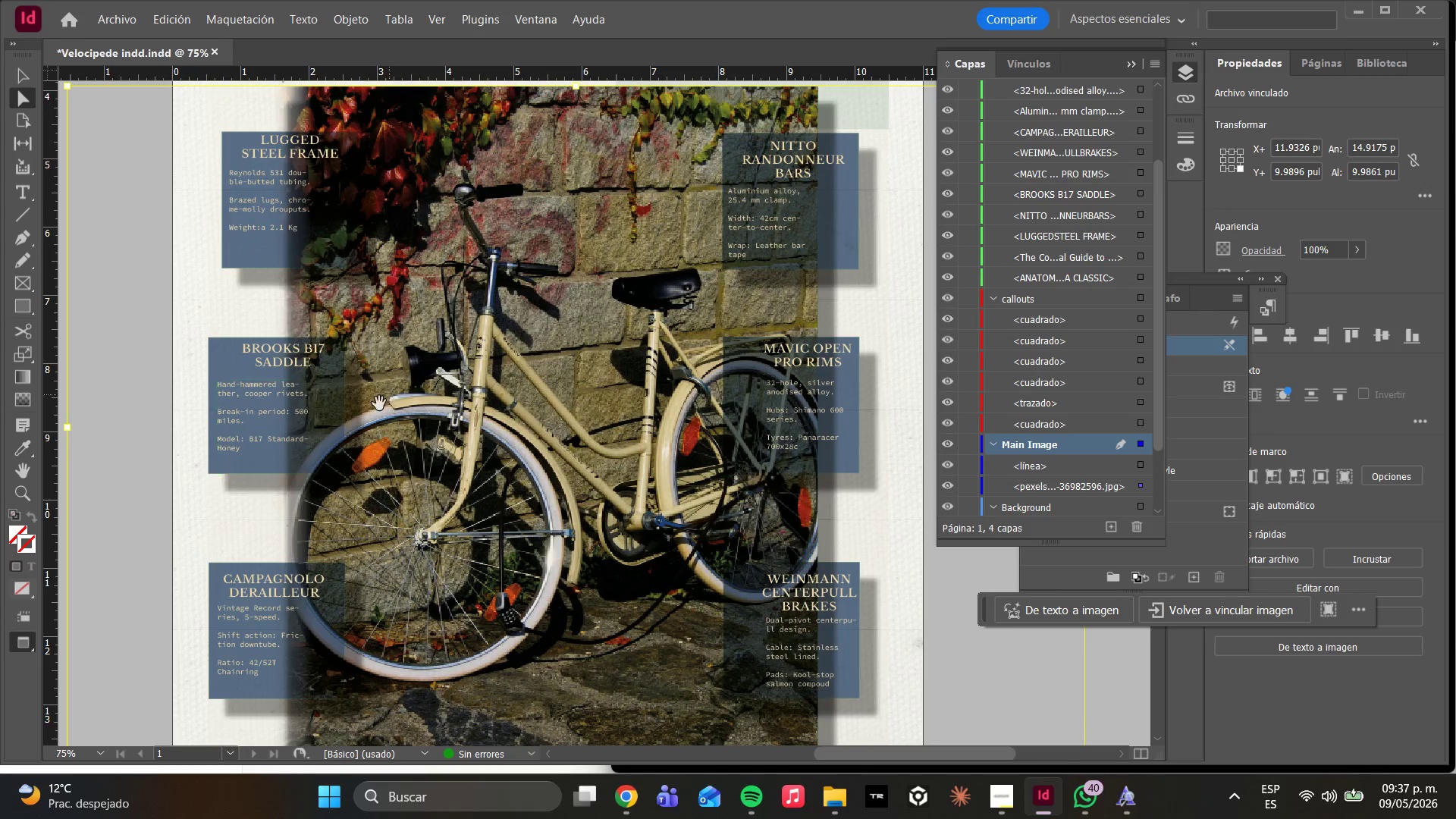 
scroll: coordinate [332, 444], scroll_direction: down, amount: 2.0
 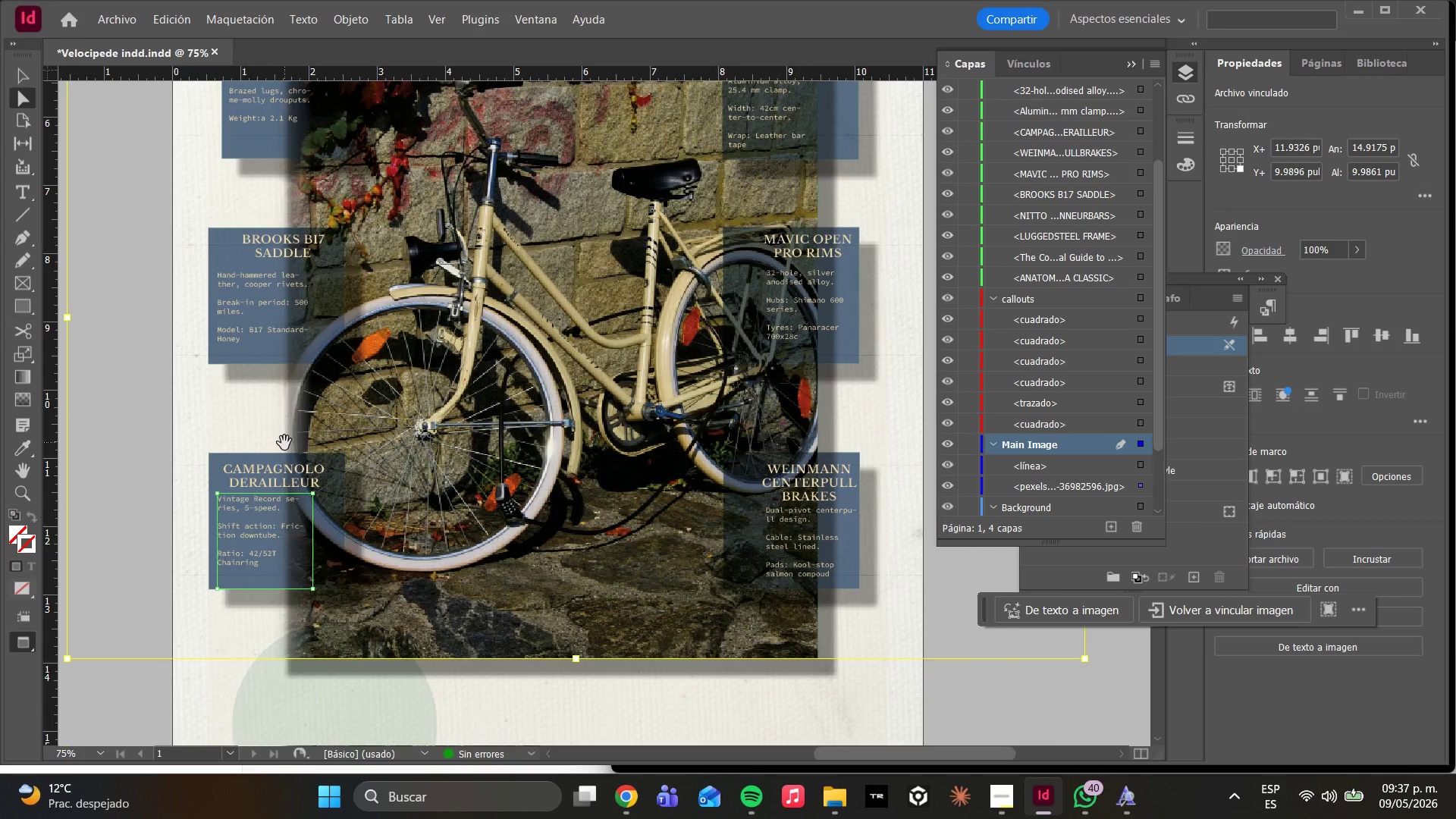 
scroll: coordinate [321, 389], scroll_direction: up, amount: 3.0
 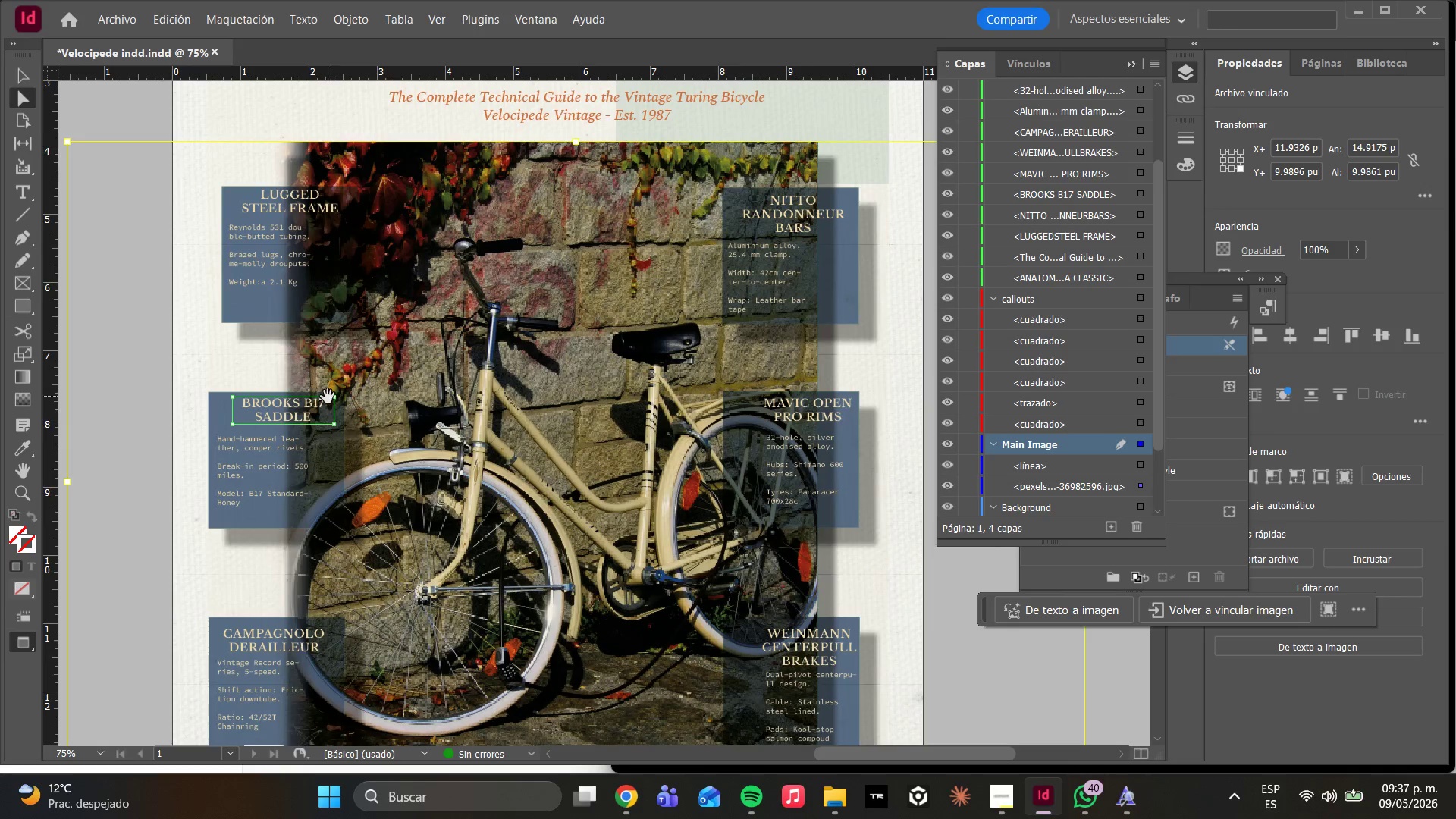 
scroll: coordinate [334, 410], scroll_direction: down, amount: 4.0
 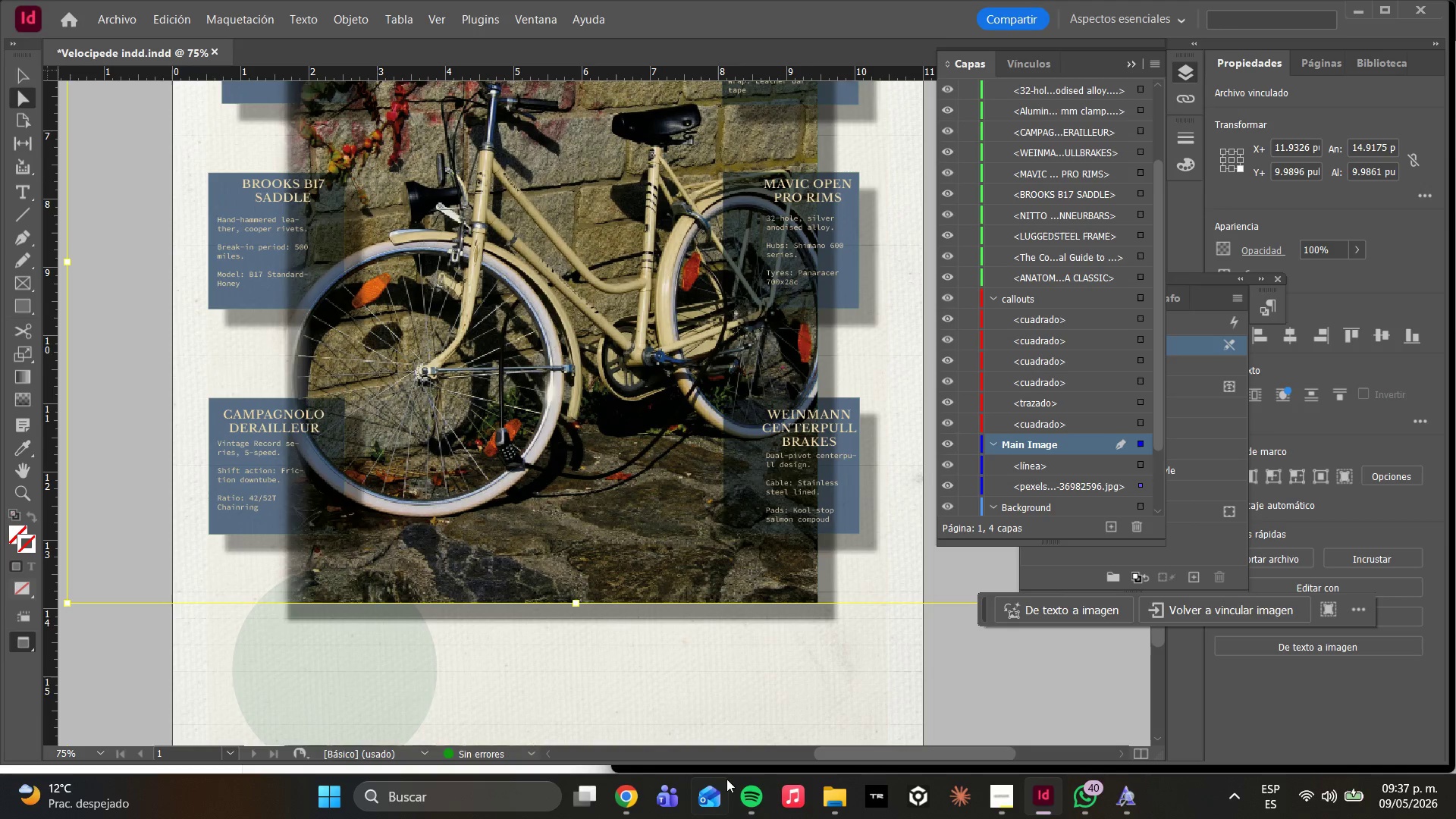 
left_click([749, 795])
 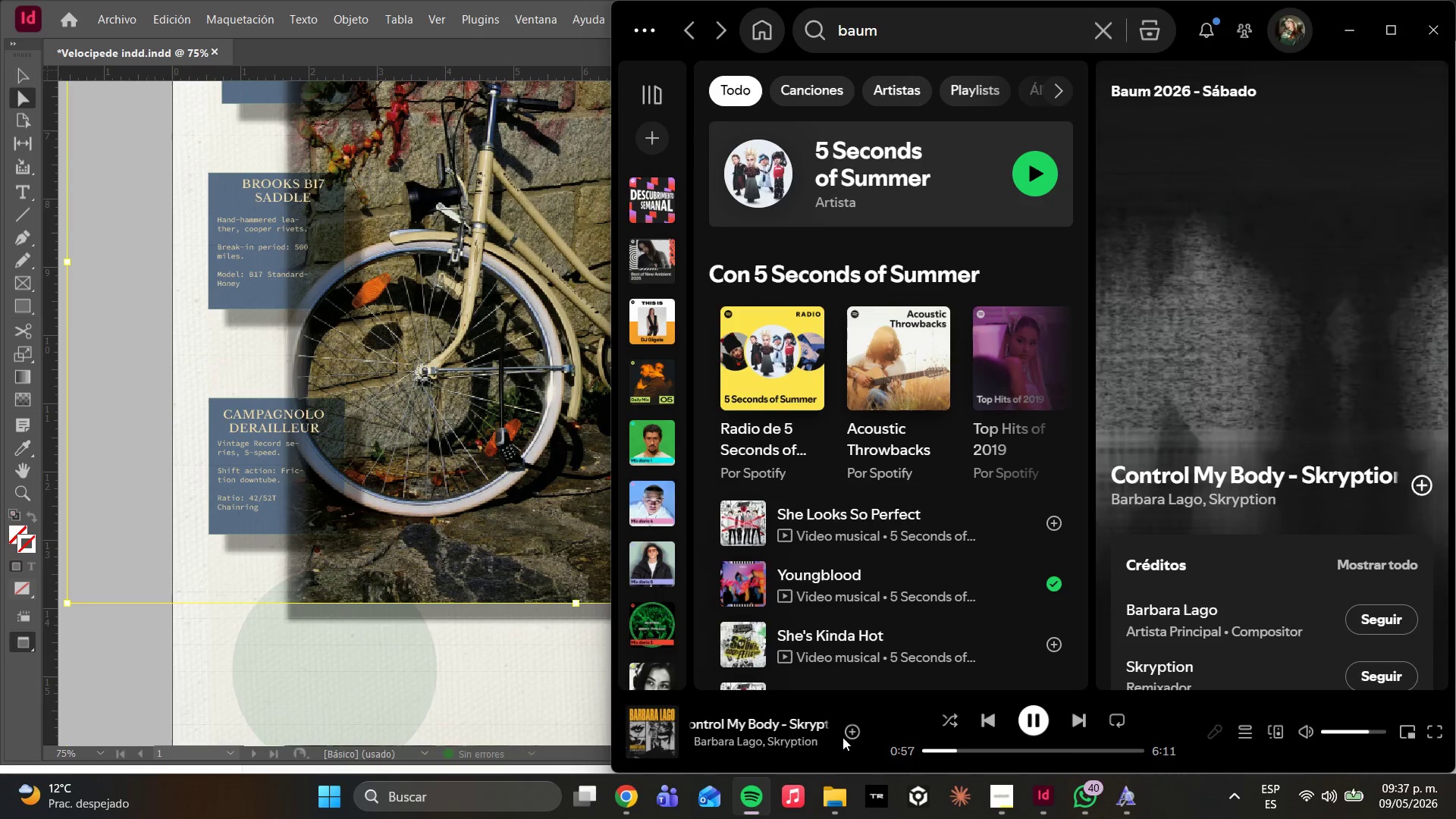 
left_click([848, 734])
 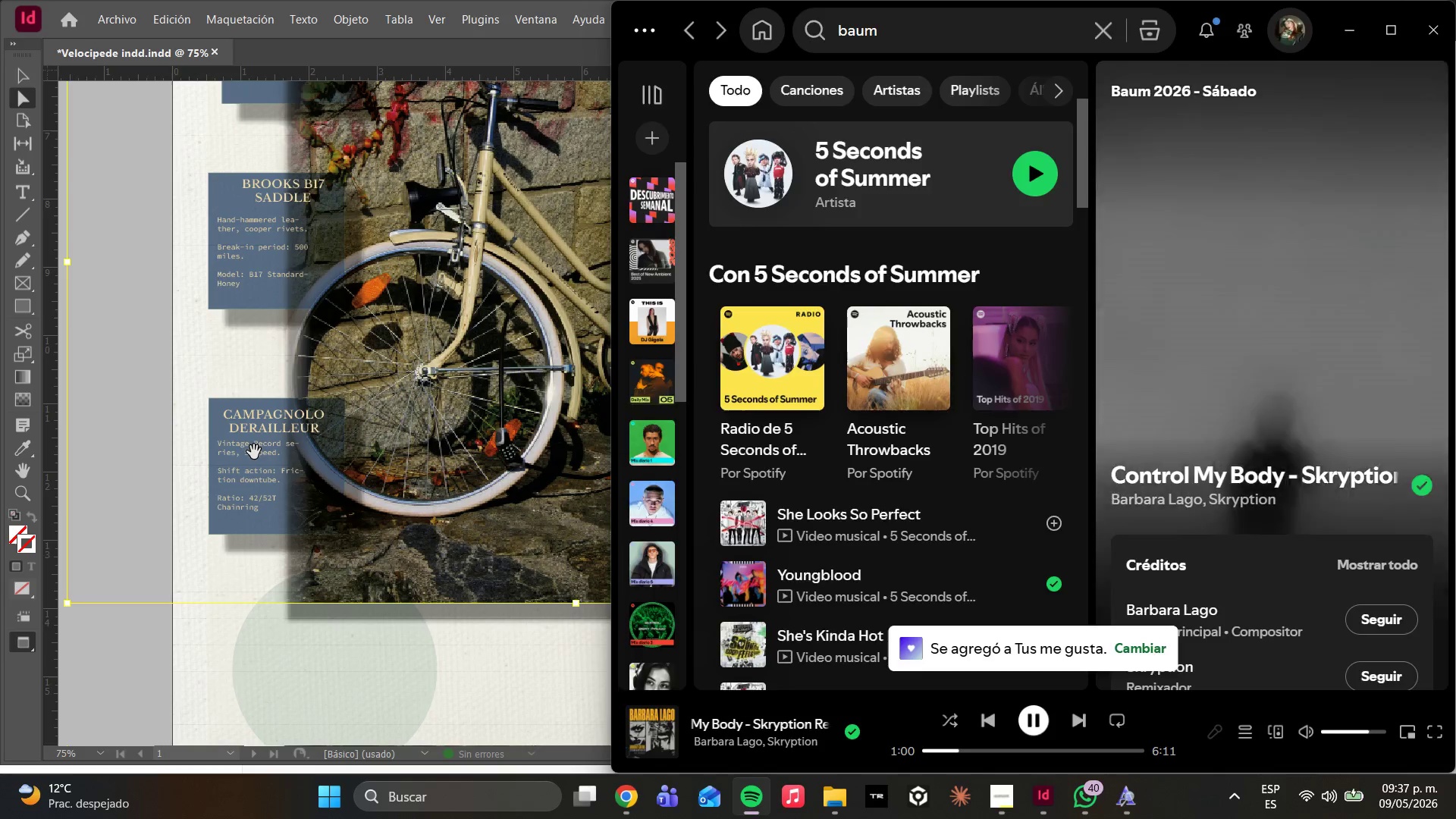 
scroll: coordinate [847, 357], scroll_direction: up, amount: 4.0
 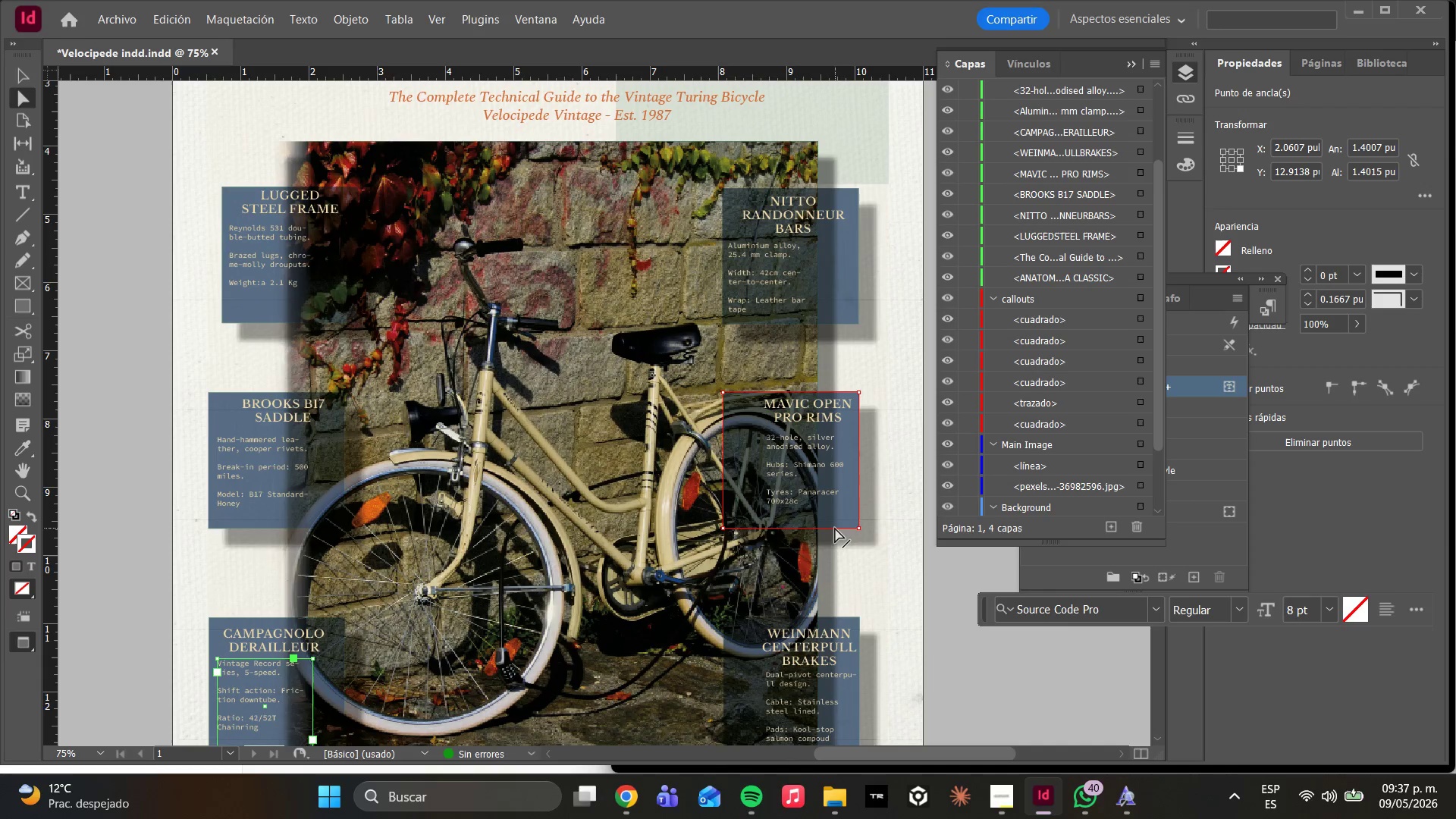 
left_click([776, 482])
 